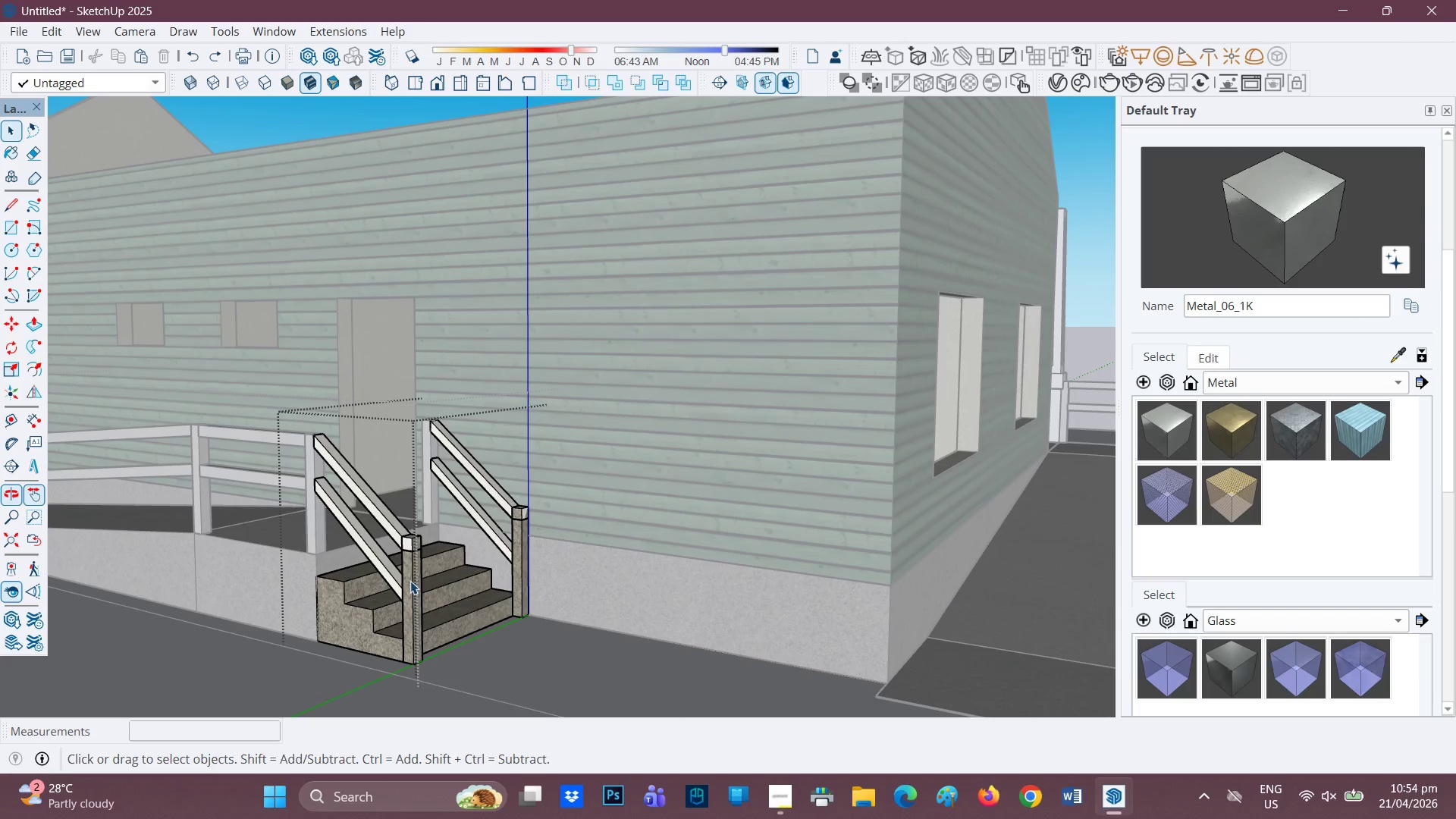 
double_click([410, 581])
 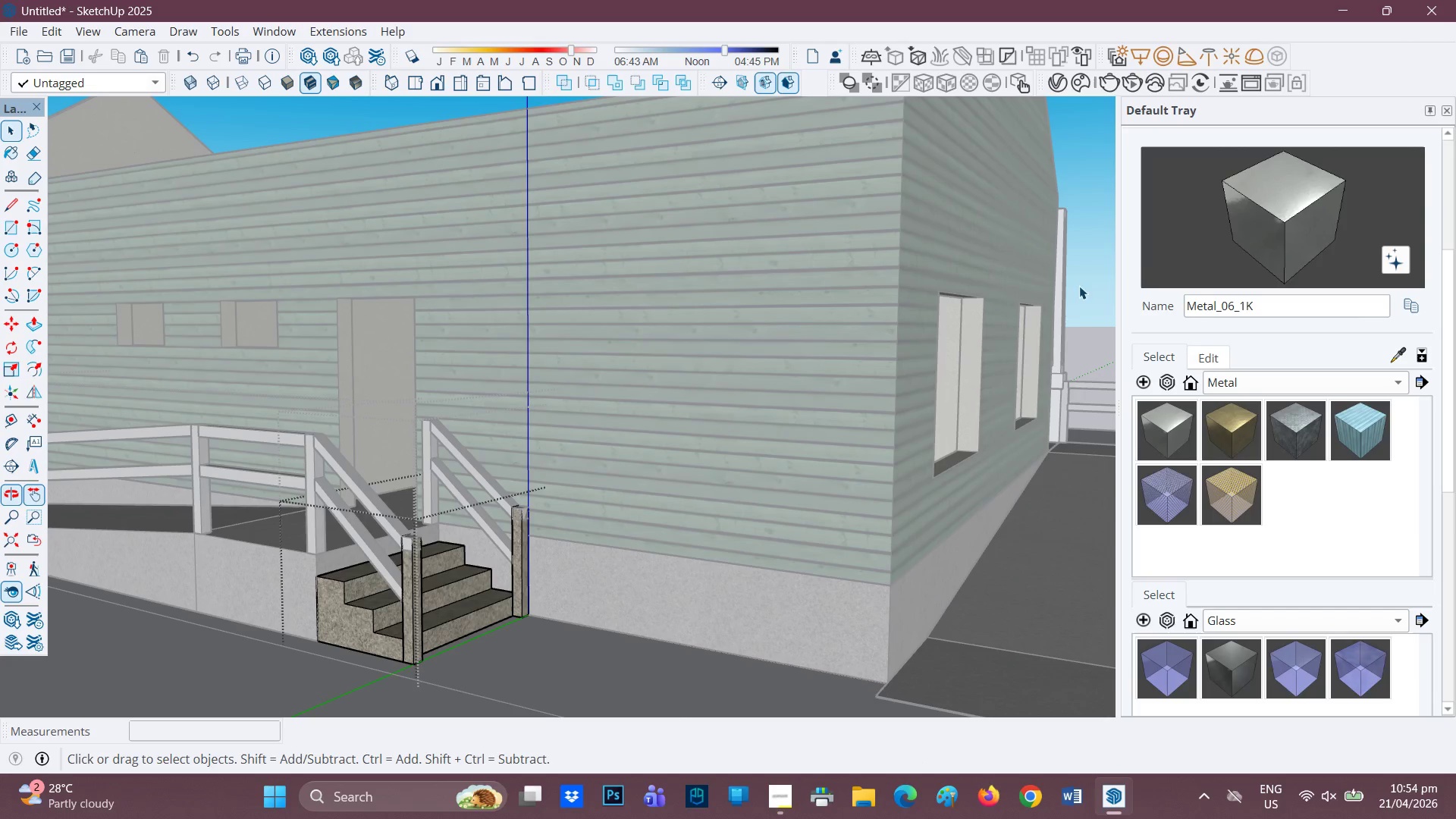 
left_click([1303, 195])
 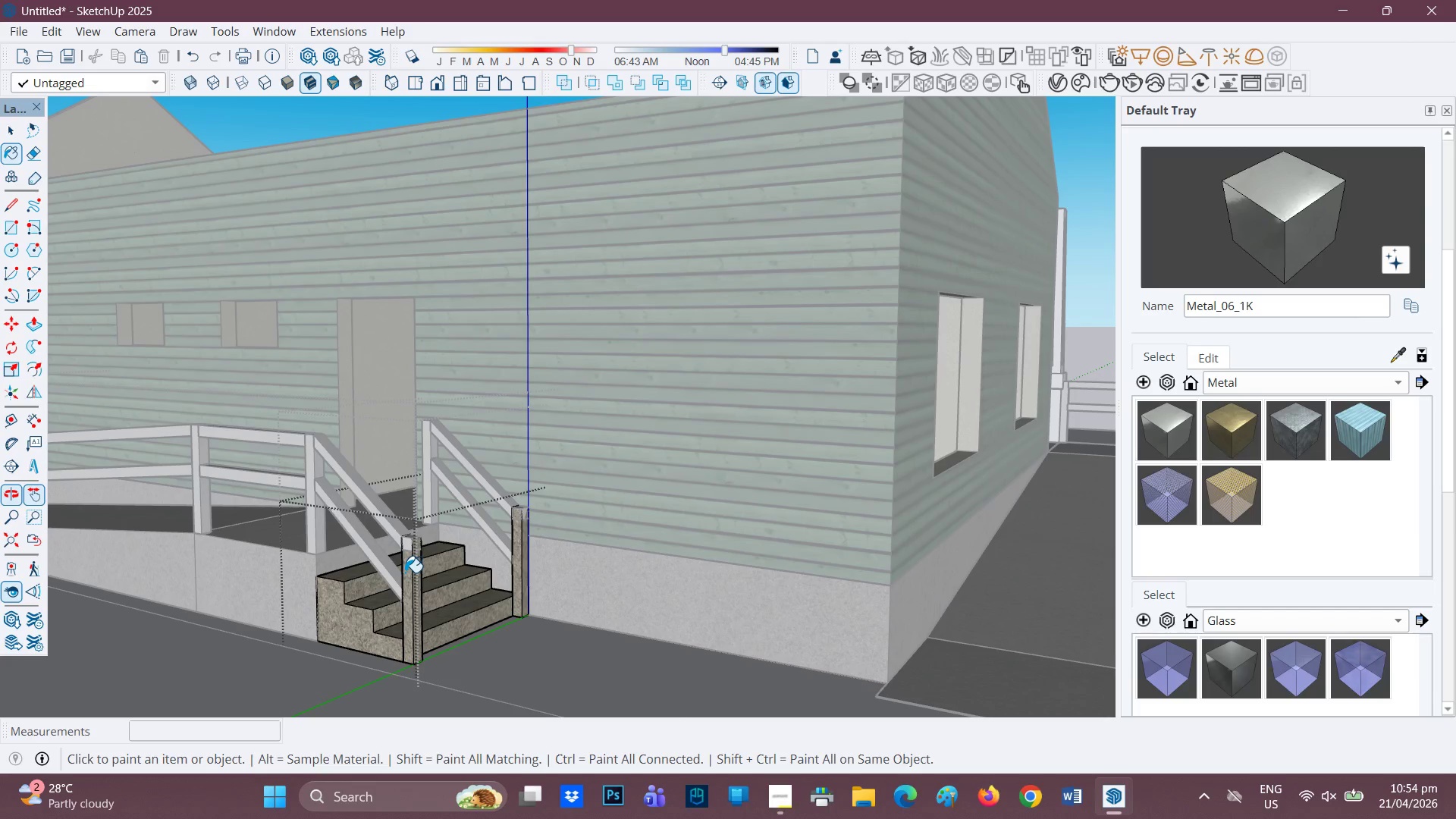 
left_click([409, 573])
 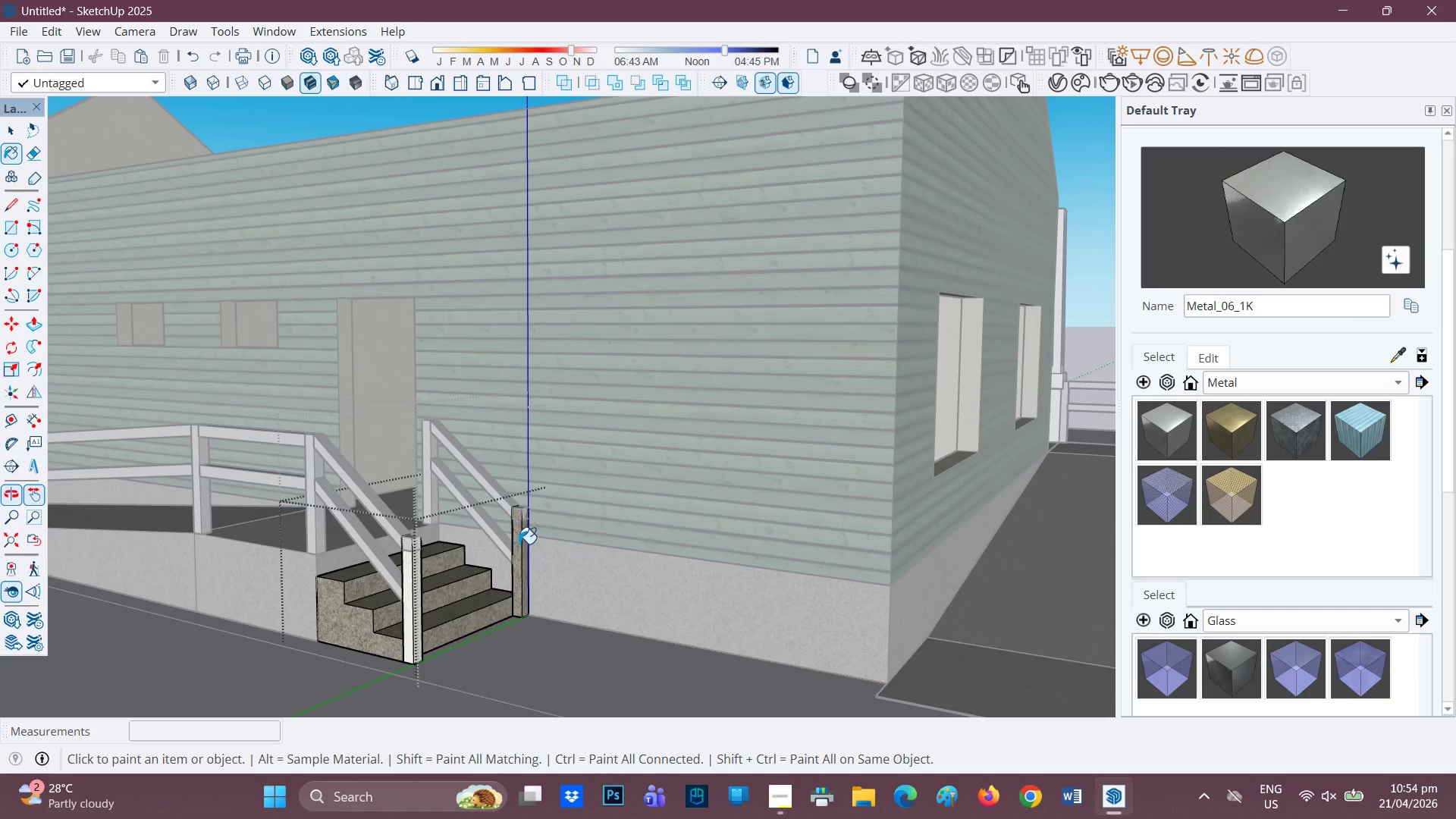 
left_click([519, 543])
 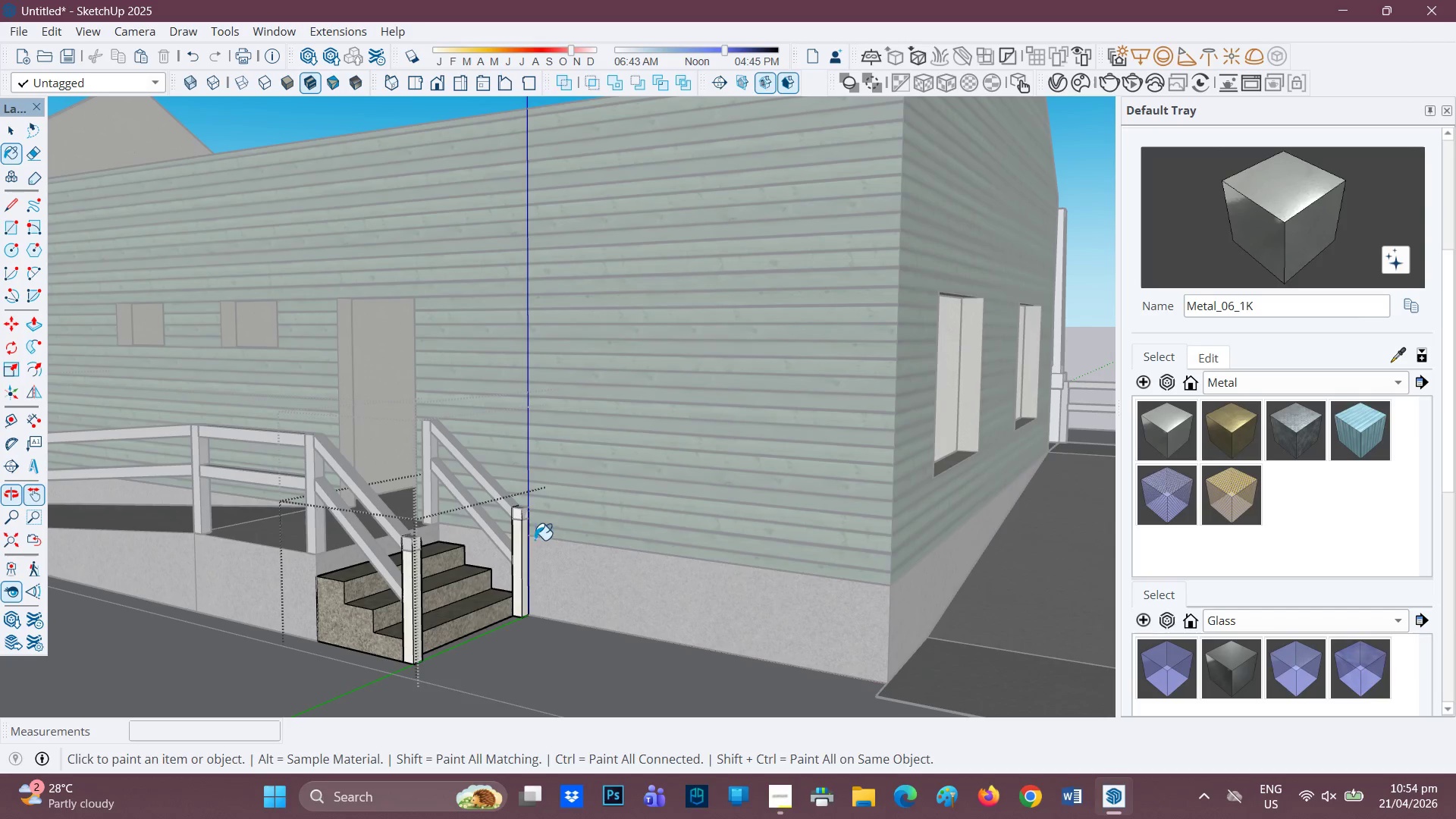 
key(Space)
 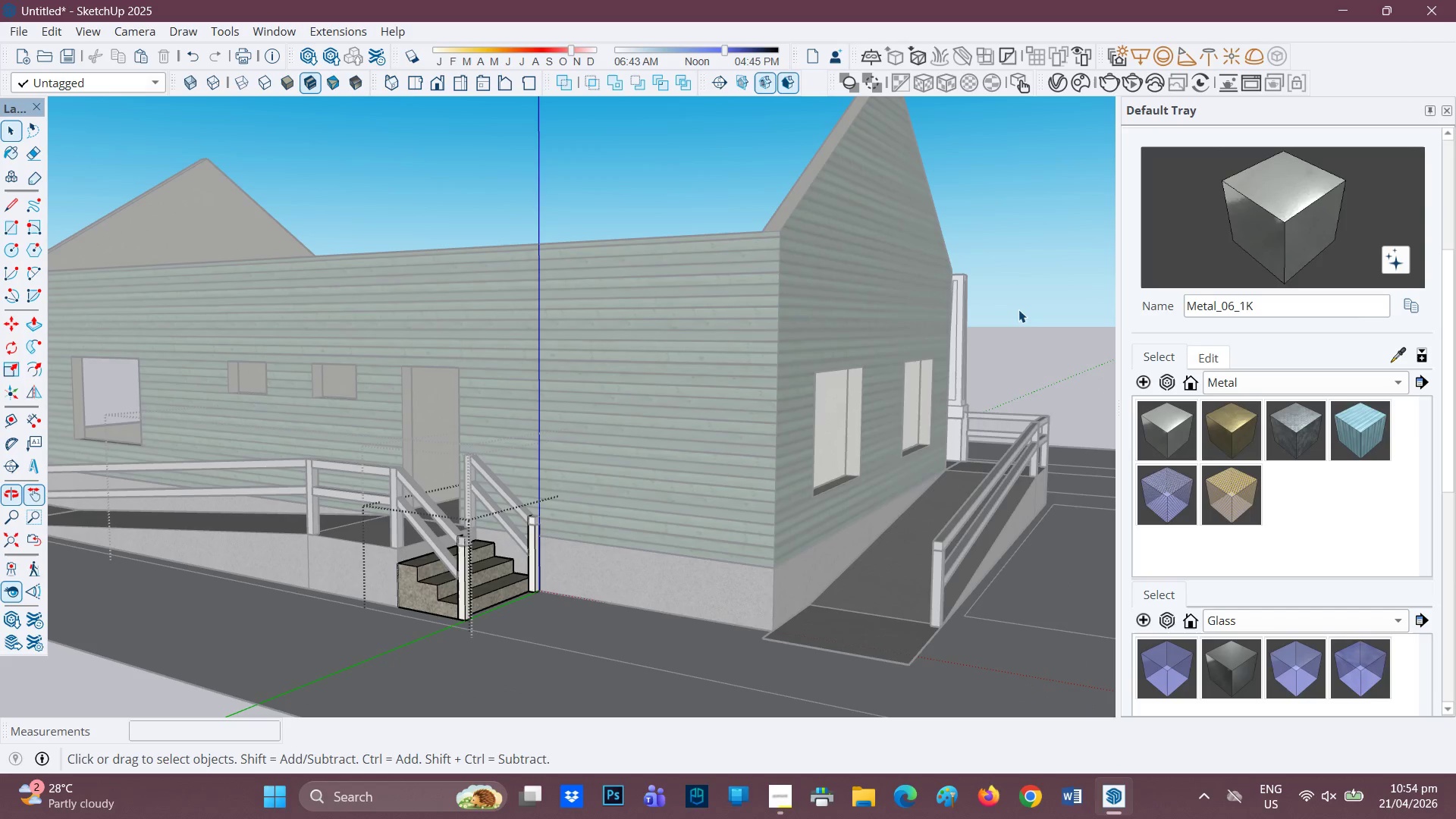 
scroll: coordinate [582, 535], scroll_direction: down, amount: 5.0
 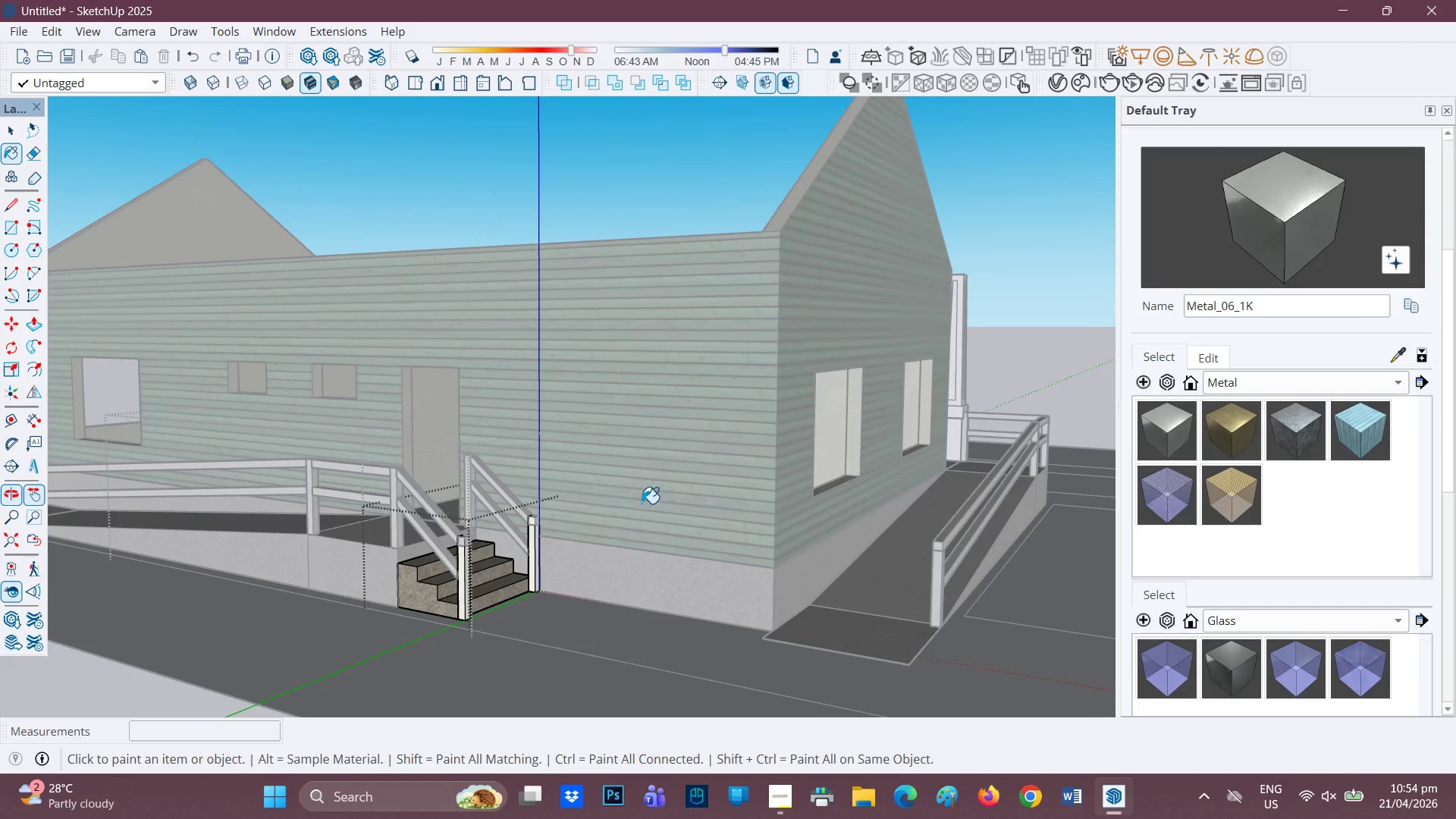 
left_click([1018, 309])
 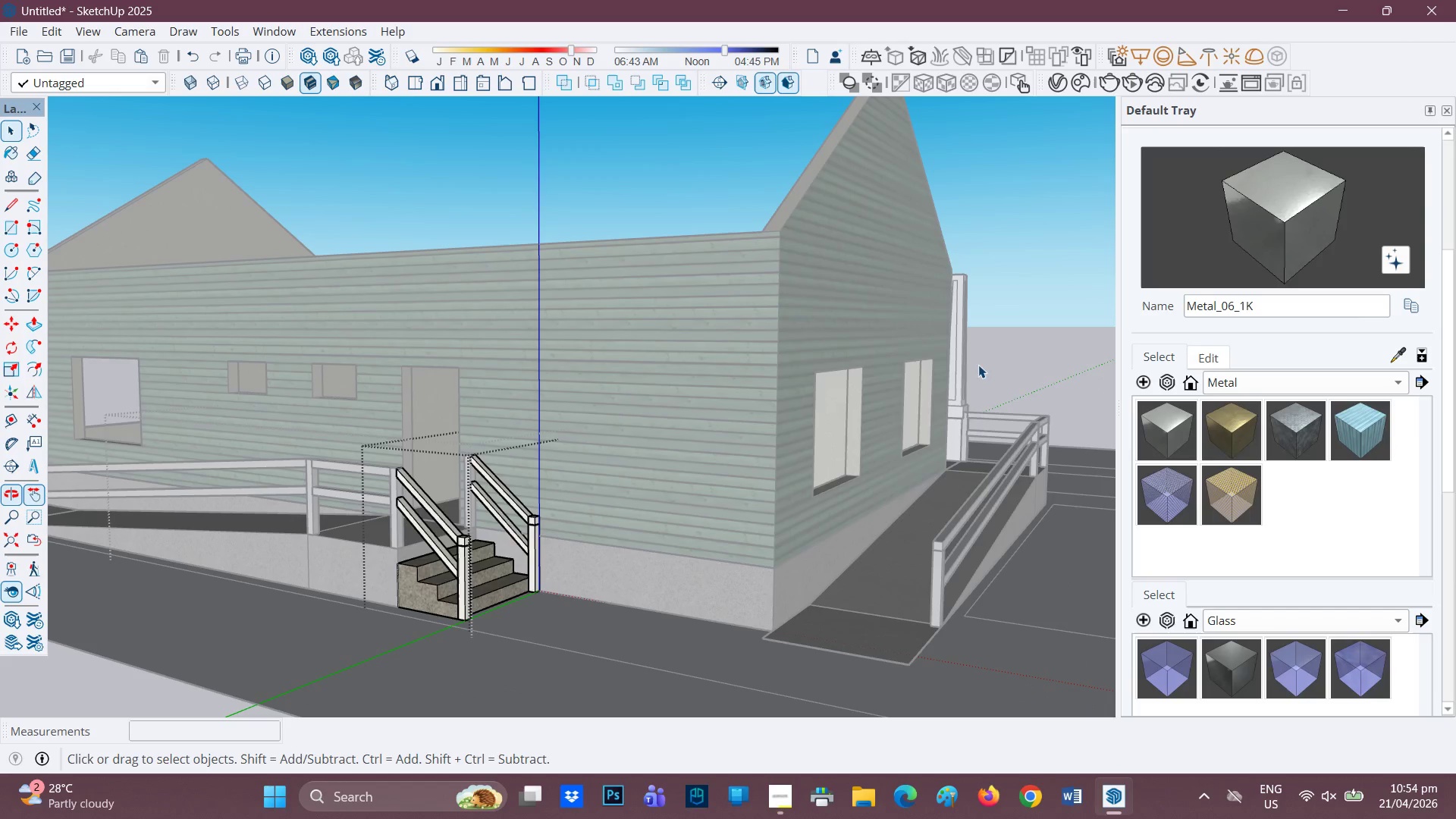 
scroll: coordinate [836, 426], scroll_direction: down, amount: 3.0
 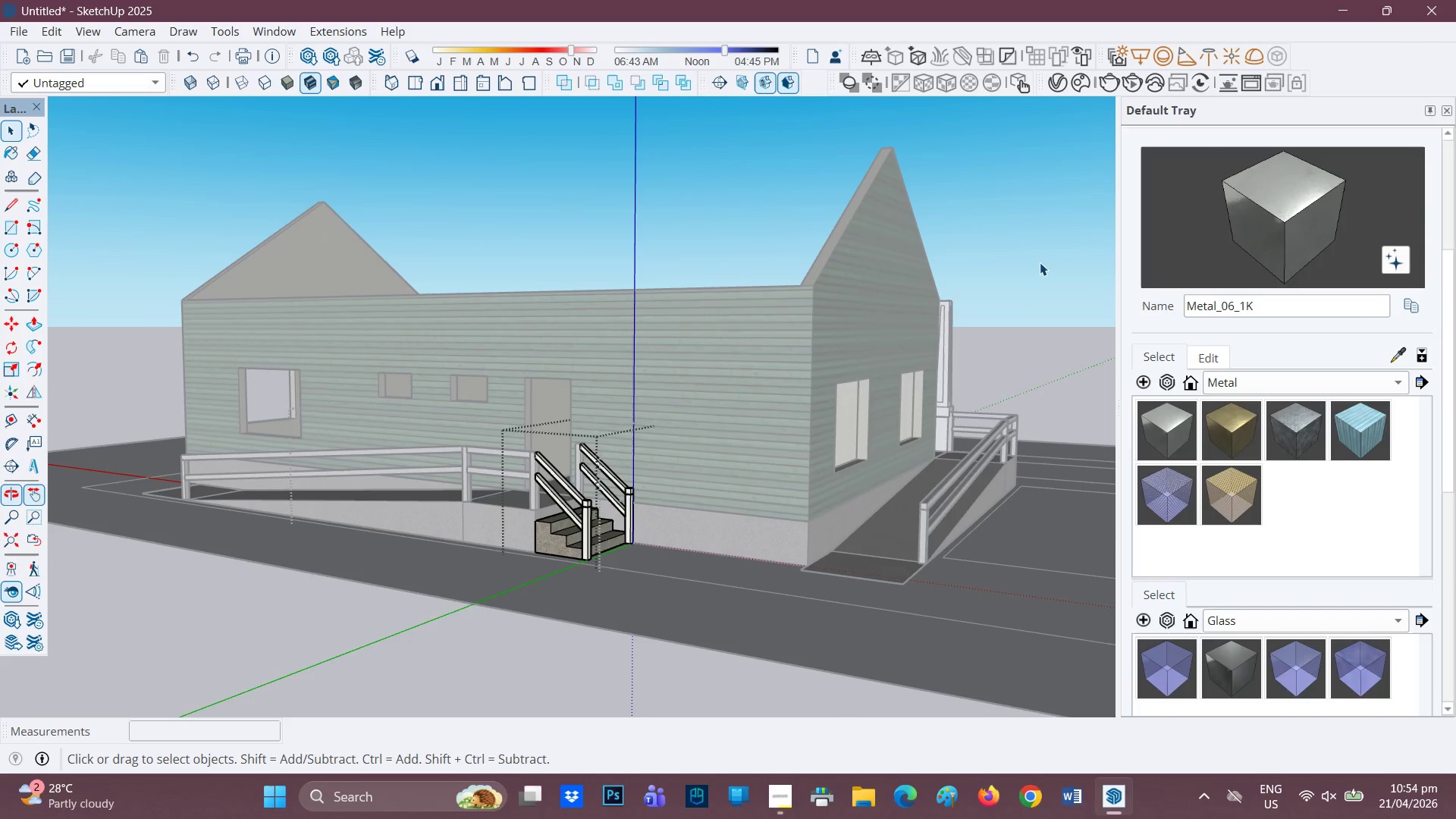 
double_click([1040, 262])
 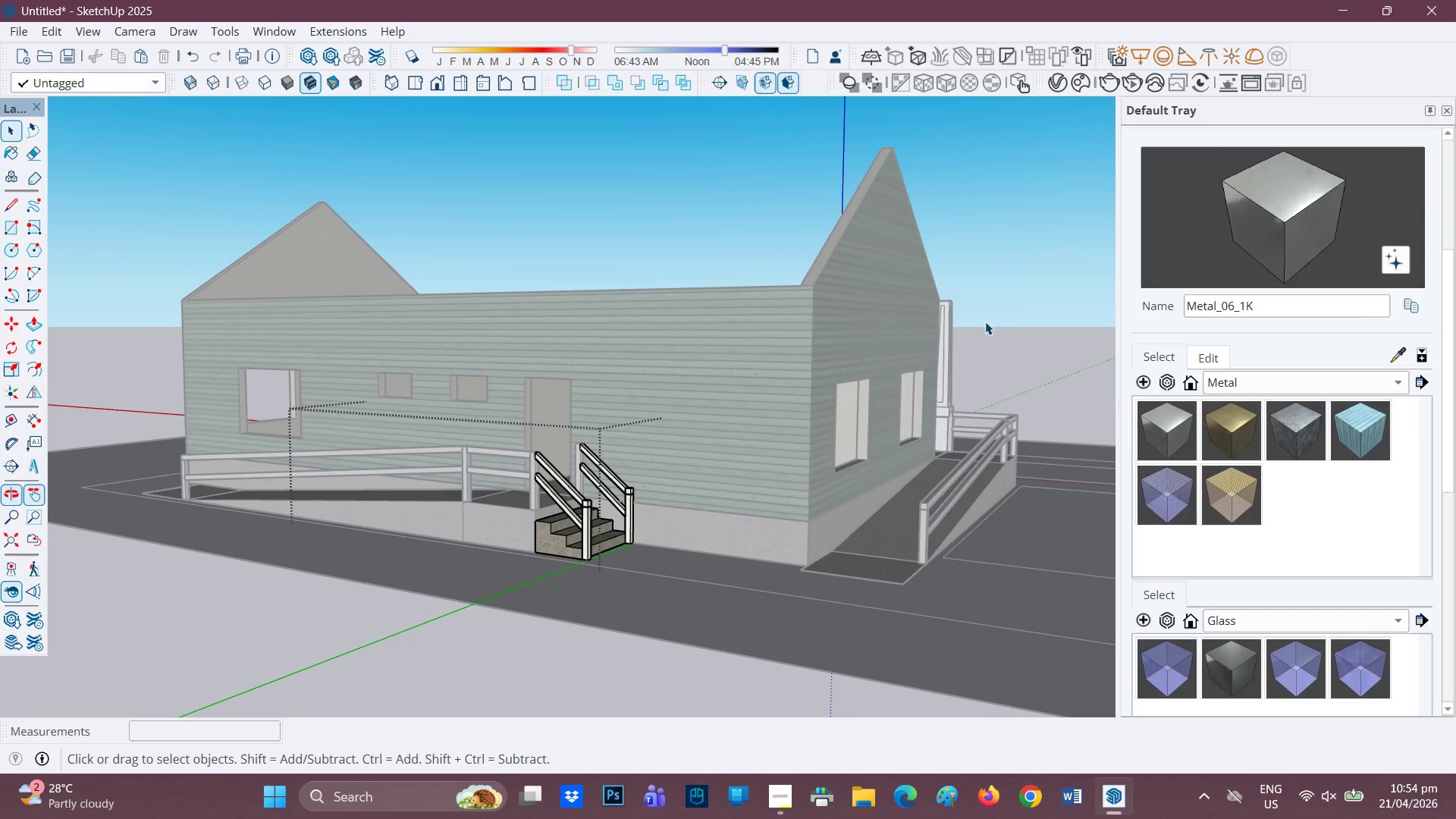 
left_click([1016, 308])
 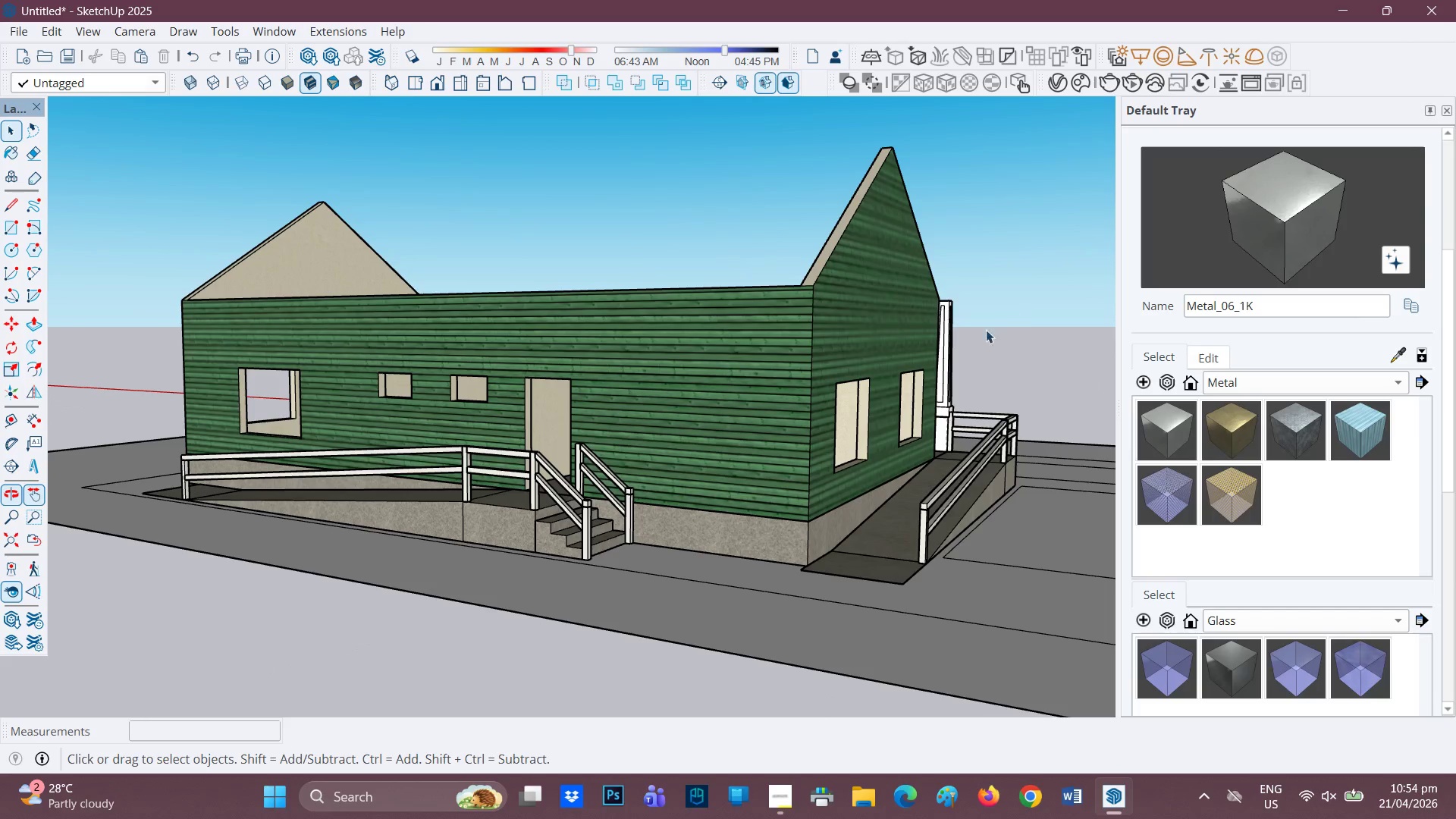 
scroll: coordinate [799, 471], scroll_direction: down, amount: 6.0
 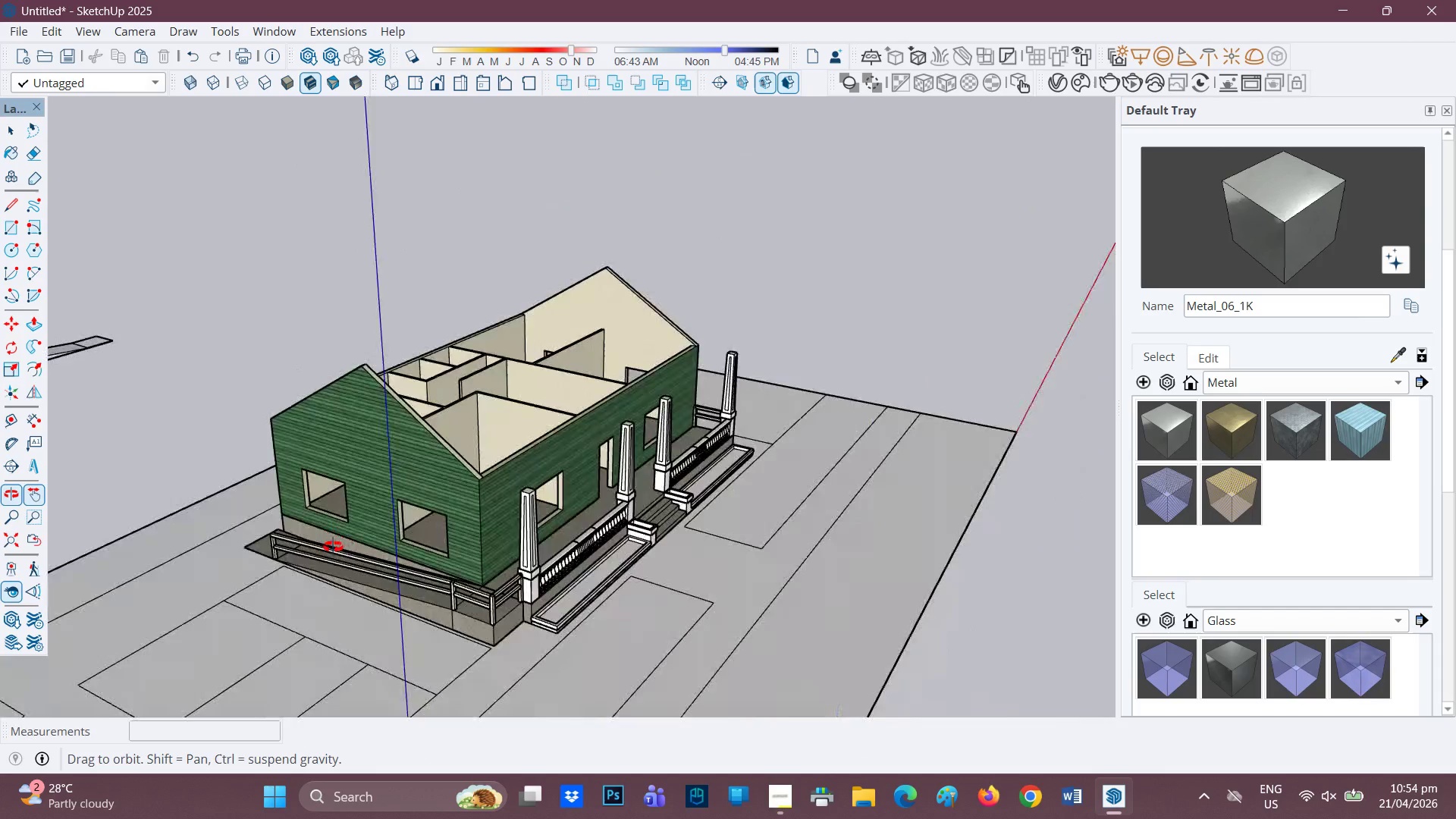 
scroll: coordinate [306, 556], scroll_direction: up, amount: 6.0
 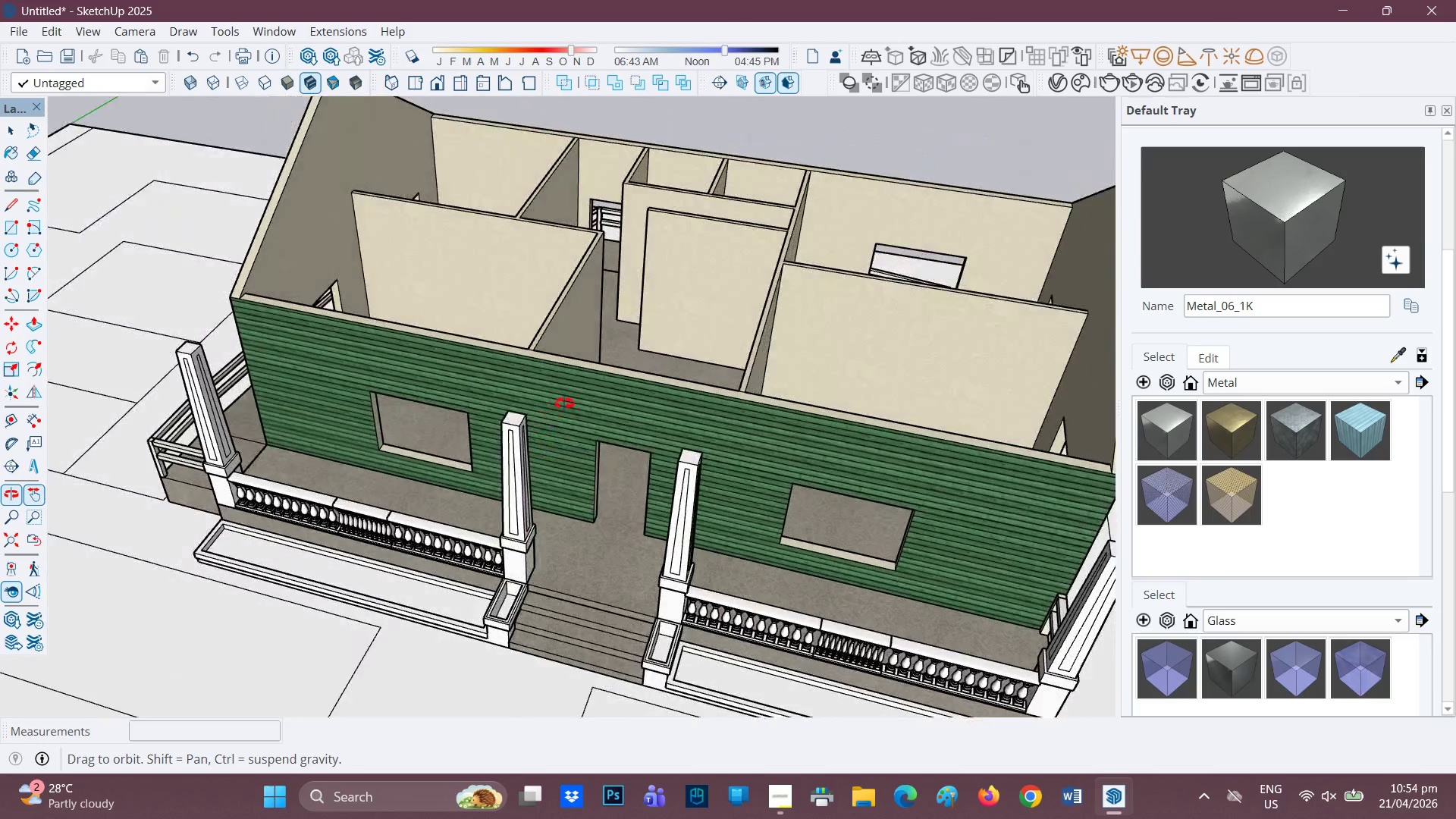 
scroll: coordinate [645, 414], scroll_direction: down, amount: 1.0
 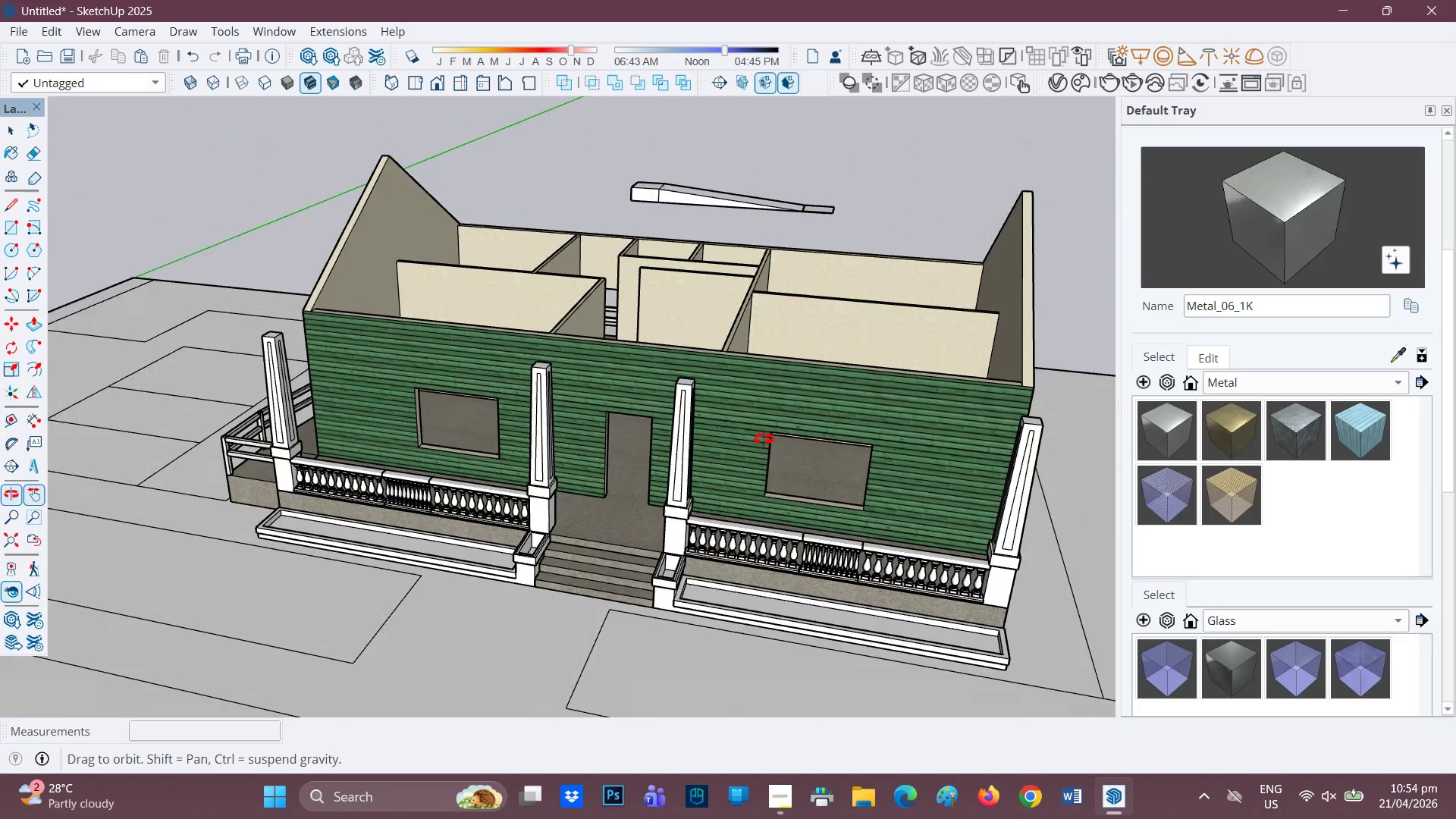 
scroll: coordinate [620, 497], scroll_direction: up, amount: 5.0
 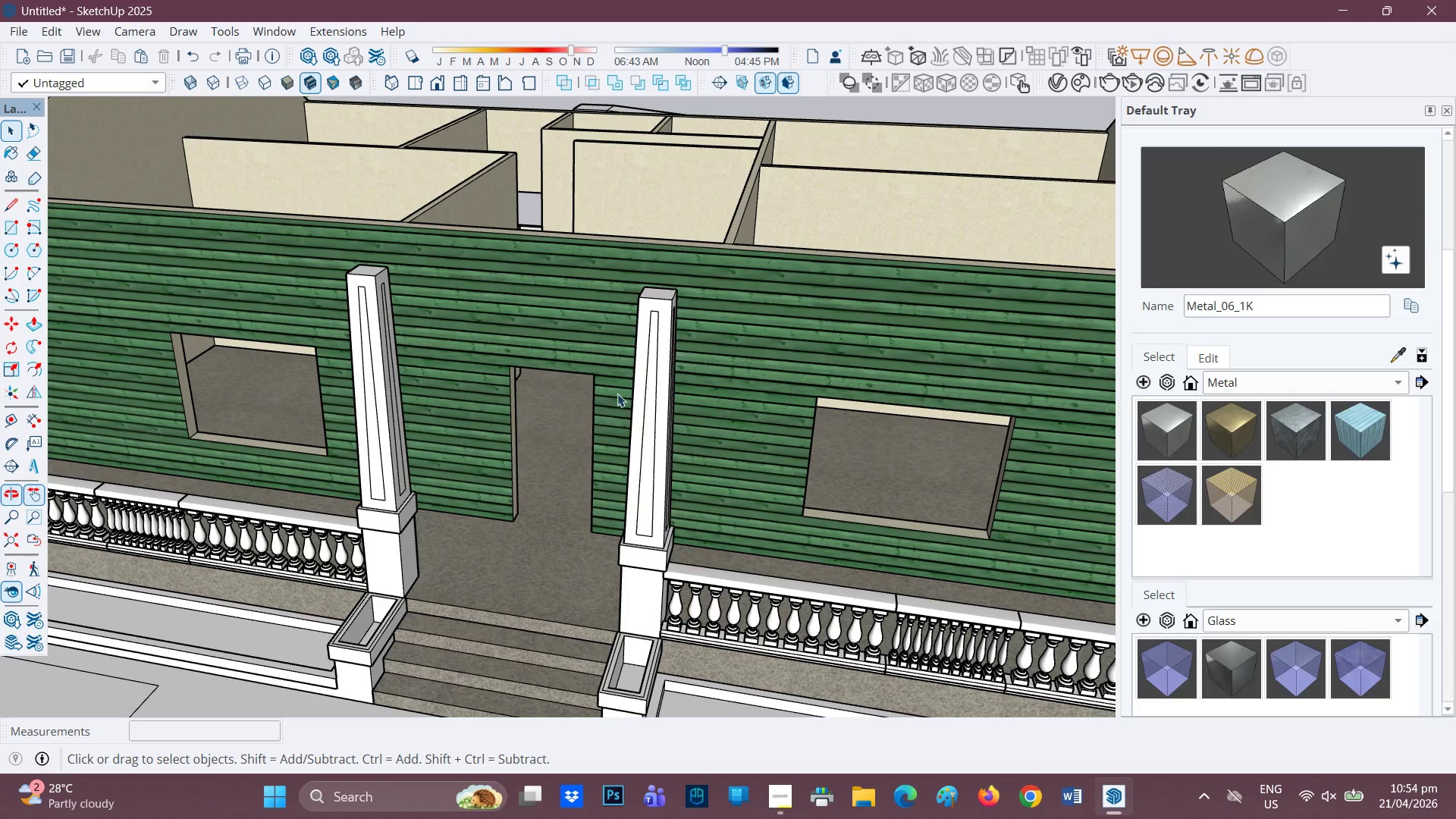 
key(Space)
 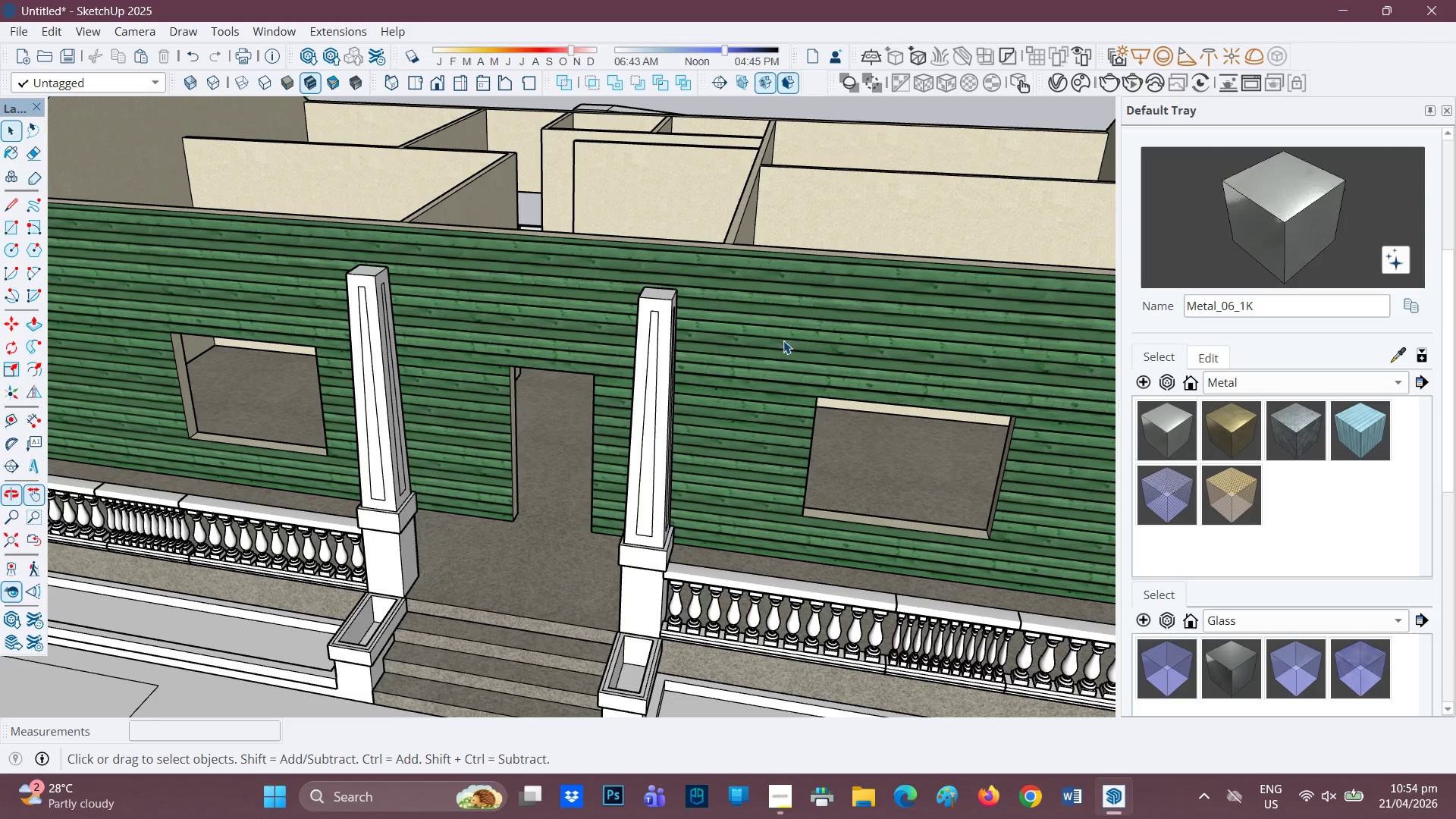 
left_click([783, 340])
 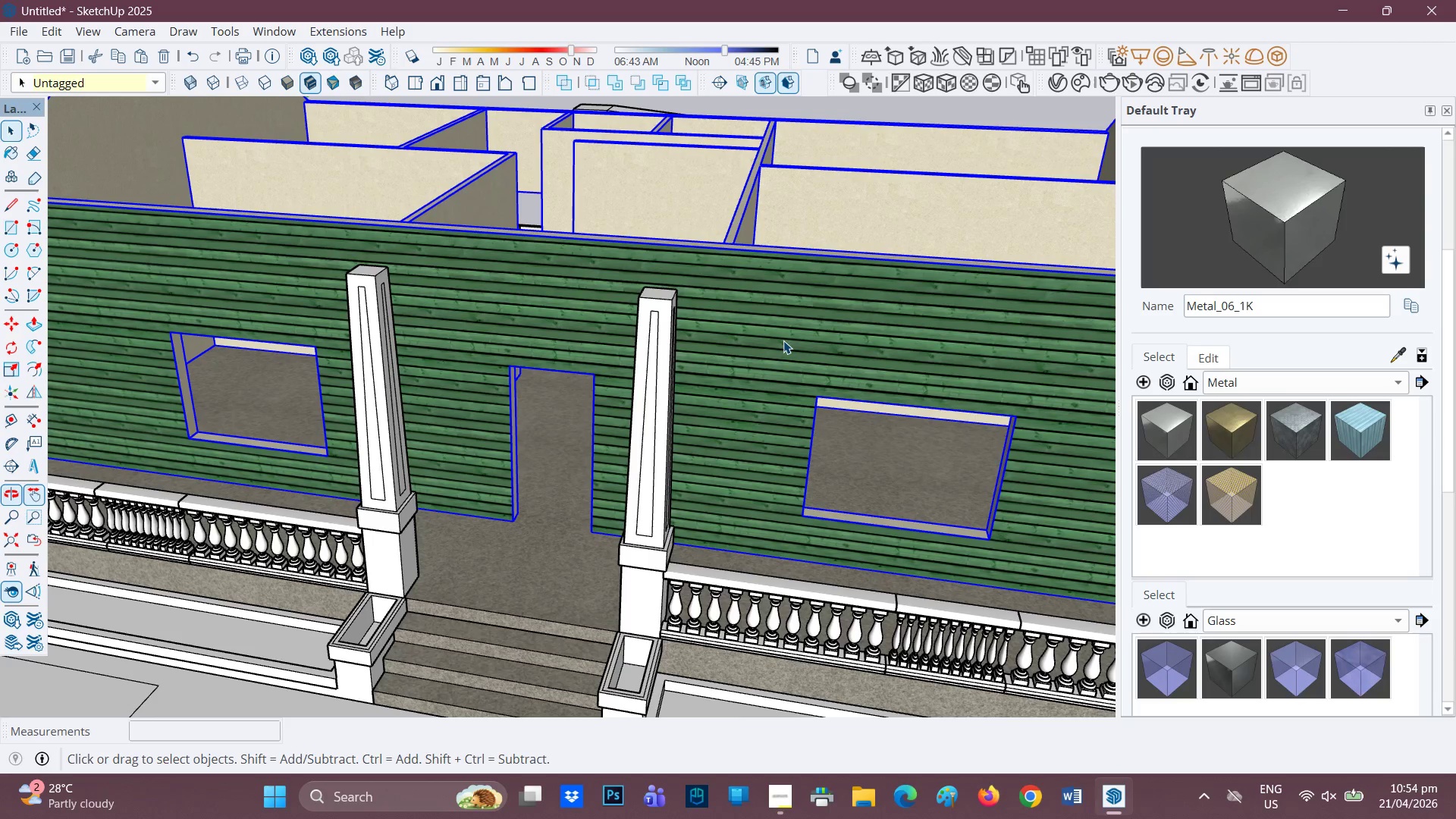 
scroll: coordinate [731, 422], scroll_direction: down, amount: 17.0
 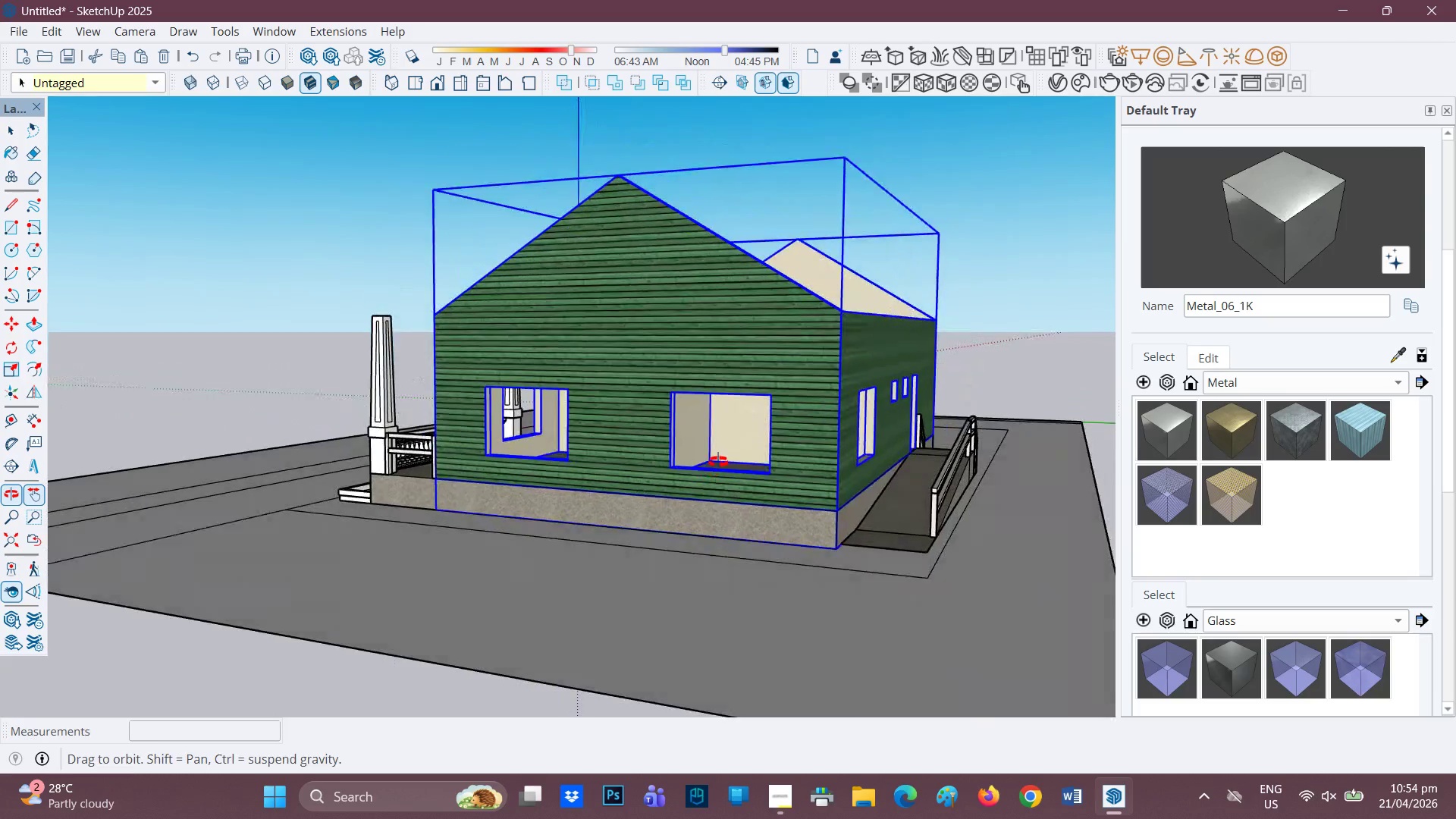 
key(M)
 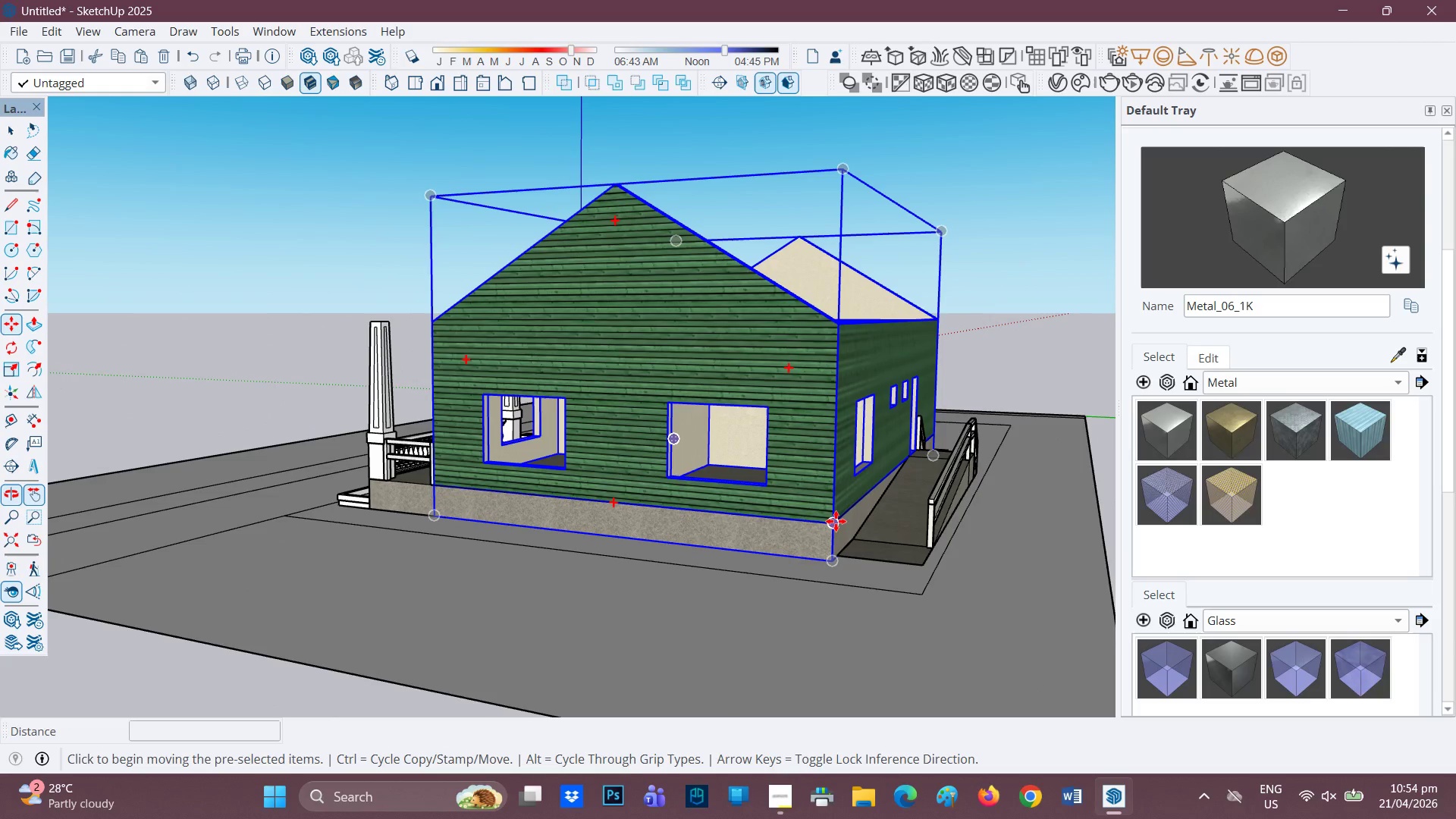 
left_click([836, 521])
 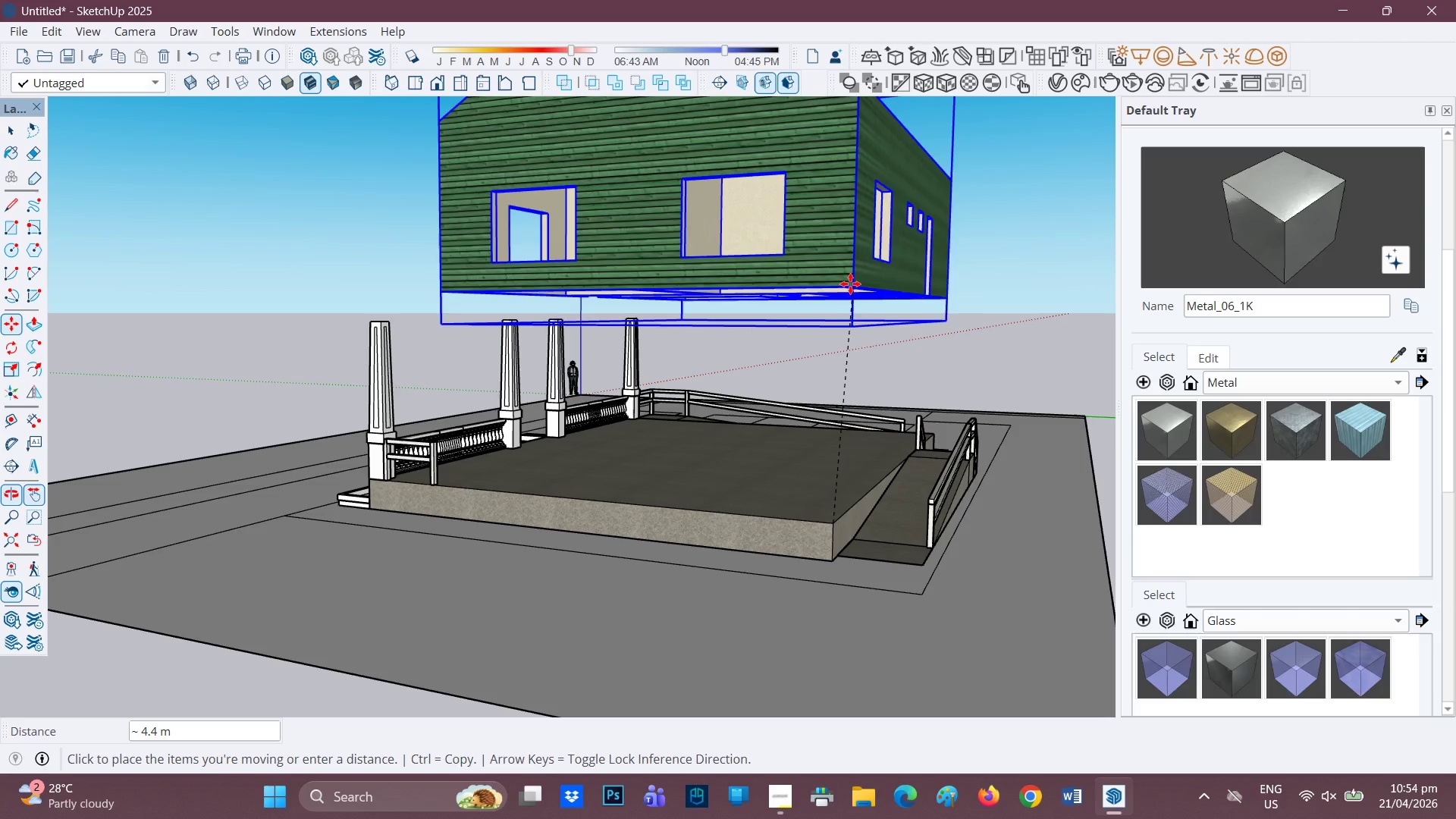 
left_click([842, 283])
 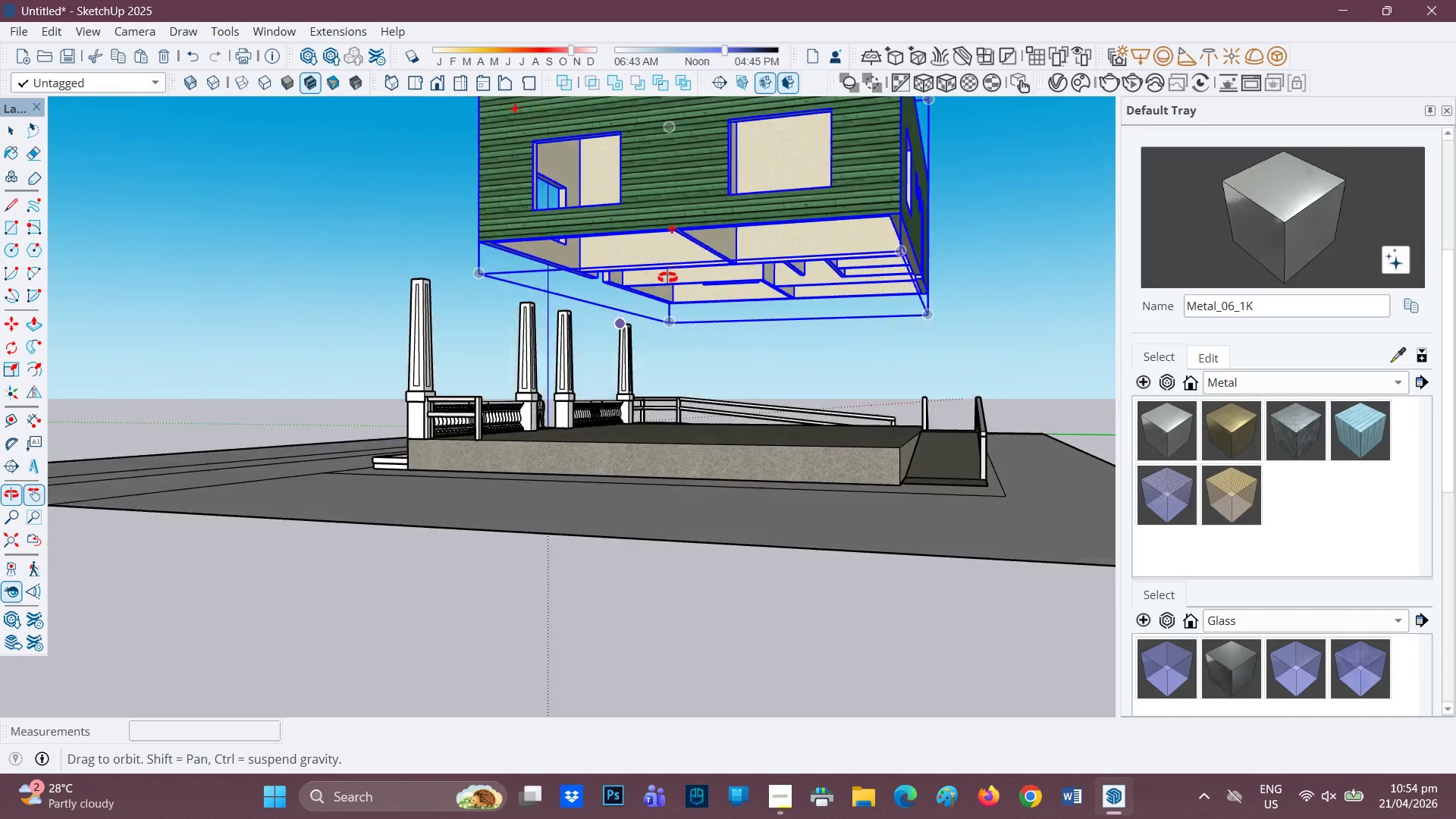 
key(Space)
 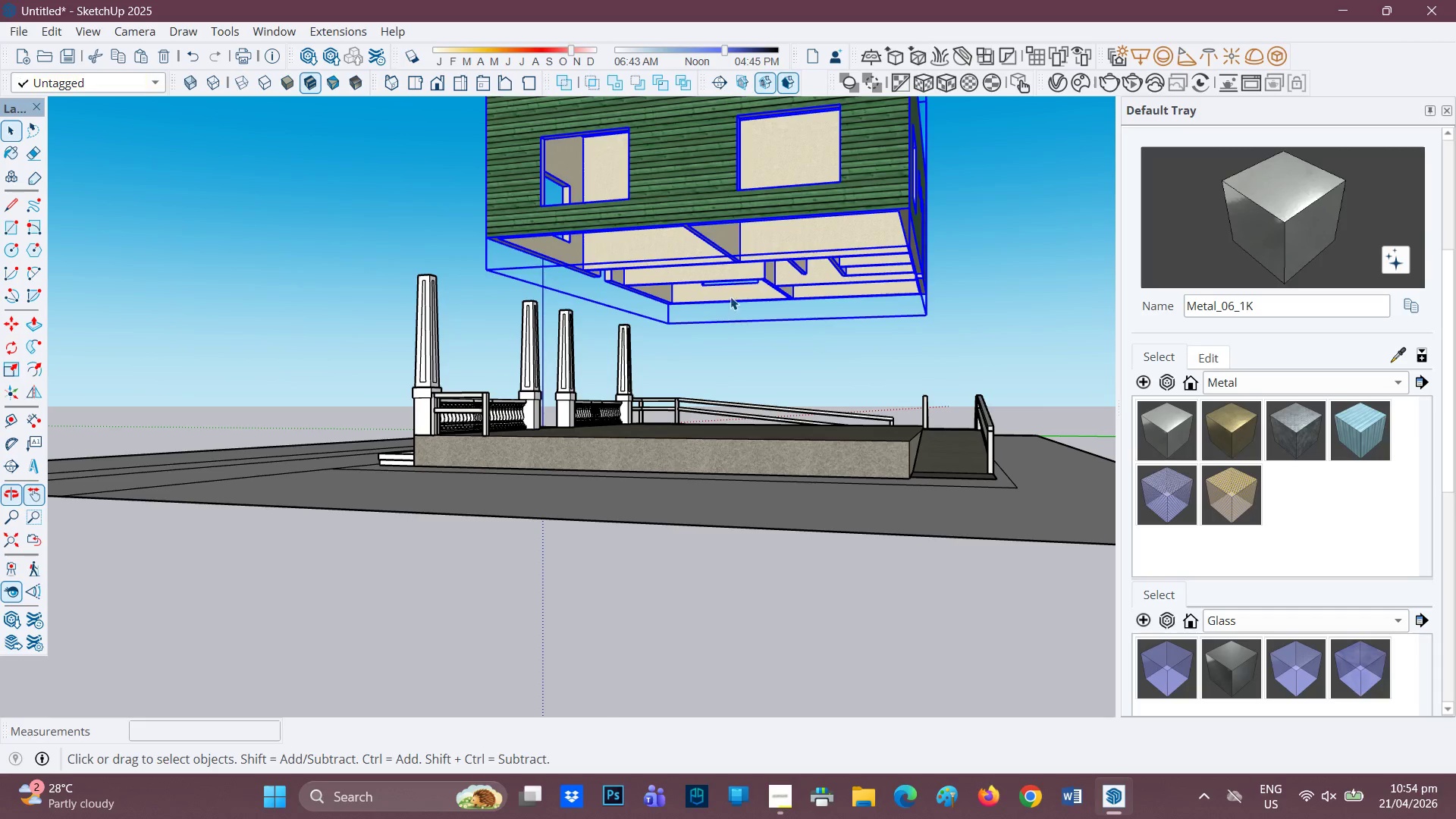 
scroll: coordinate [343, 260], scroll_direction: up, amount: 3.0
 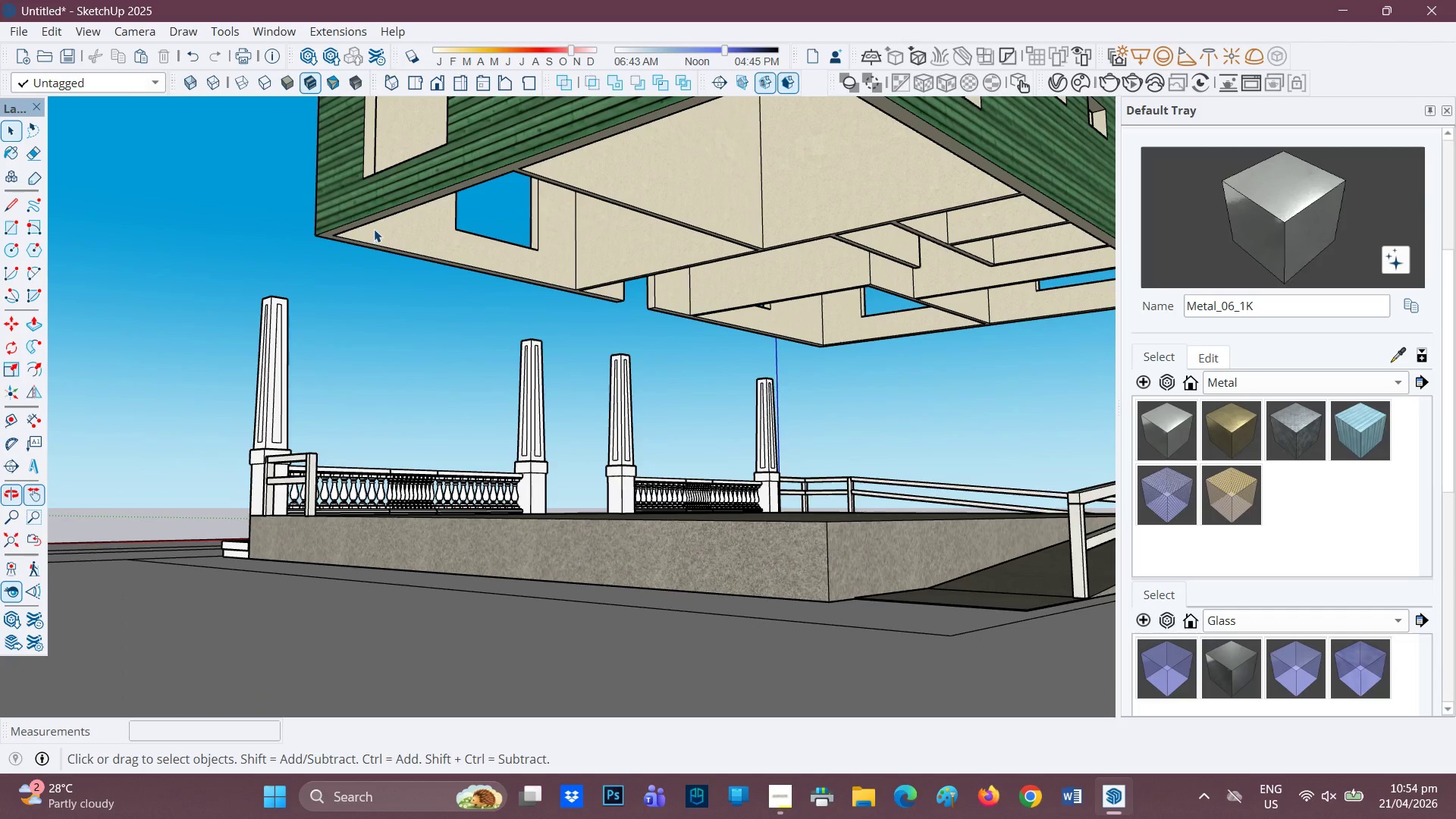 
key(P)
 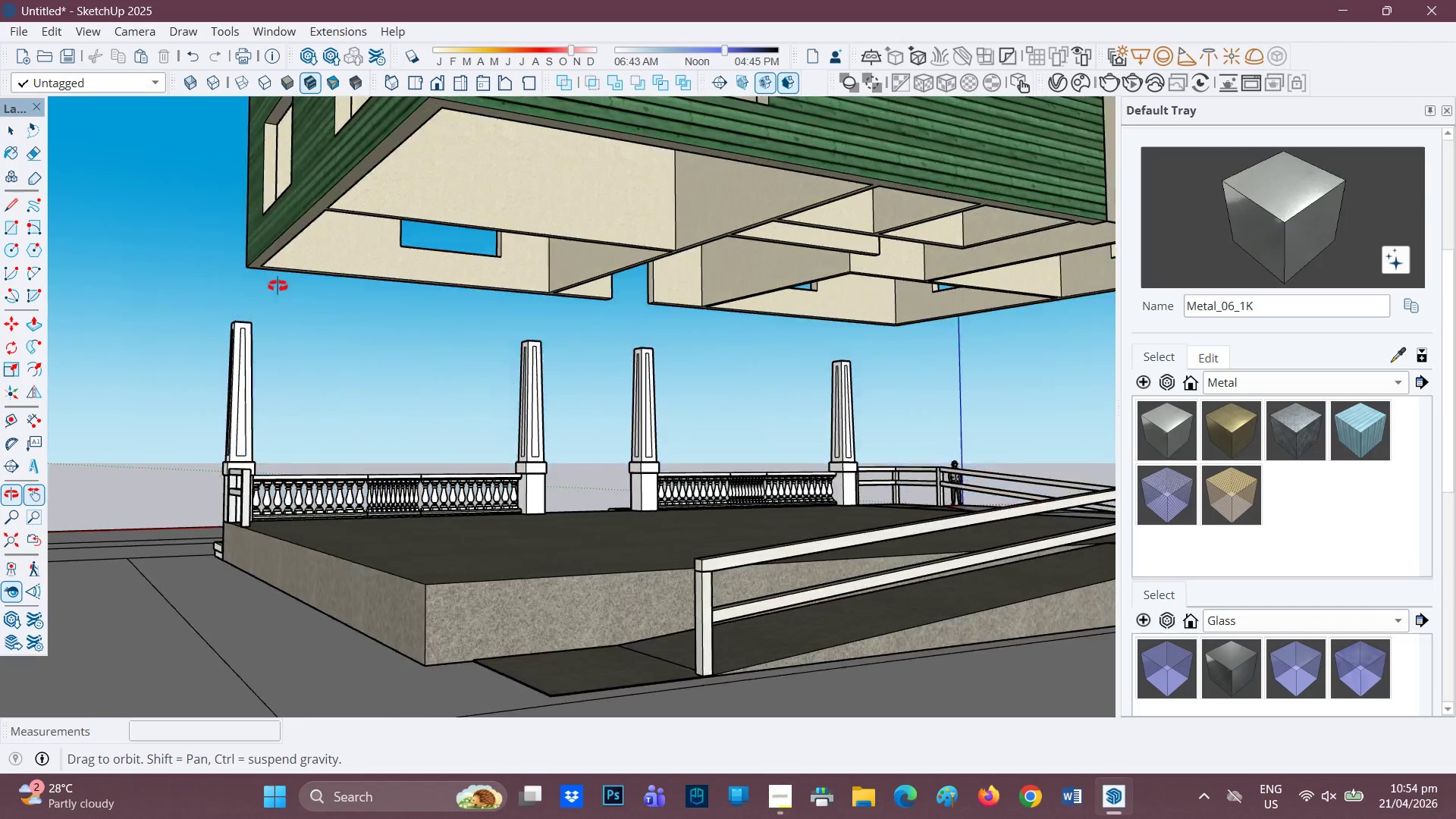 
scroll: coordinate [252, 278], scroll_direction: down, amount: 2.0
 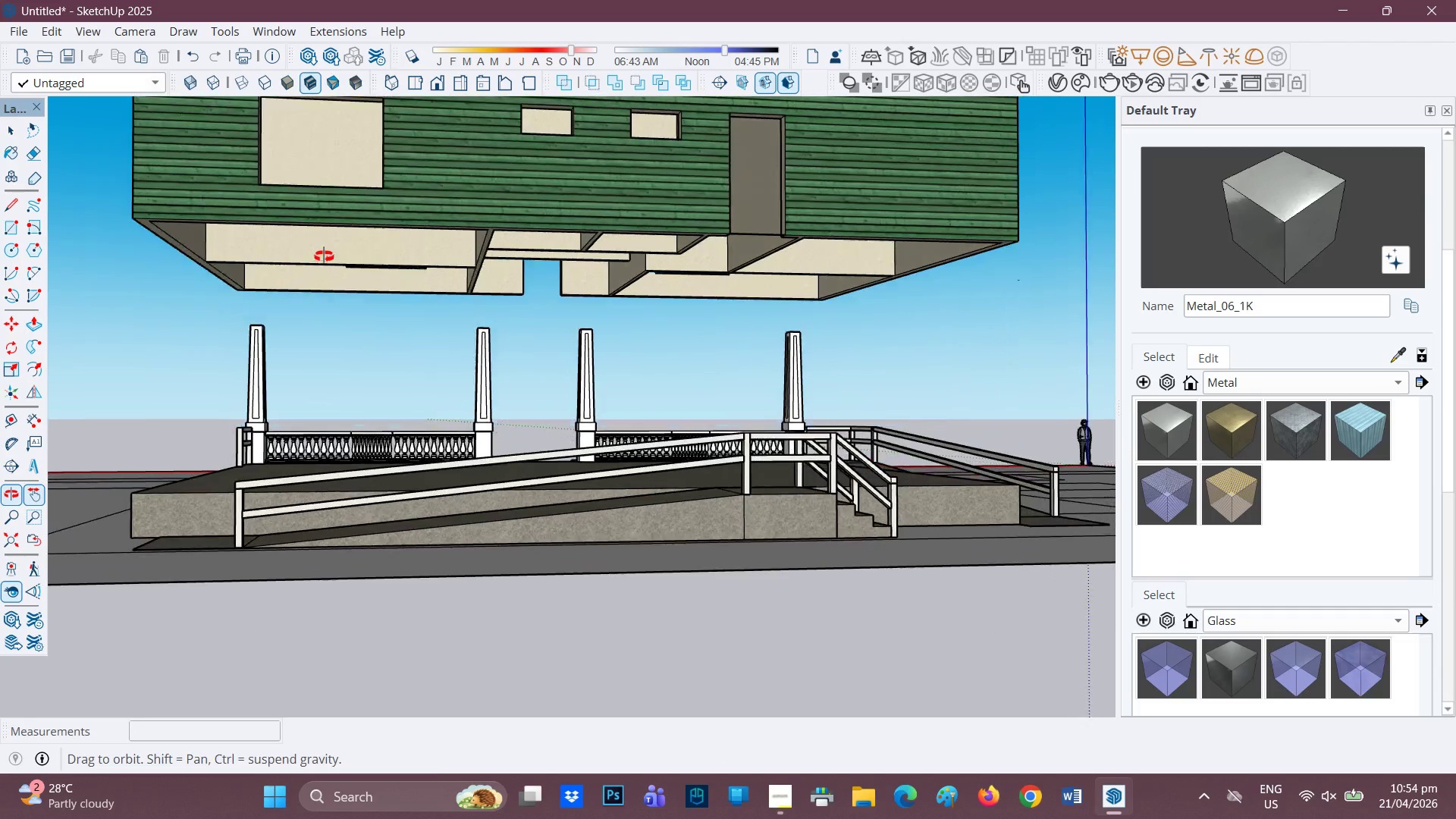 
scroll: coordinate [283, 261], scroll_direction: none, amount: 0.0
 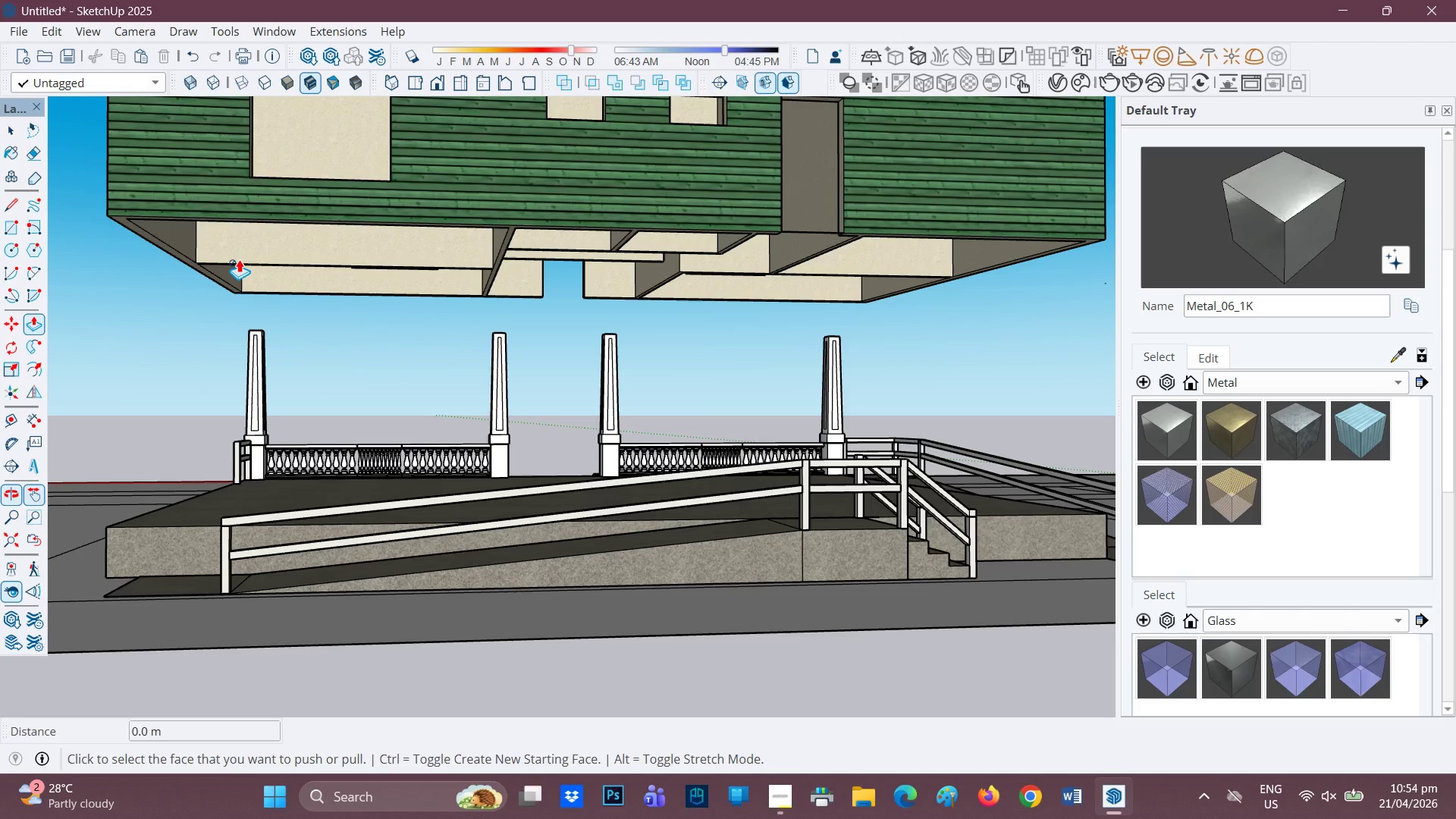 
key(R)
 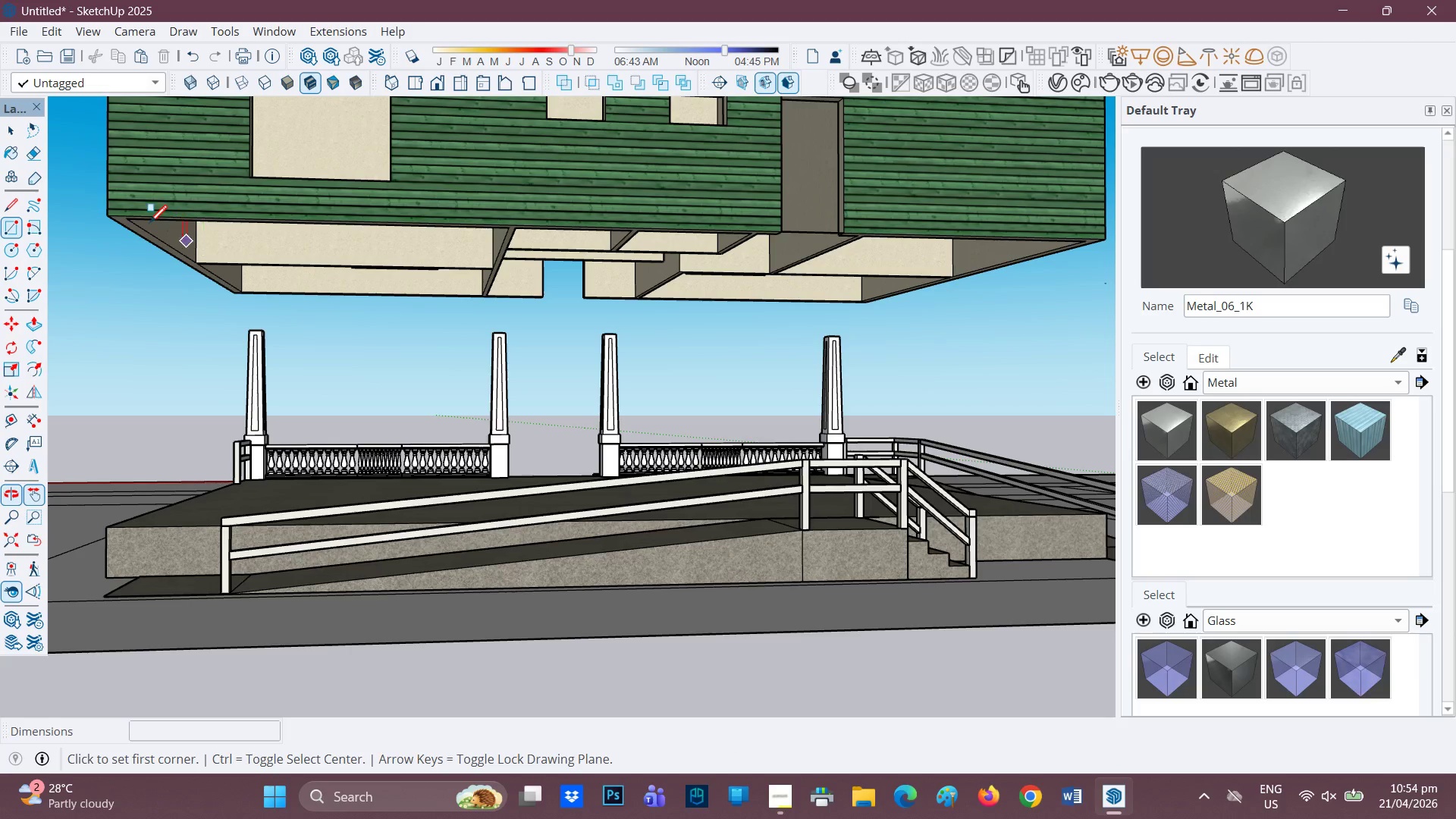 
mouse_move([127, 231])
 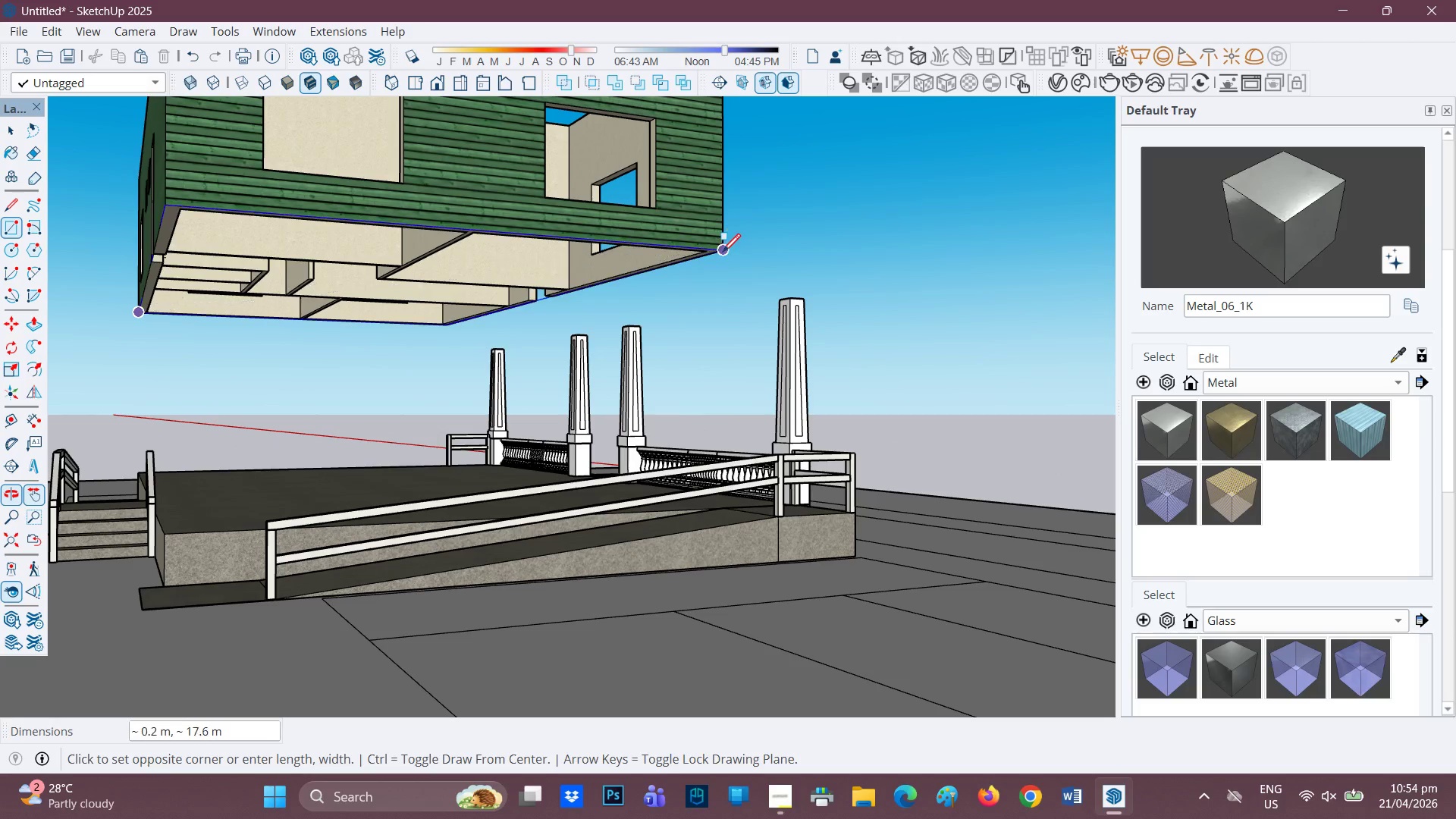 
scroll: coordinate [463, 278], scroll_direction: up, amount: 2.0
 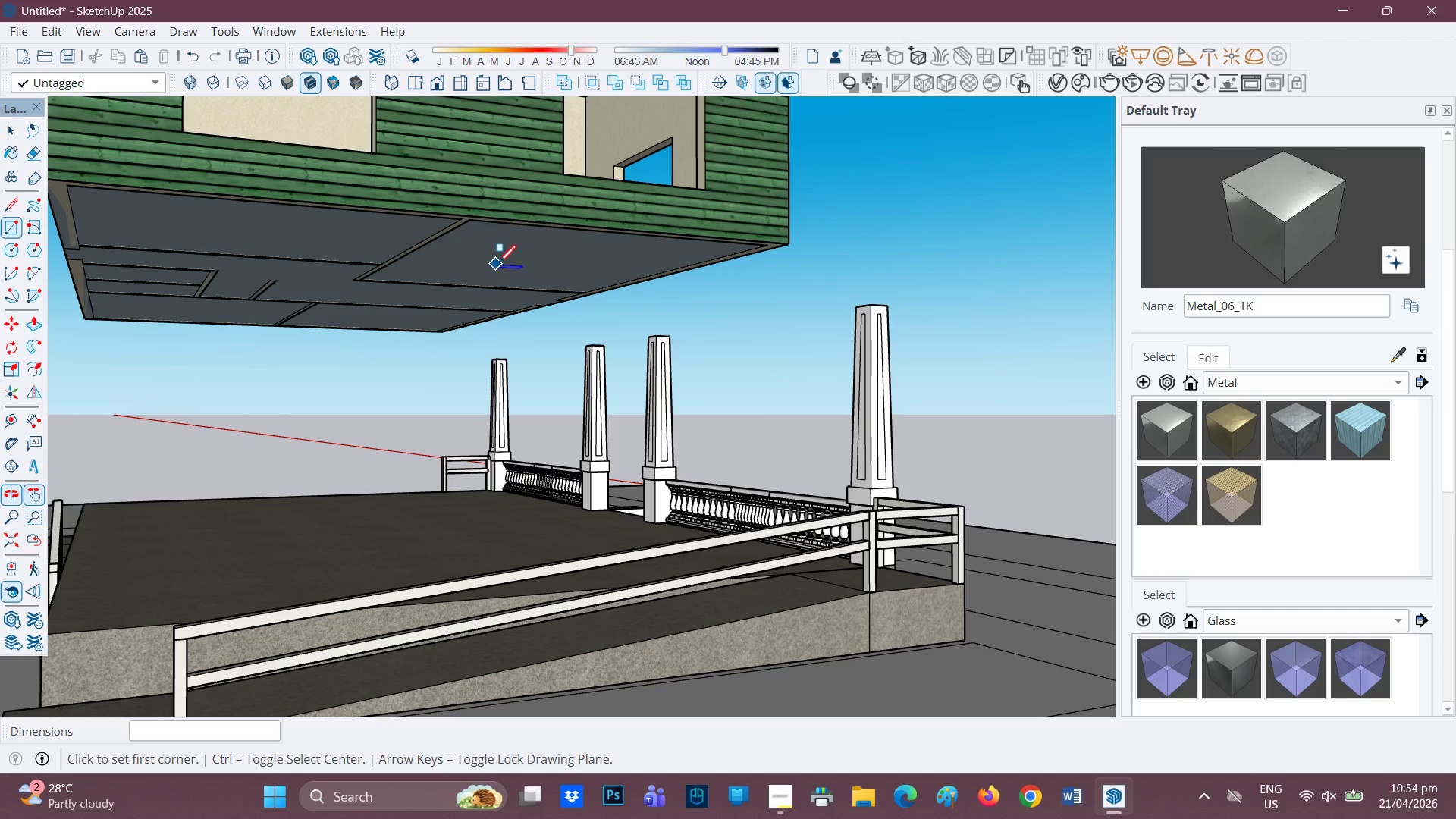 
key(P)
 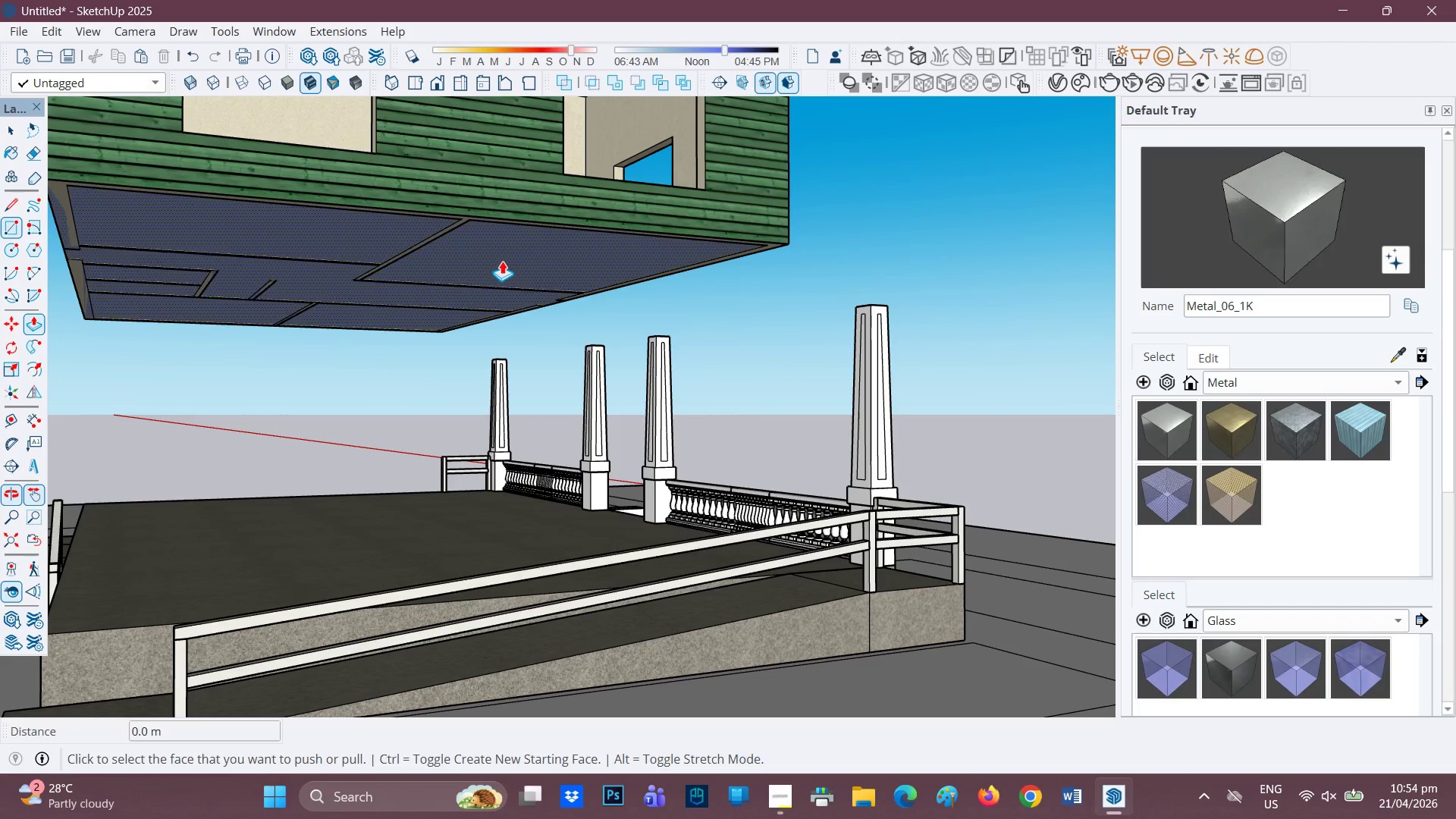 
left_click([502, 261])
 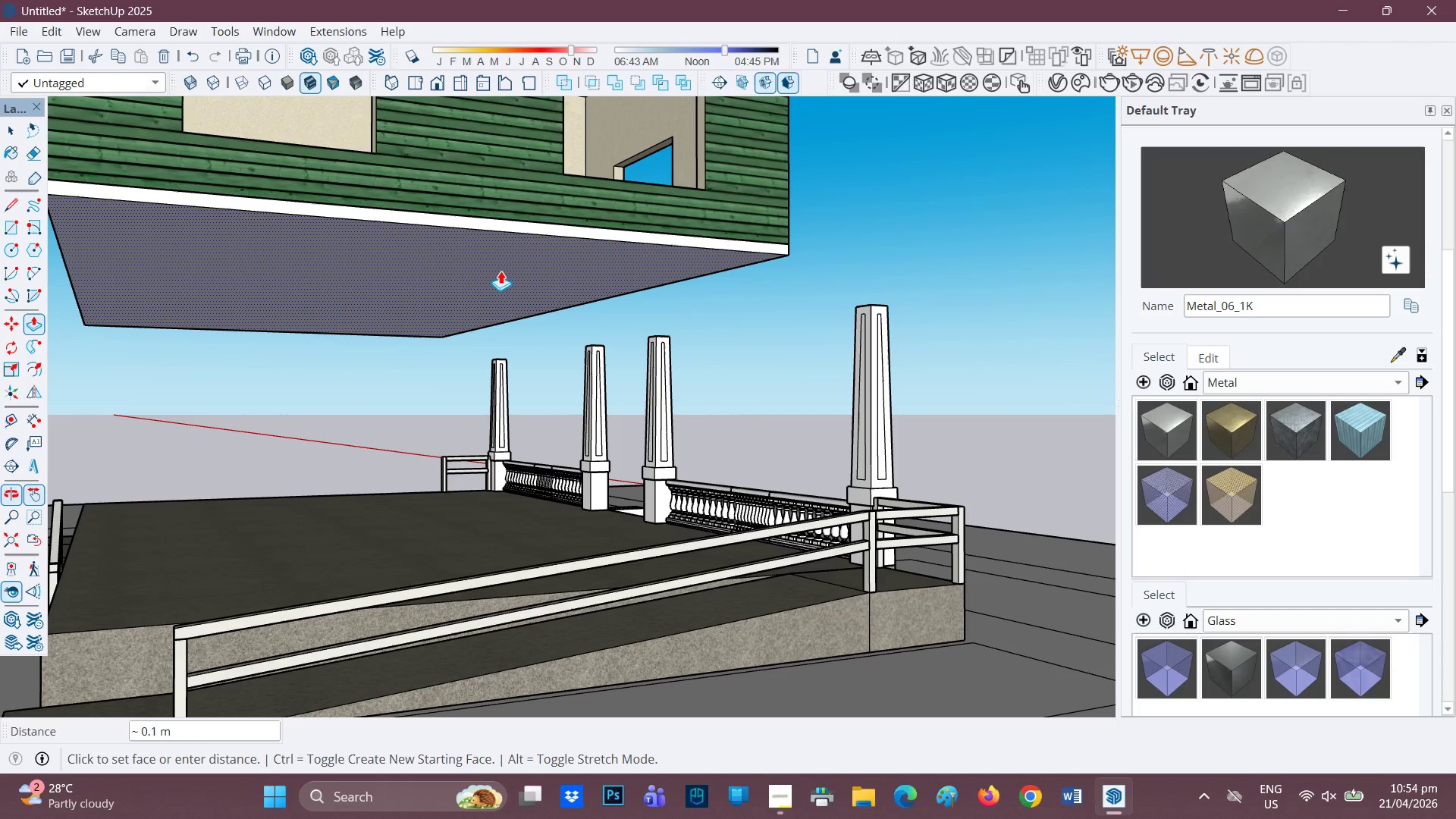 
type(0.02)
 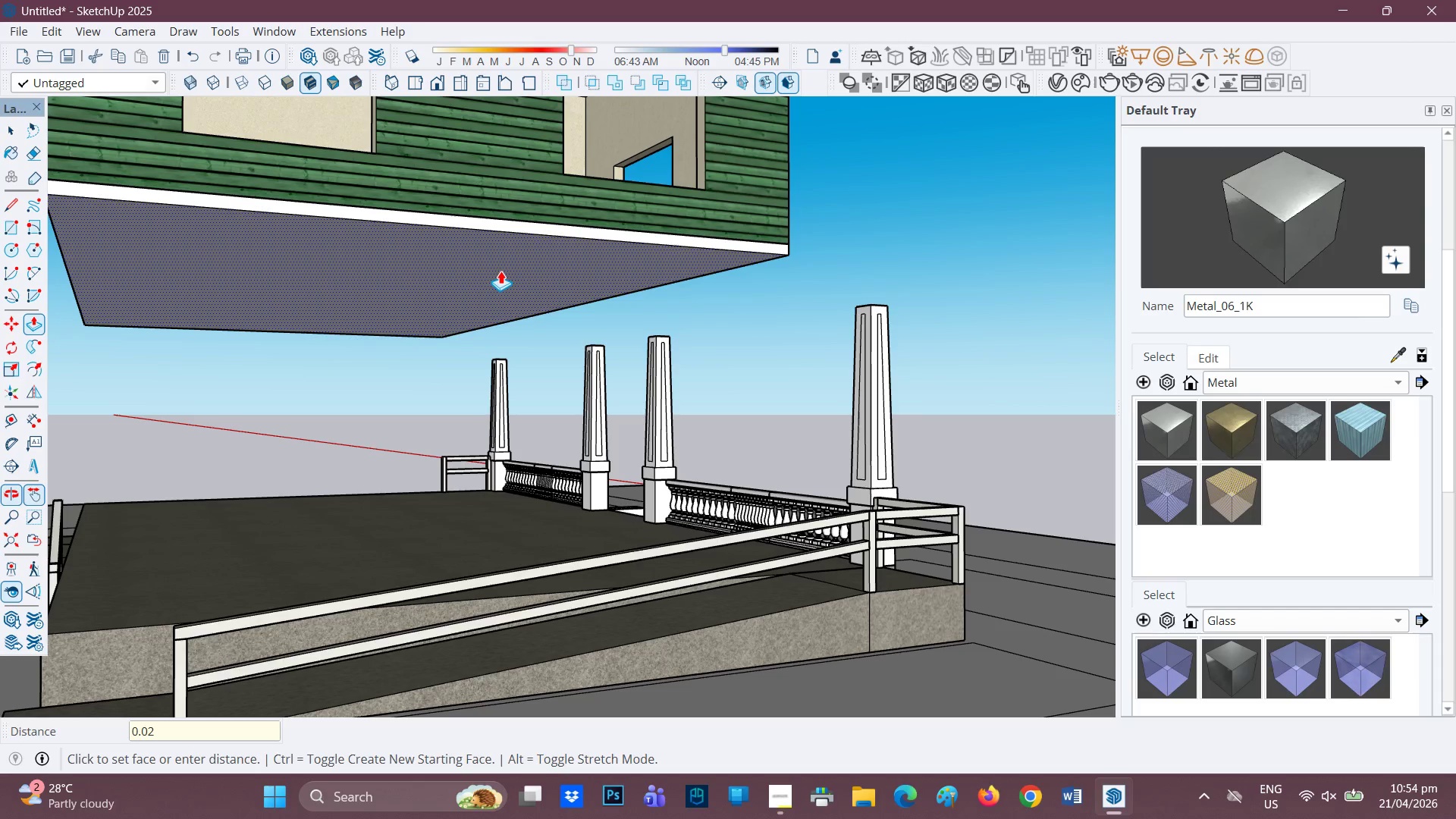 
key(Enter)
 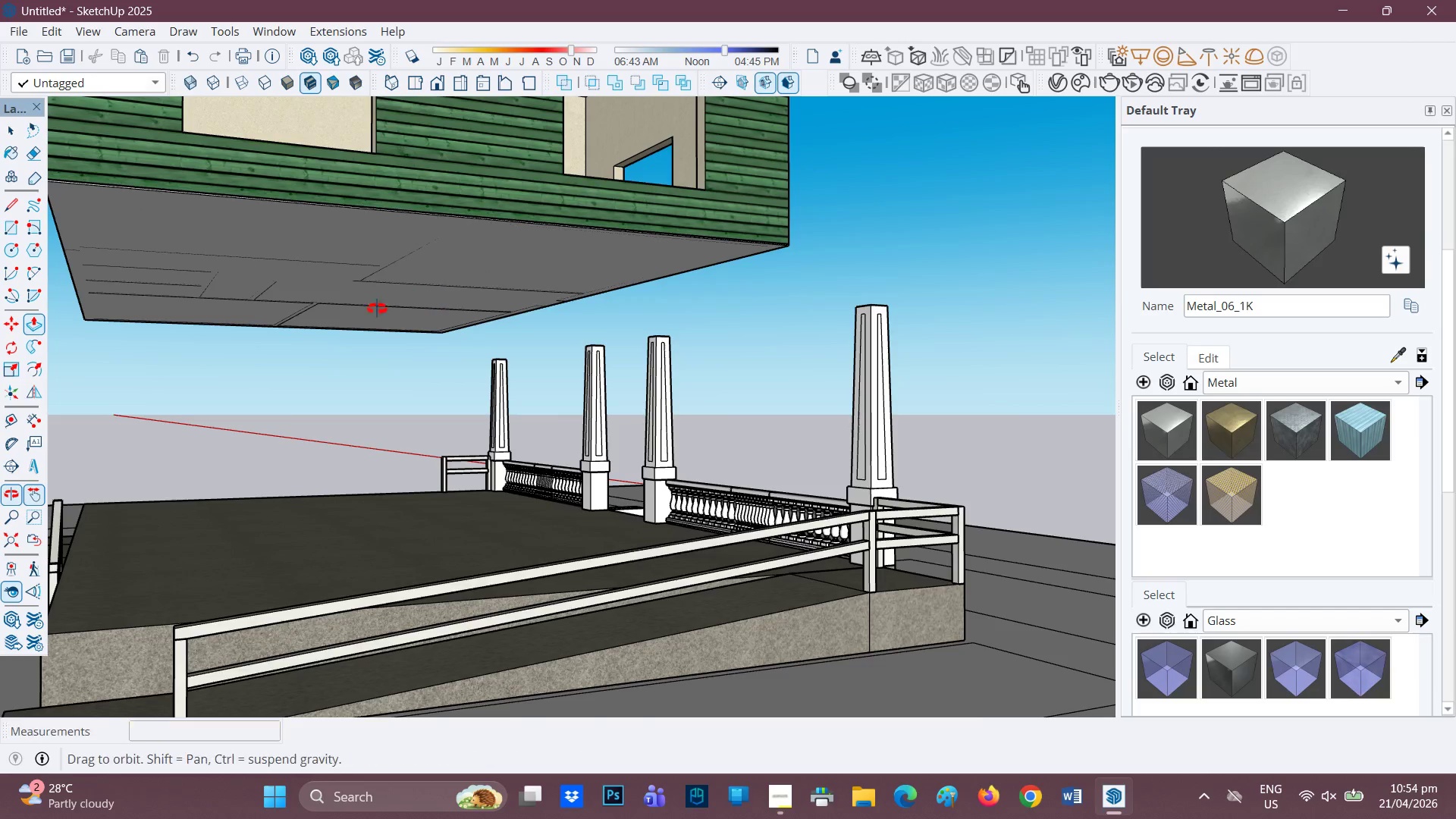 
scroll: coordinate [648, 279], scroll_direction: up, amount: 6.0
 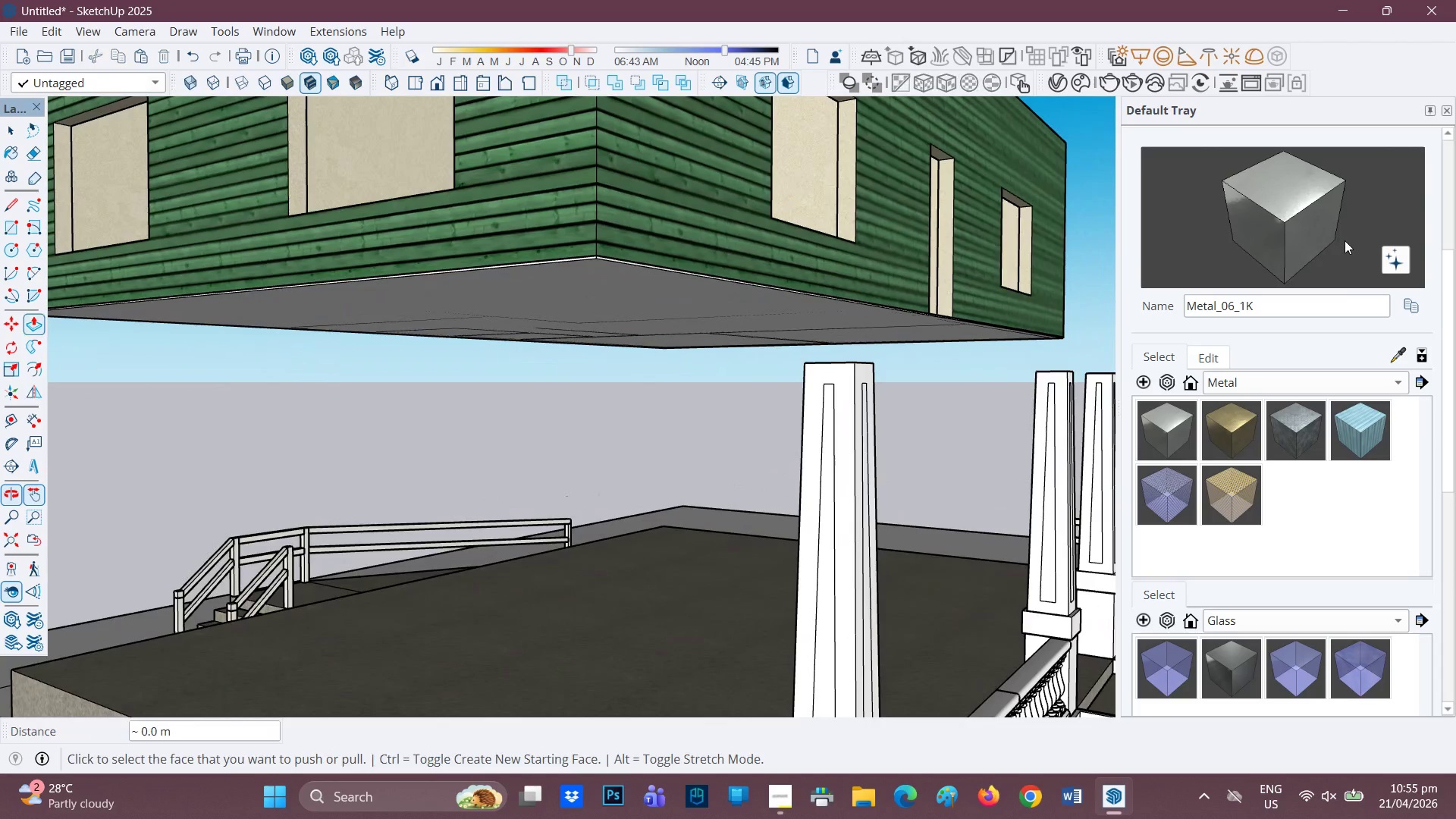 
left_click([1368, 381])
 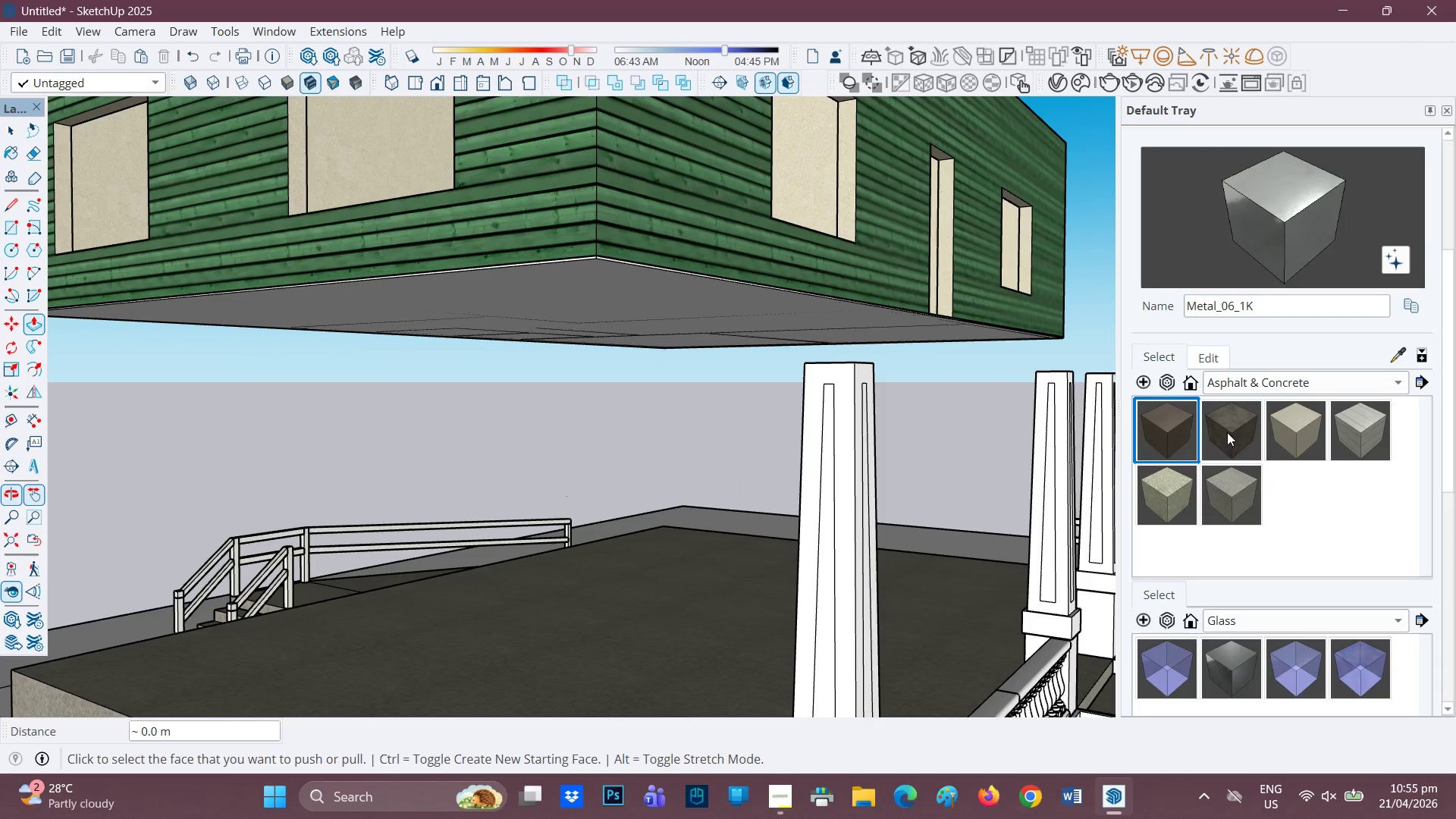 
scroll: coordinate [1225, 463], scroll_direction: up, amount: 1.0
 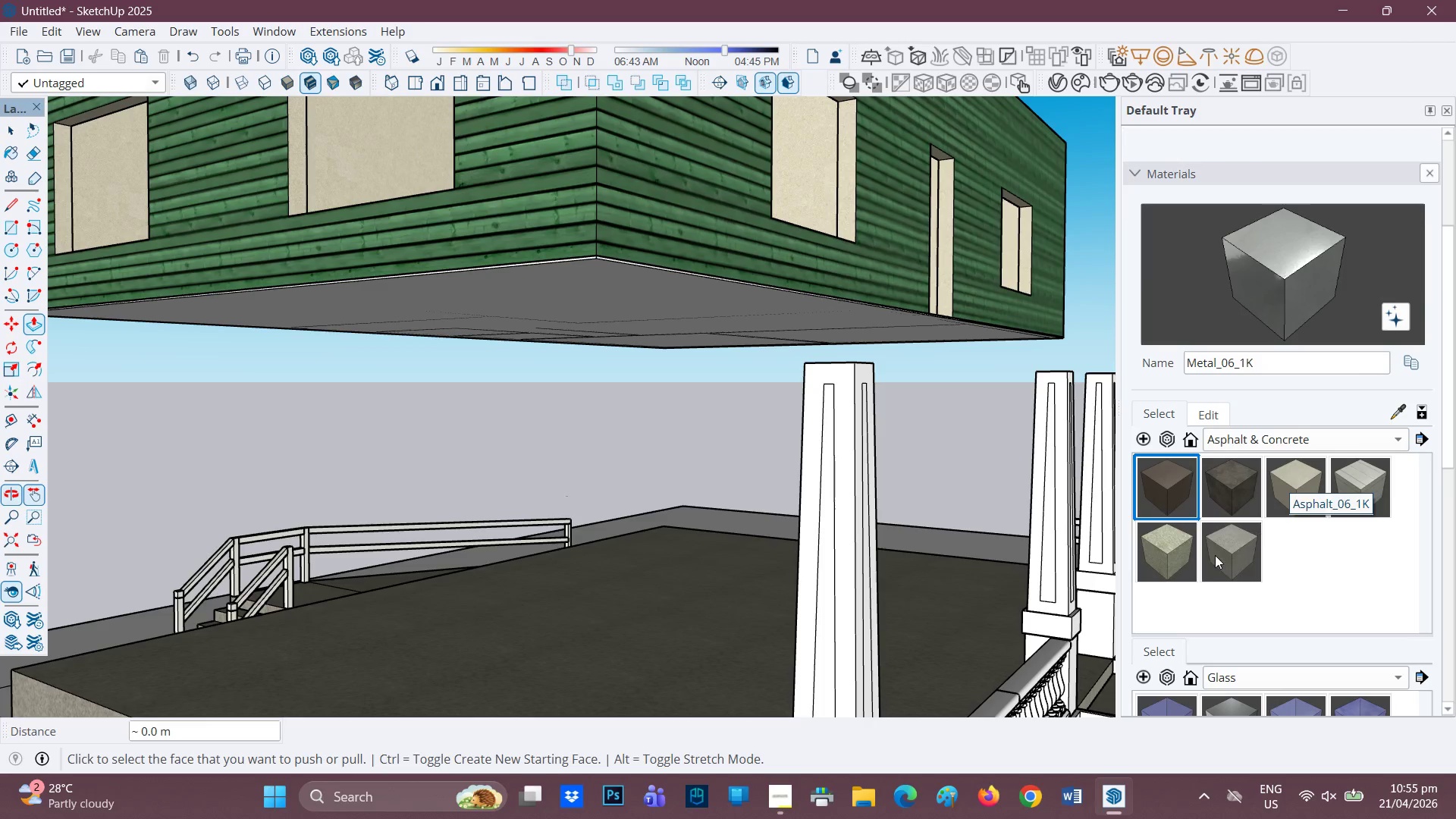 
key(Space)
 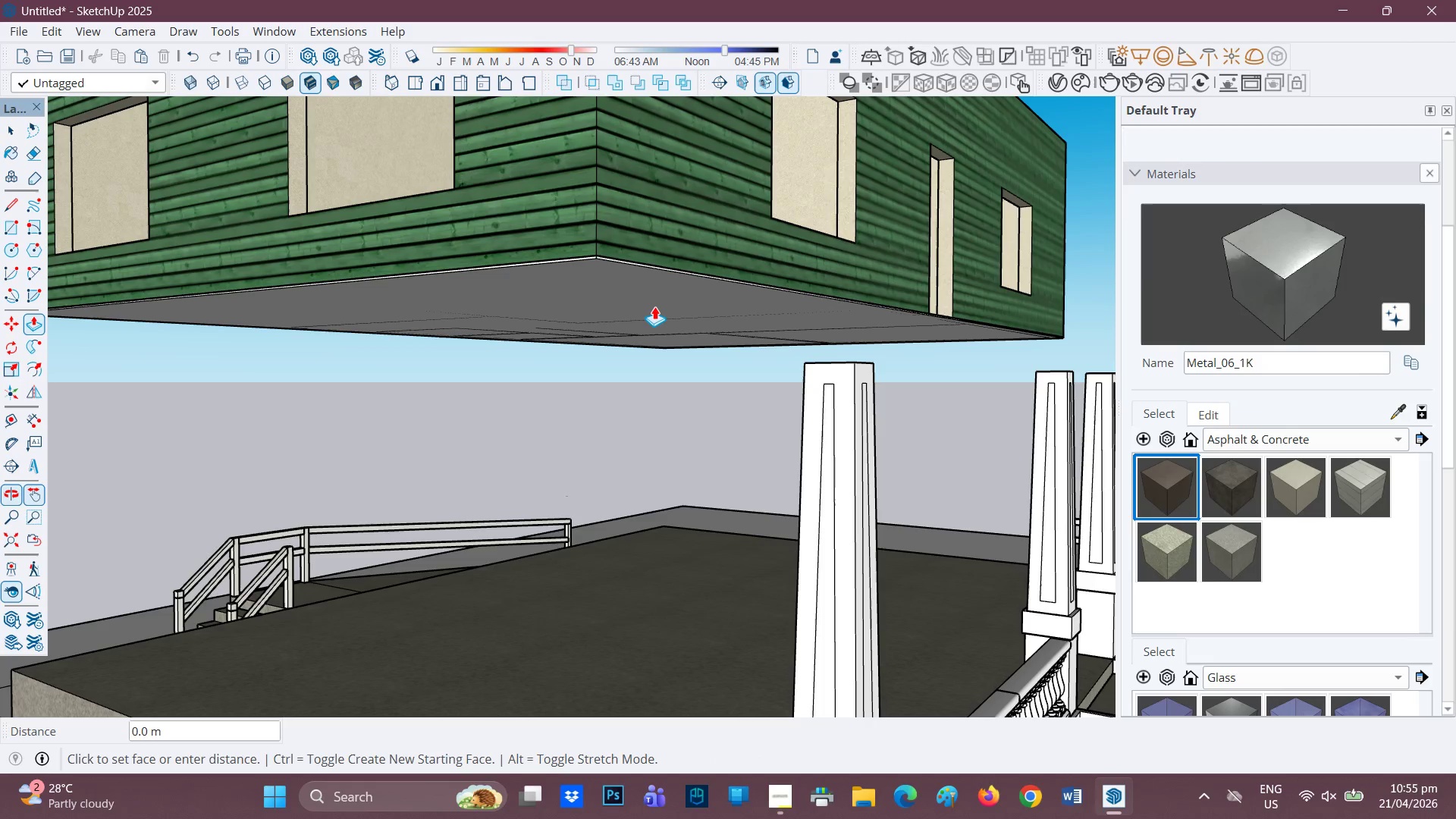 
double_click([654, 306])
 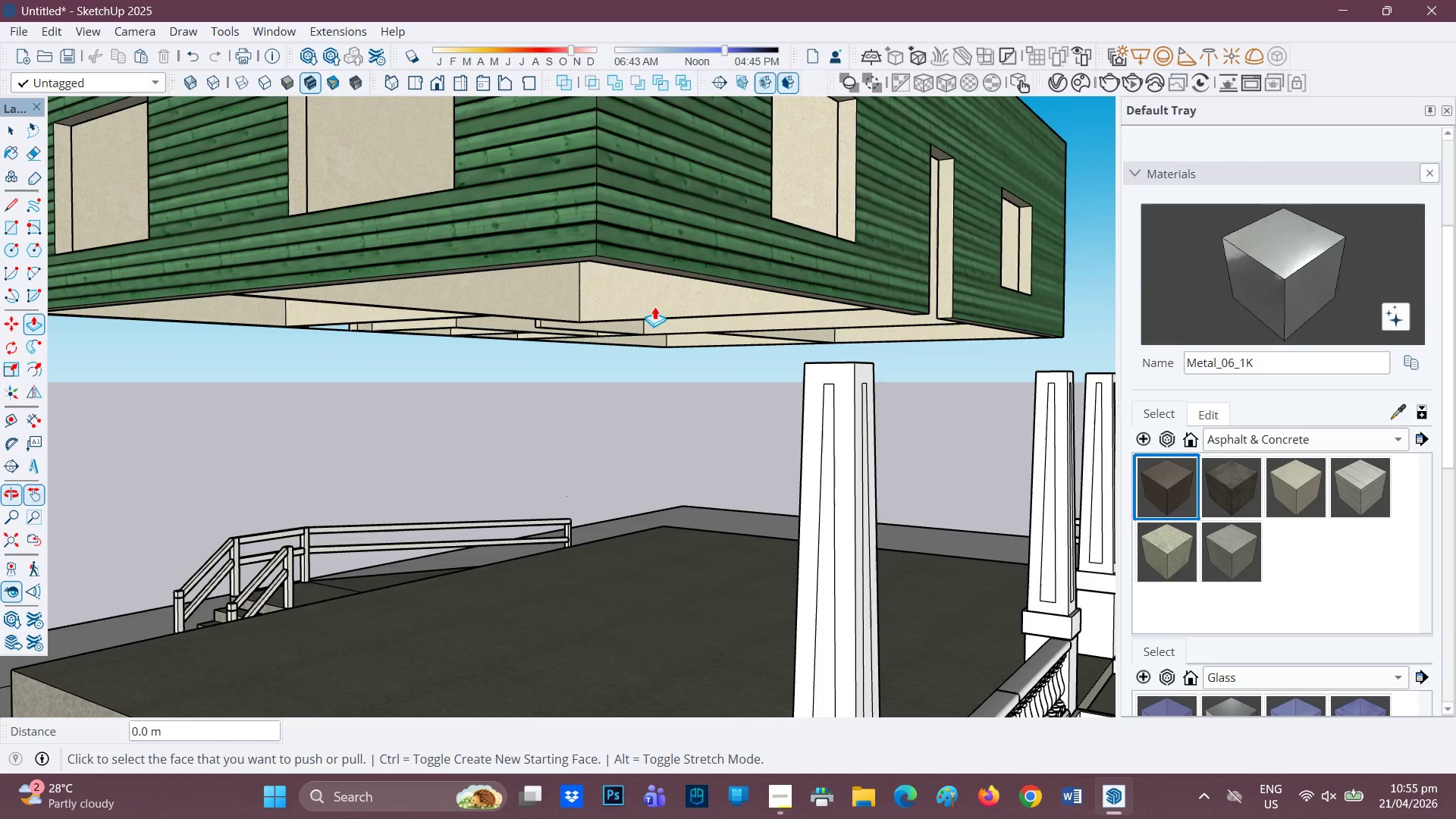 
triple_click([654, 306])
 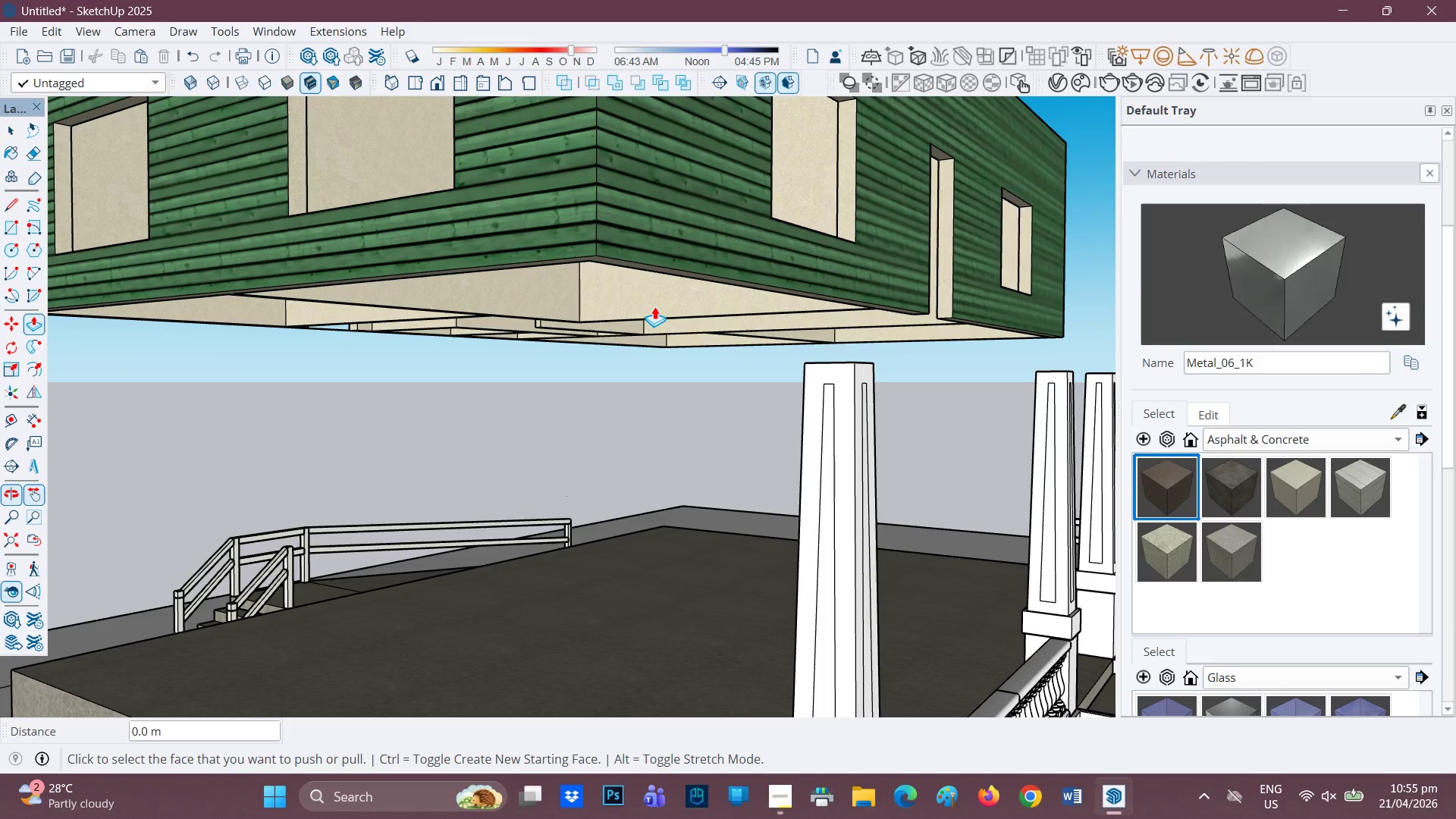 
key(Control+Z)
 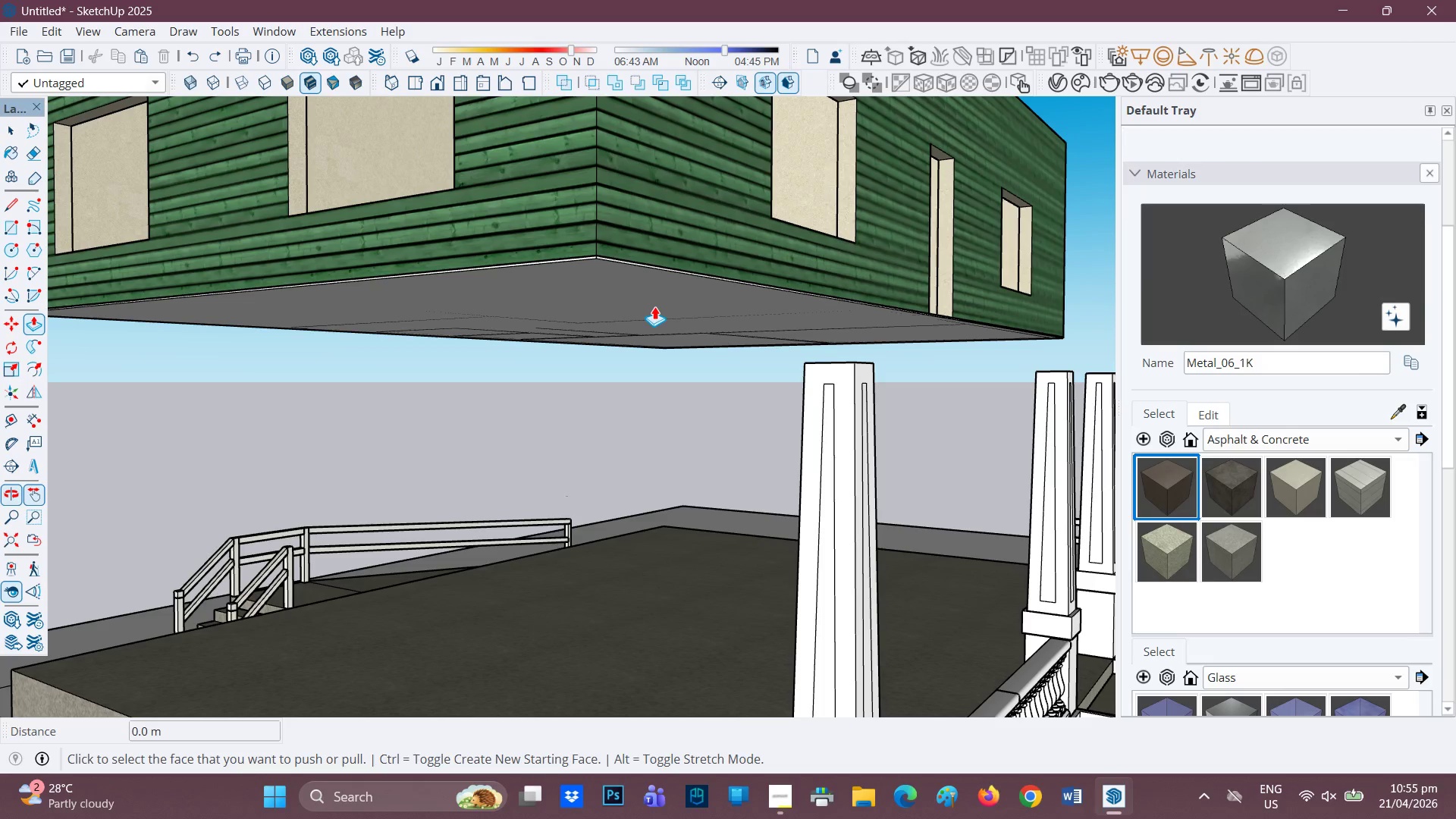 
key(Space)
 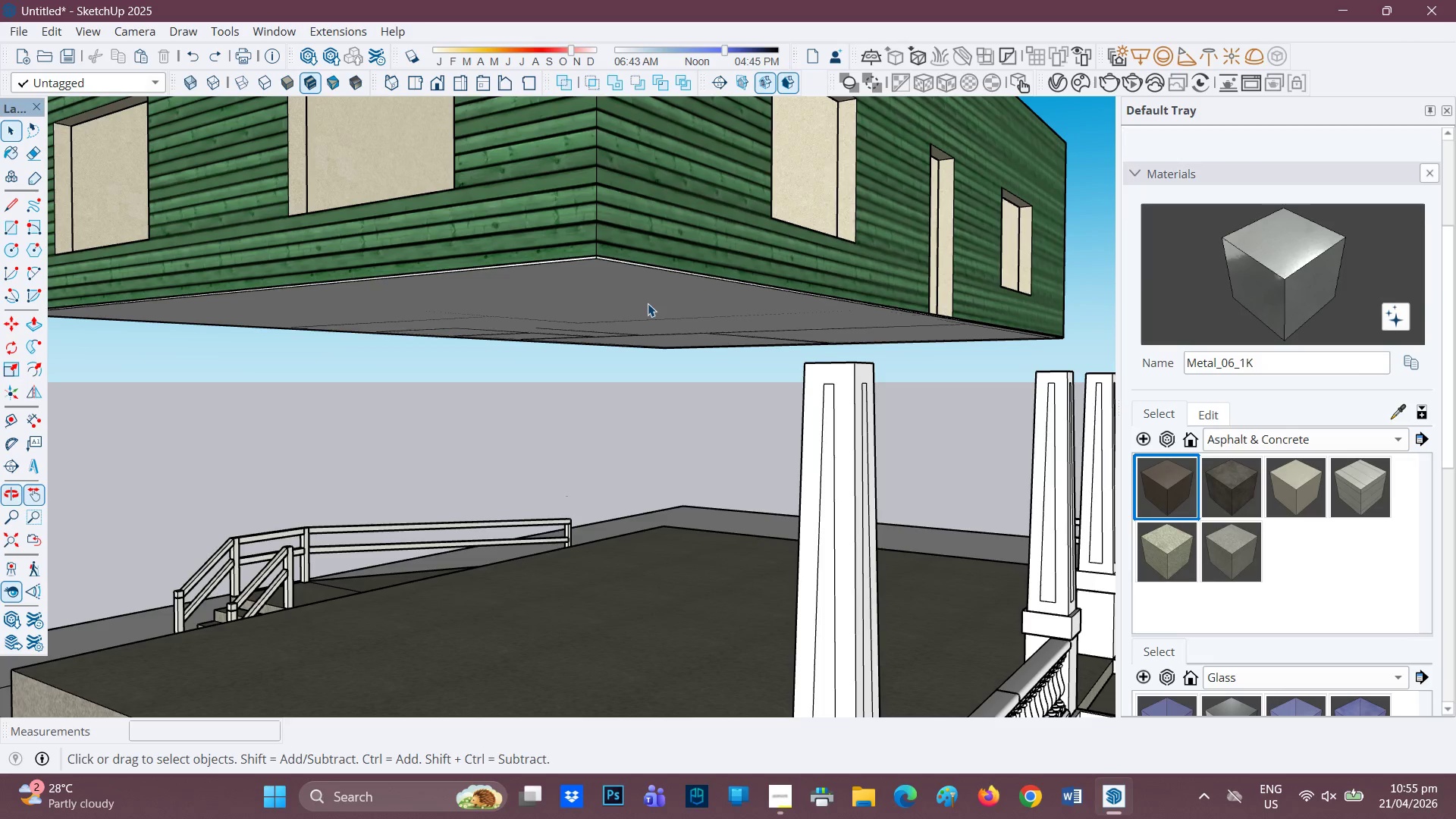 
double_click([648, 303])
 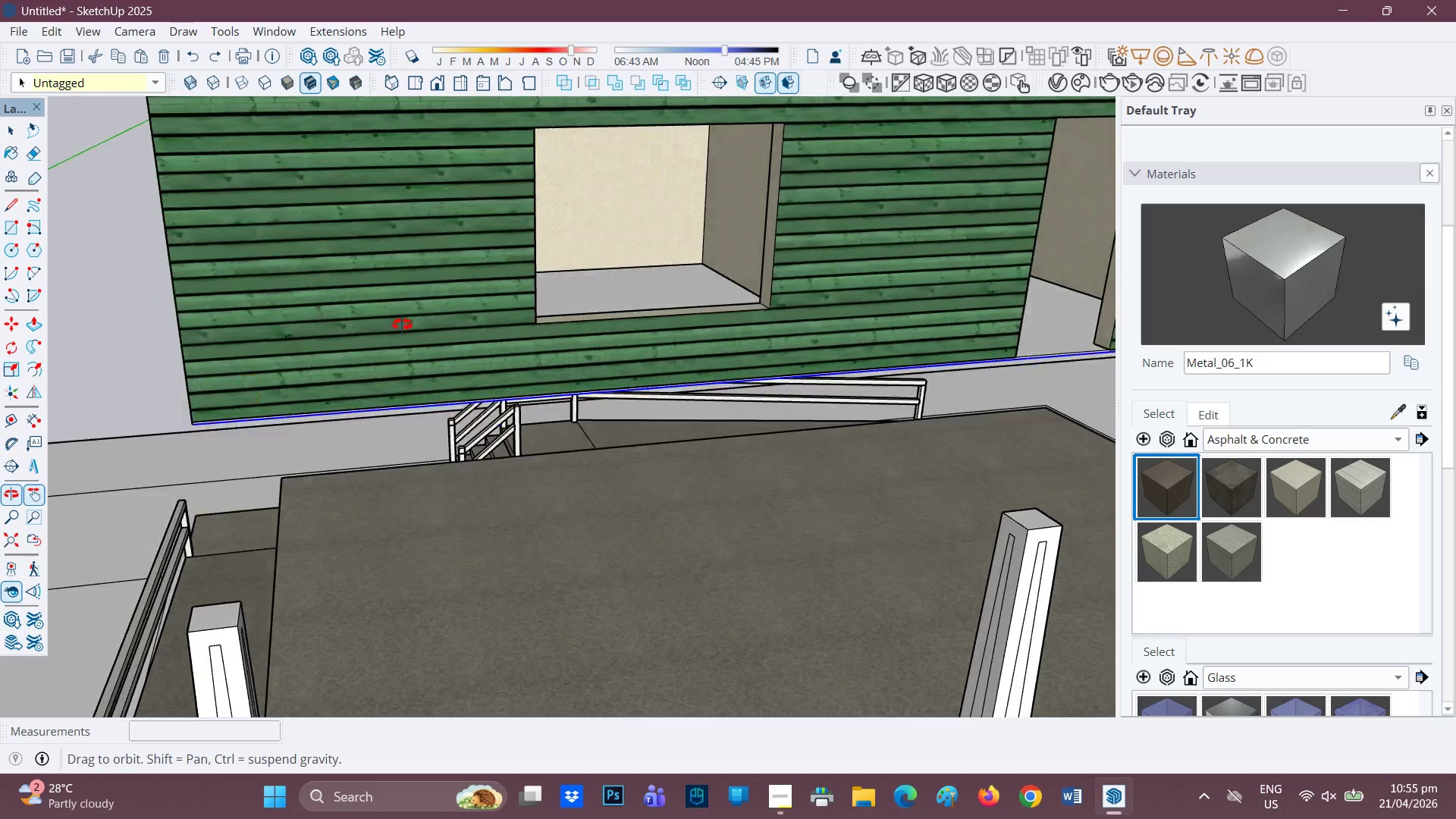 
wait(5.41)
 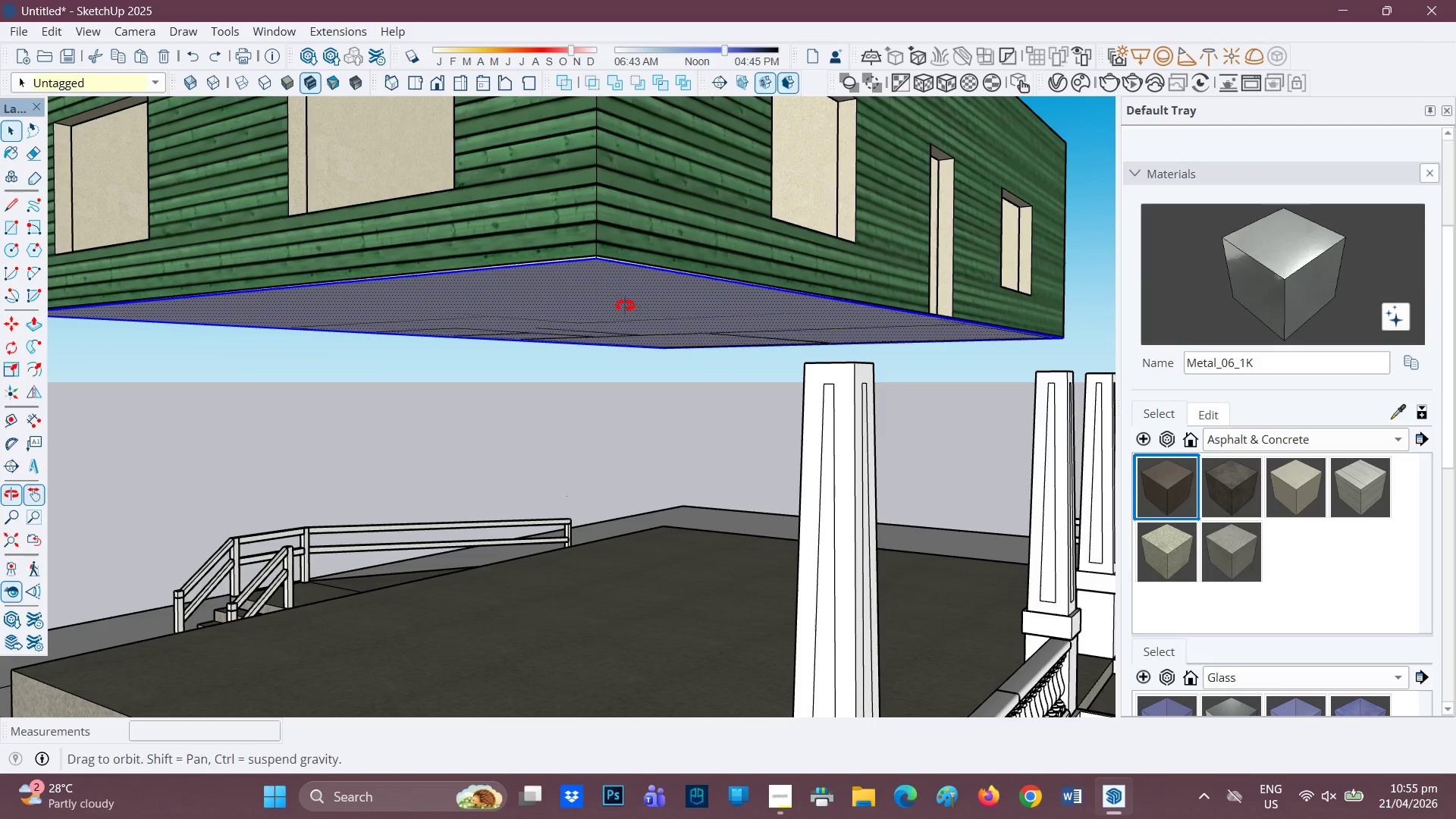 
double_click([532, 281])
 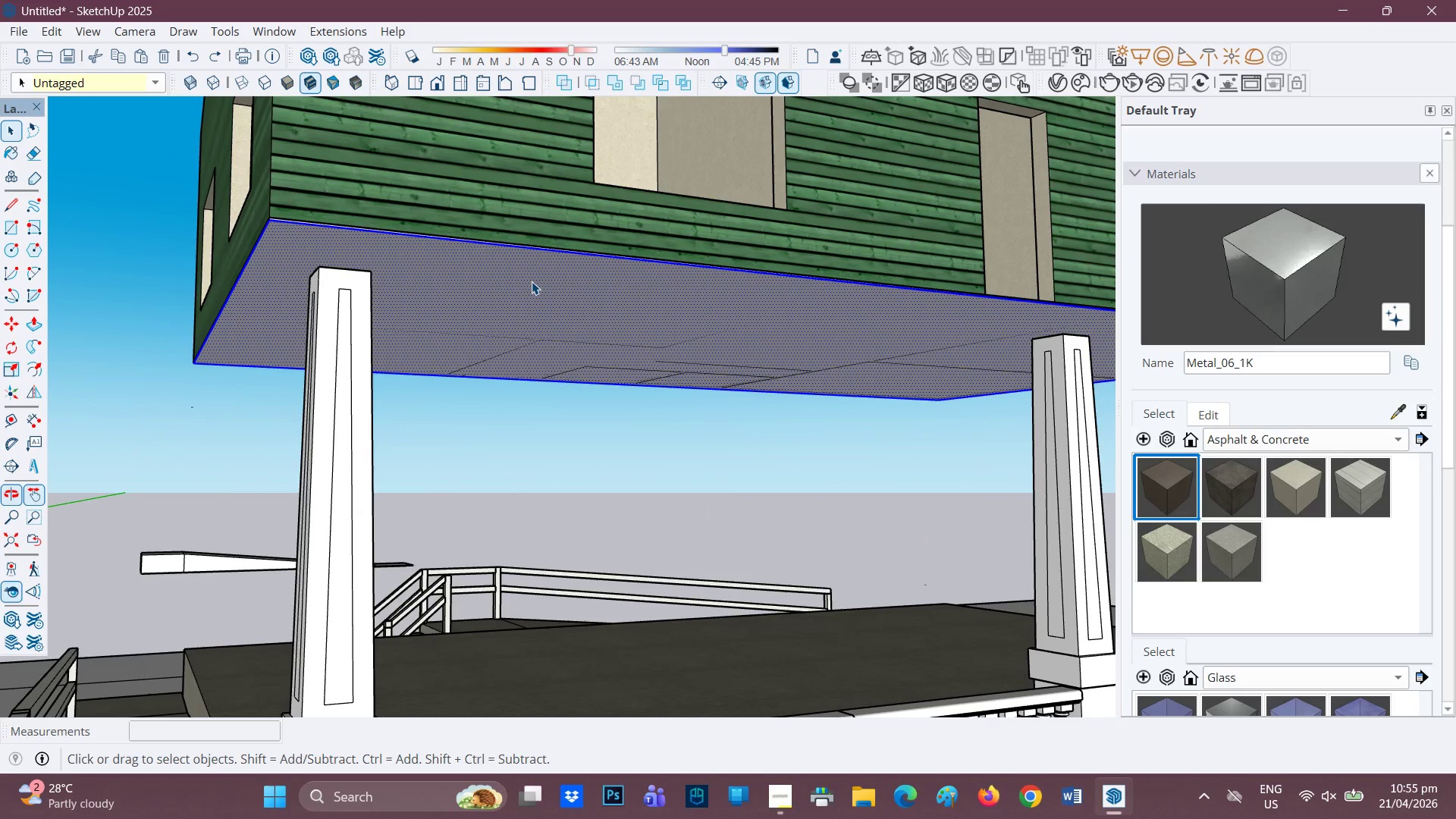 
triple_click([532, 281])
 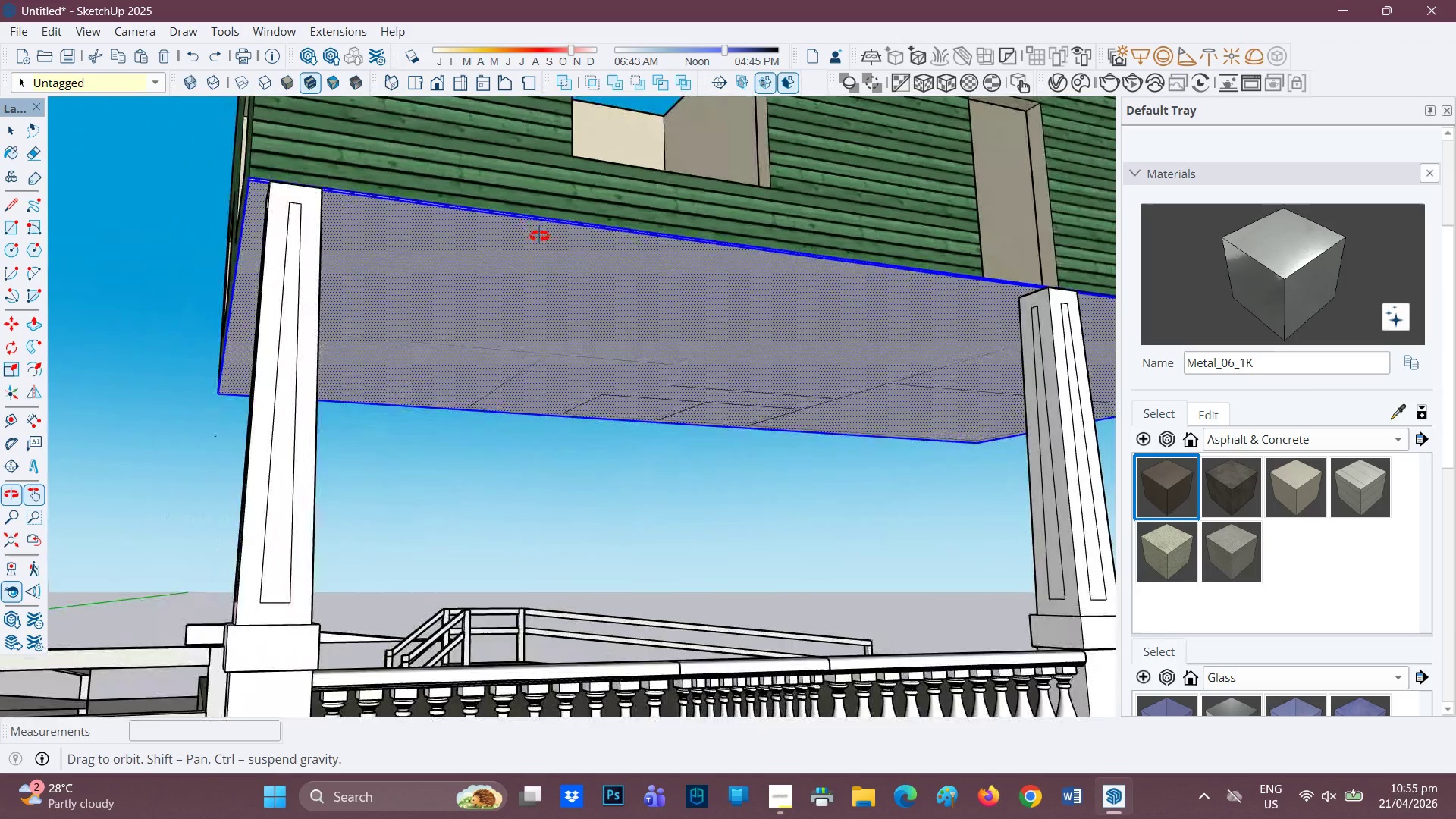 
wait(5.56)
 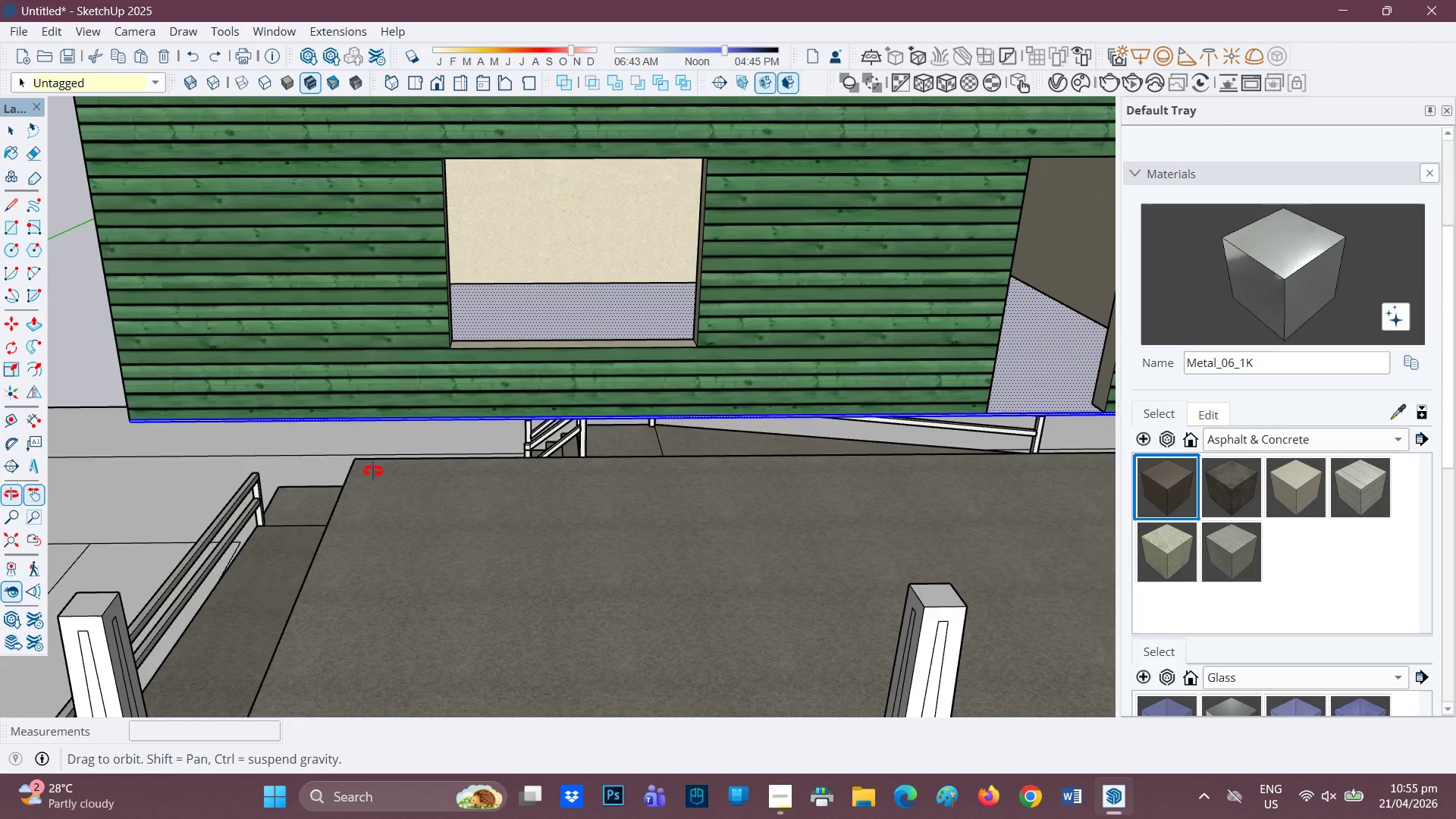 
right_click([587, 309])
 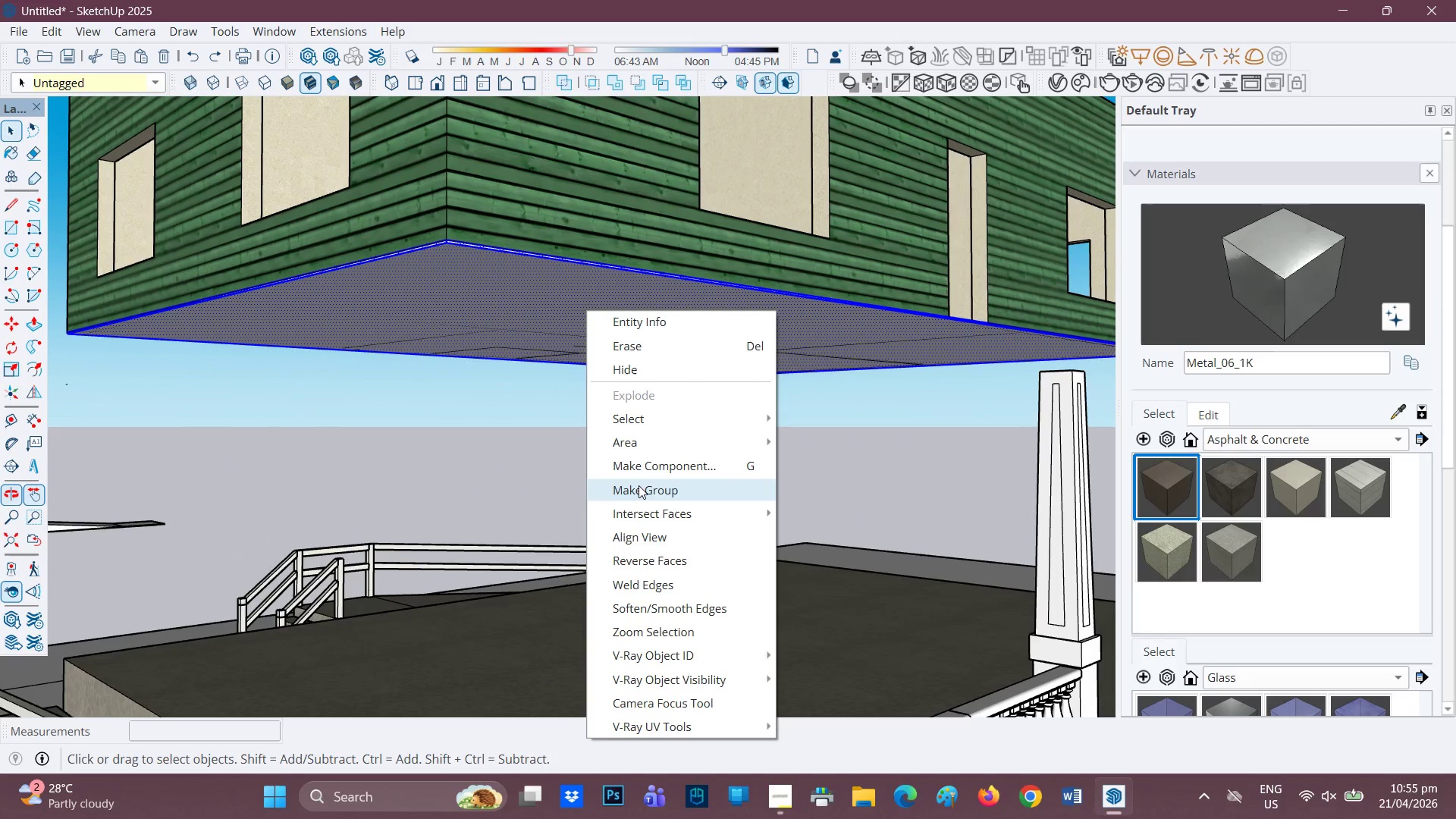 
left_click([639, 485])
 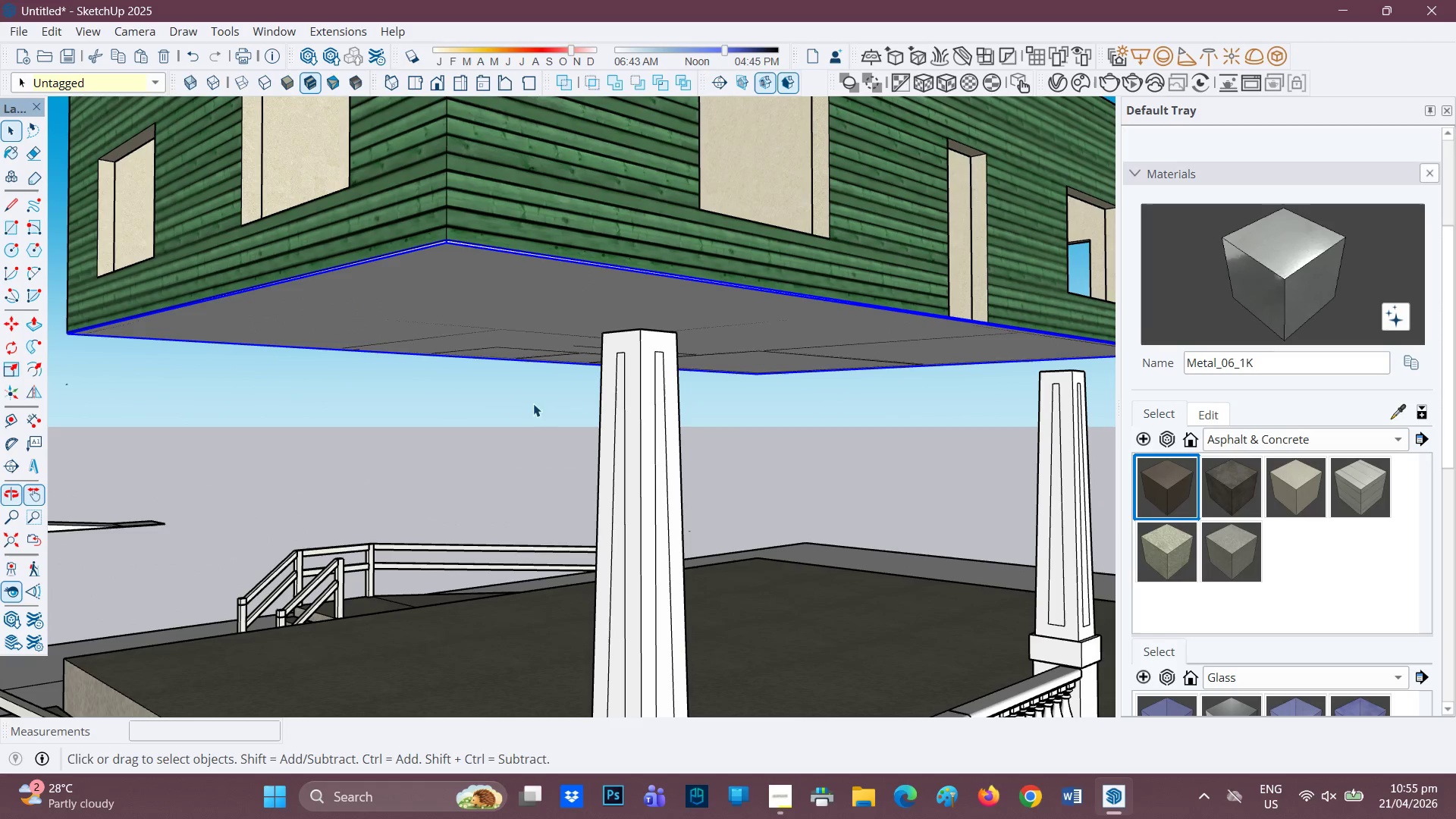 
key(Space)
 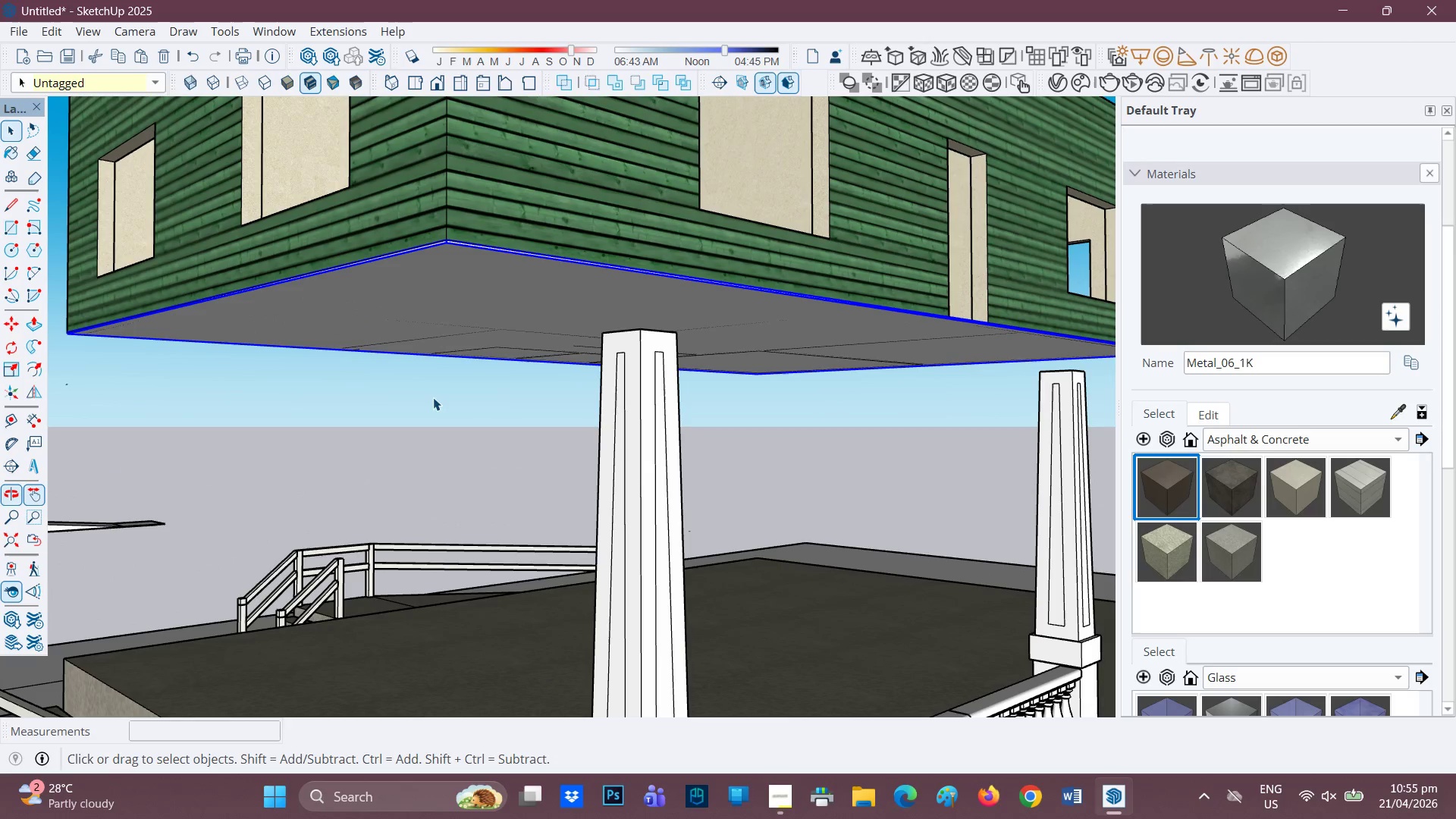 
left_click([433, 397])
 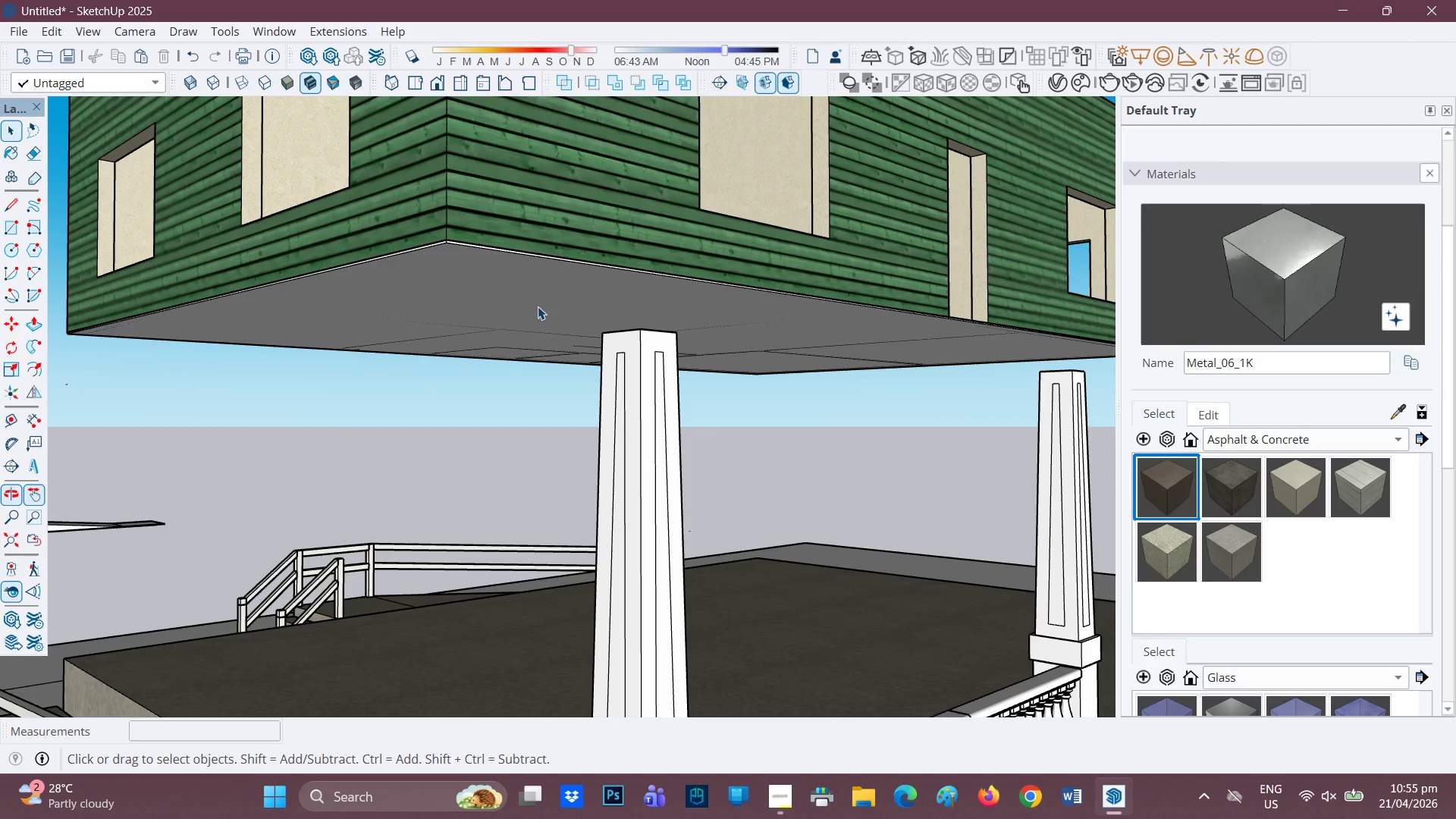 
scroll: coordinate [533, 301], scroll_direction: none, amount: 0.0
 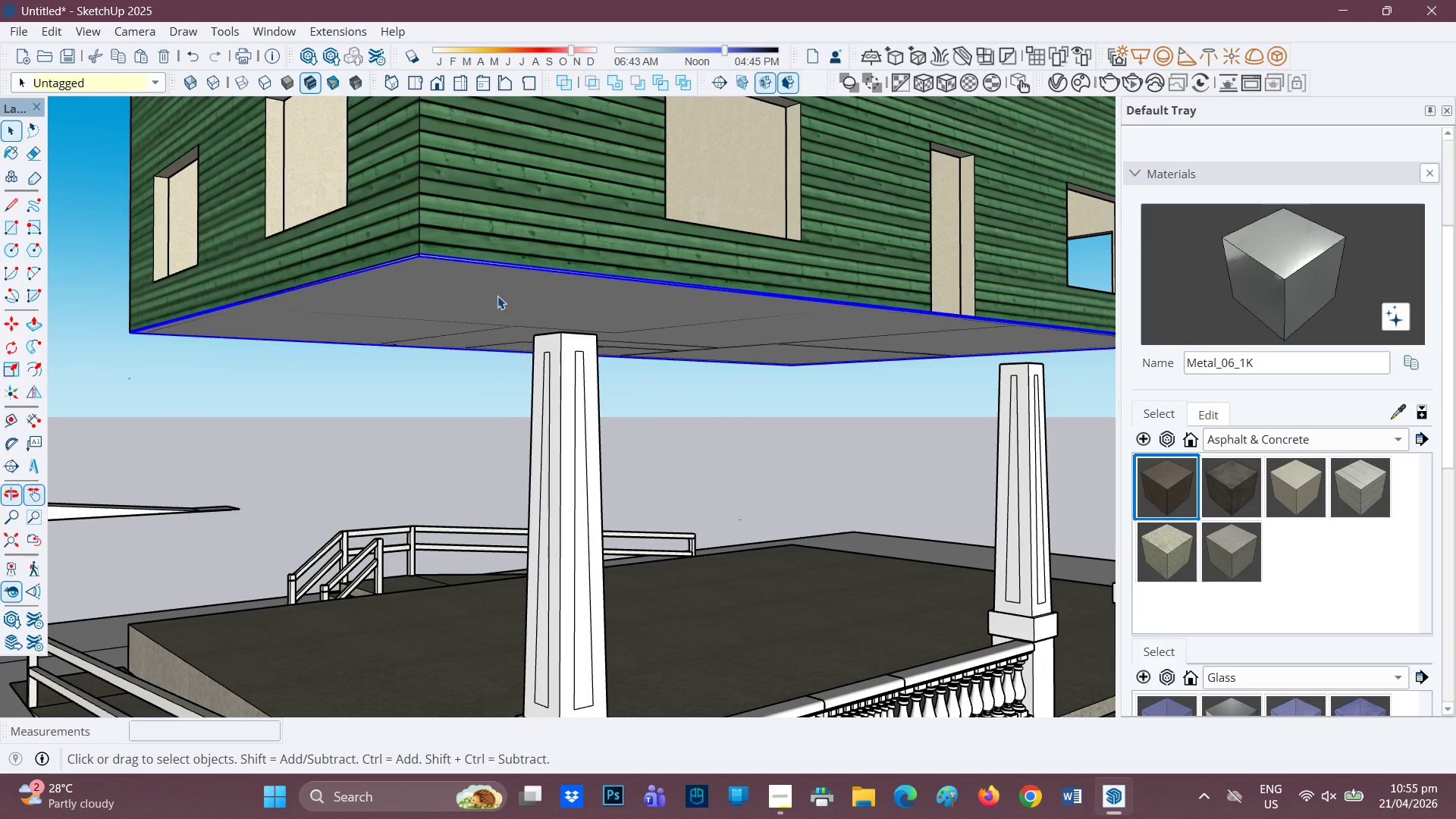 
scroll: coordinate [504, 290], scroll_direction: up, amount: 1.0
 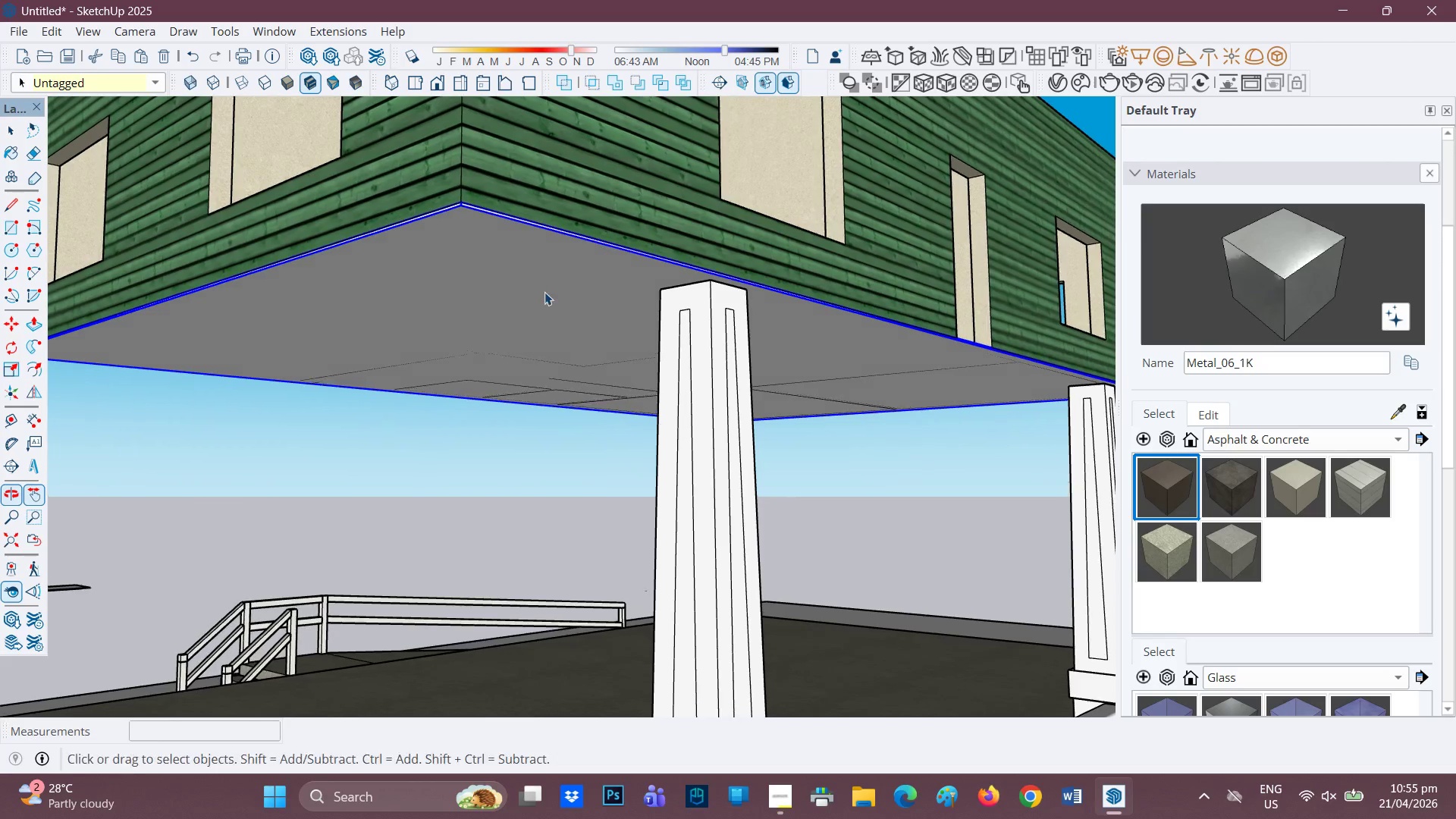 
double_click([543, 293])
 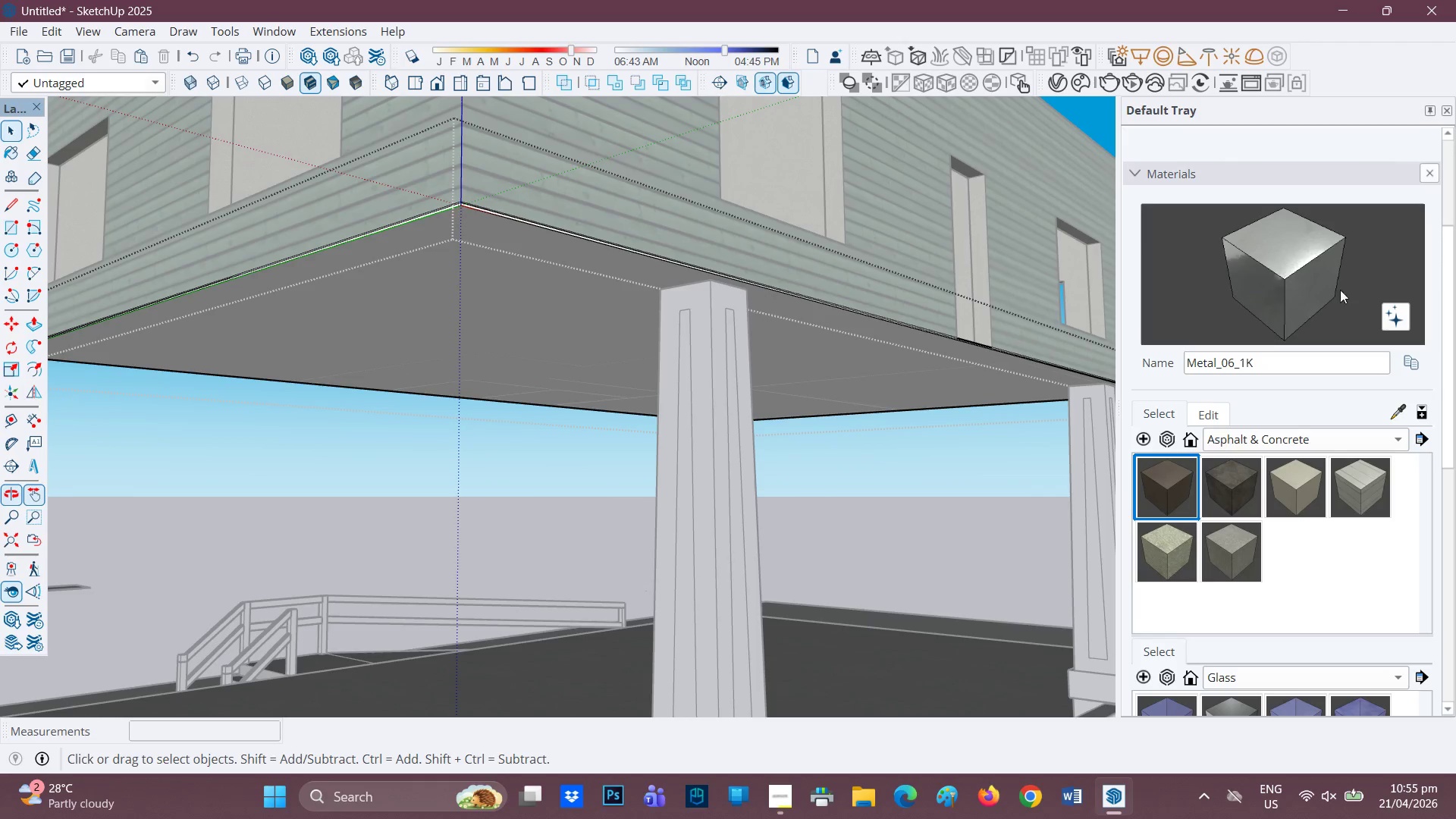 
scroll: coordinate [1346, 322], scroll_direction: up, amount: 1.0
 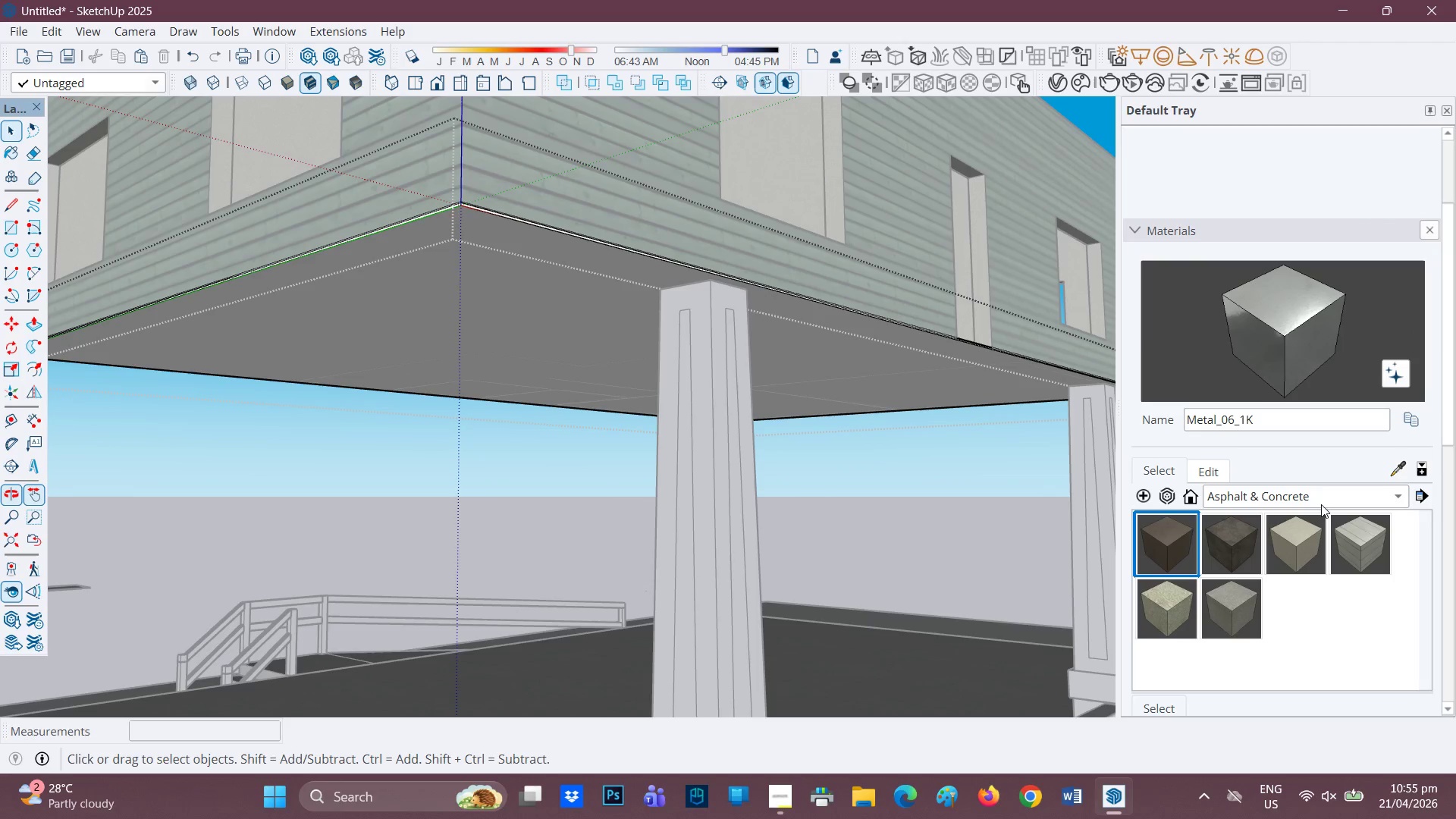 
left_click([1323, 497])
 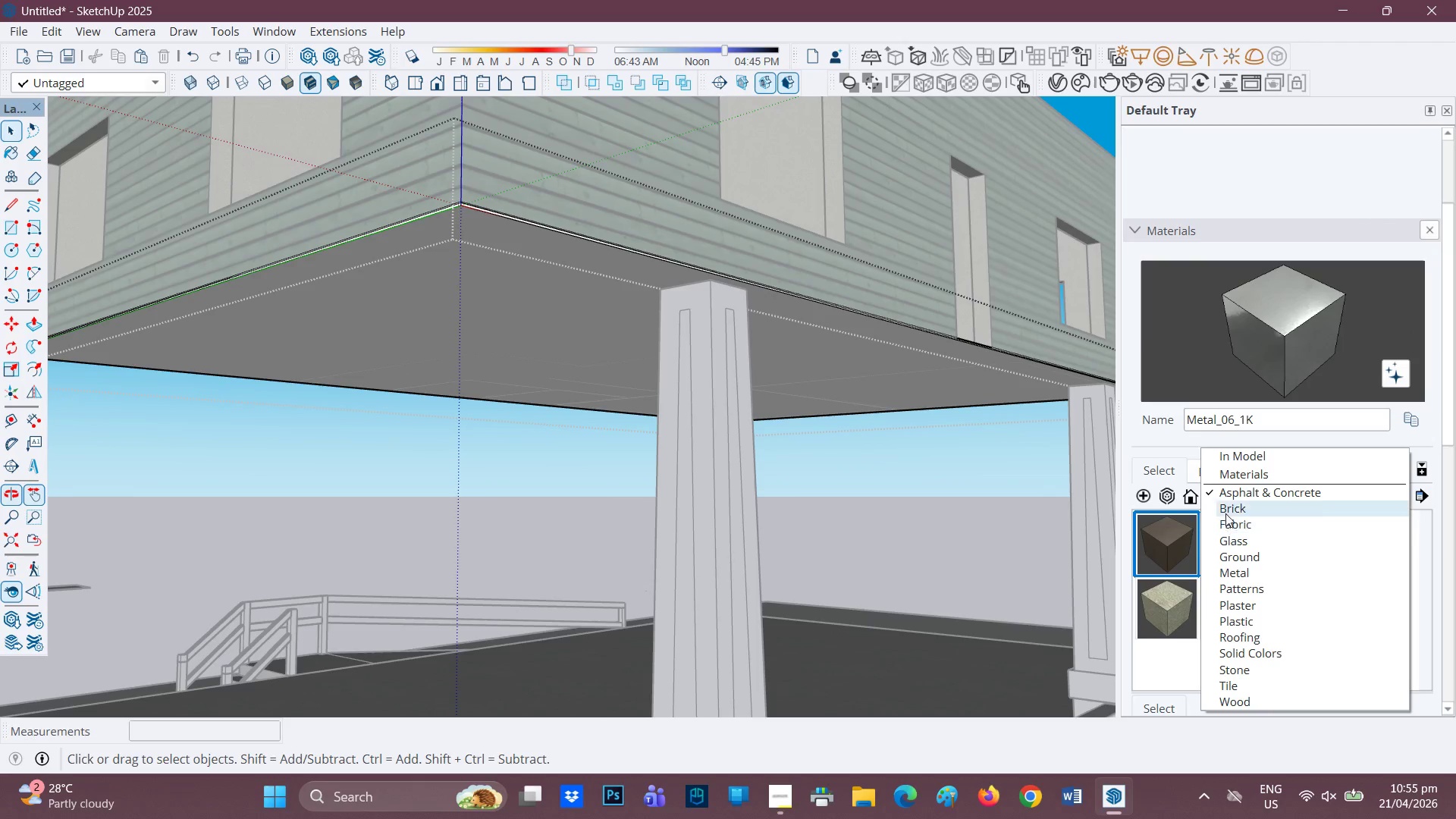 
left_click([1236, 495])
 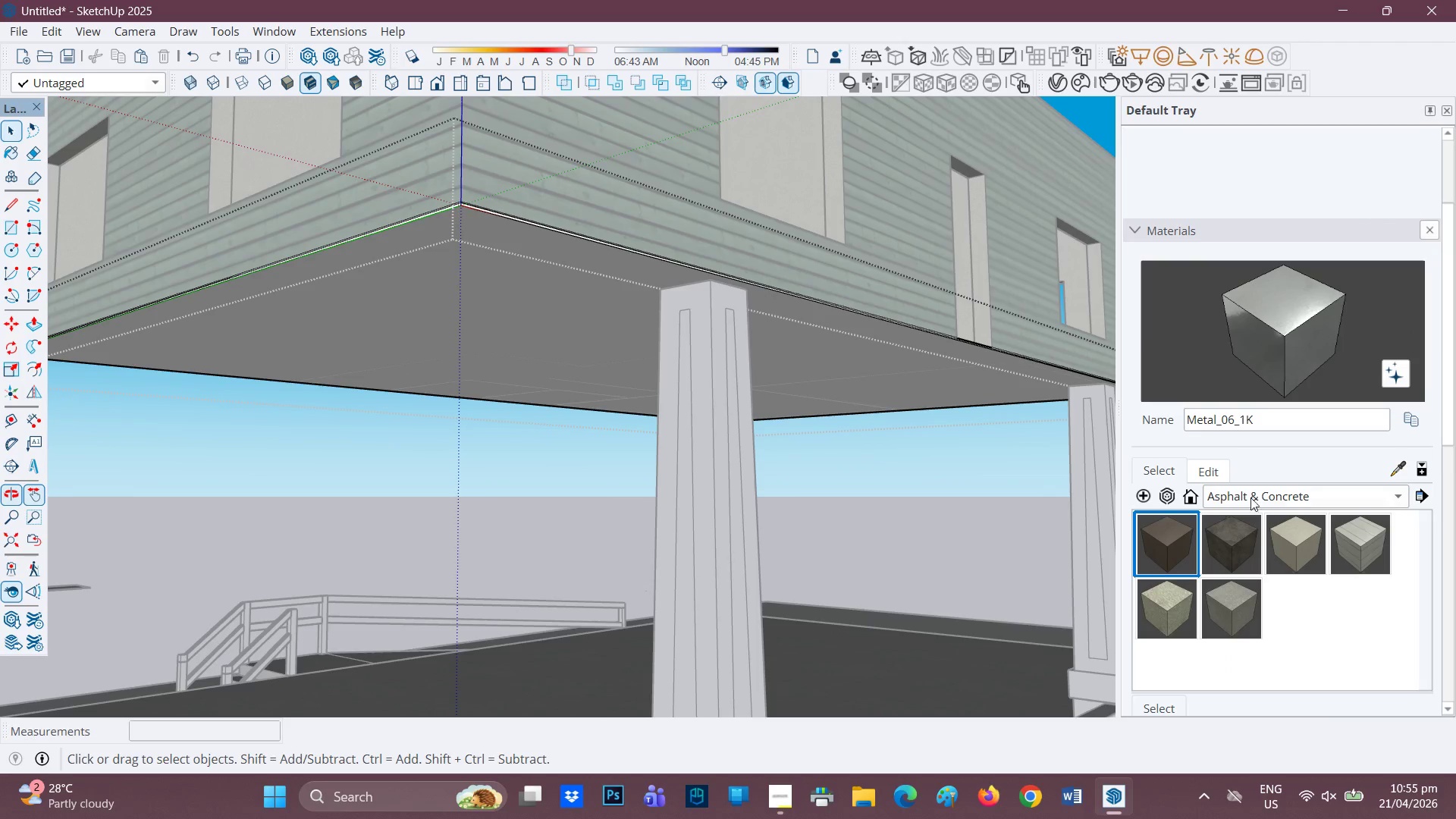 
left_click([1401, 462])
 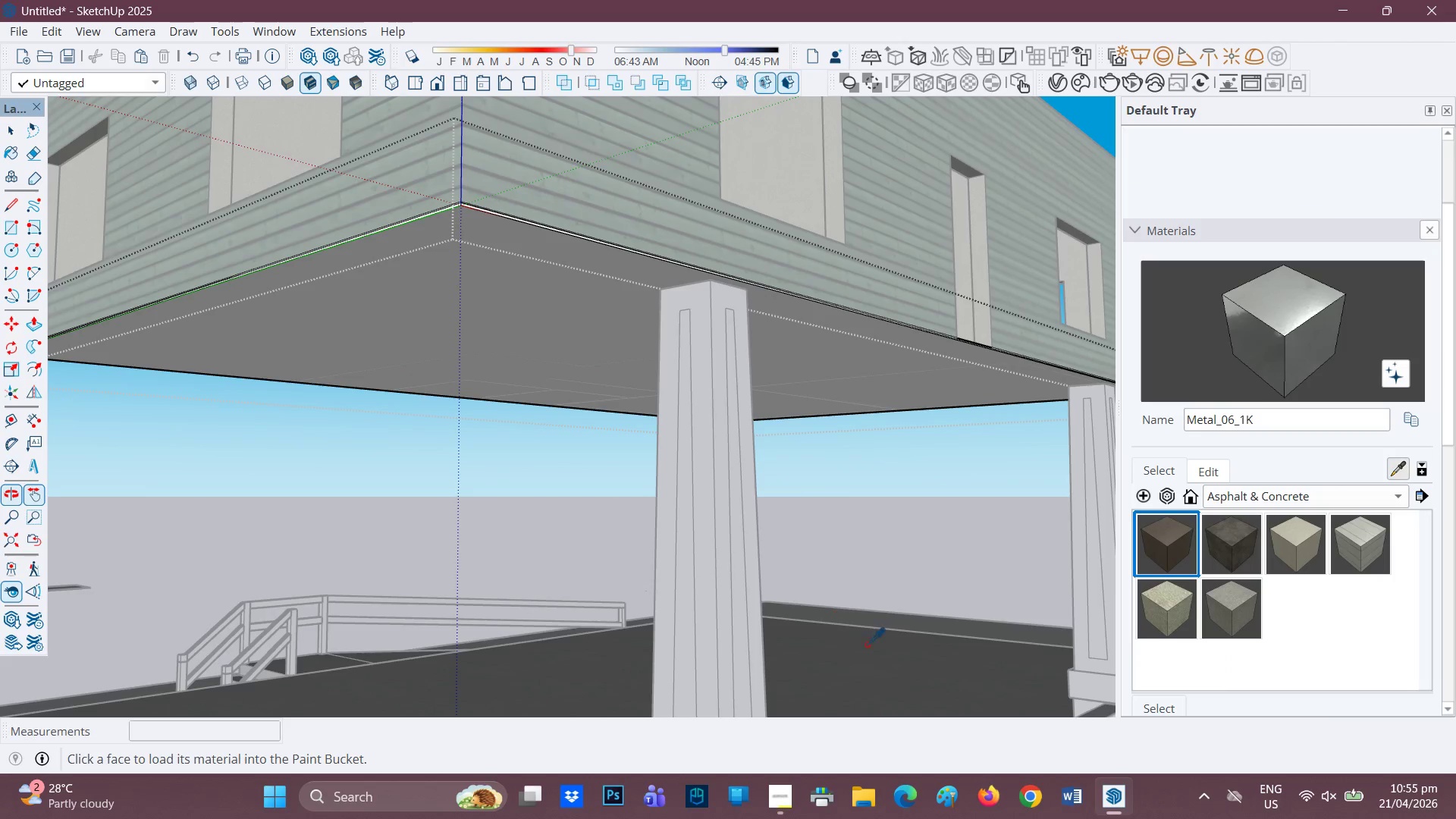 
left_click([873, 669])
 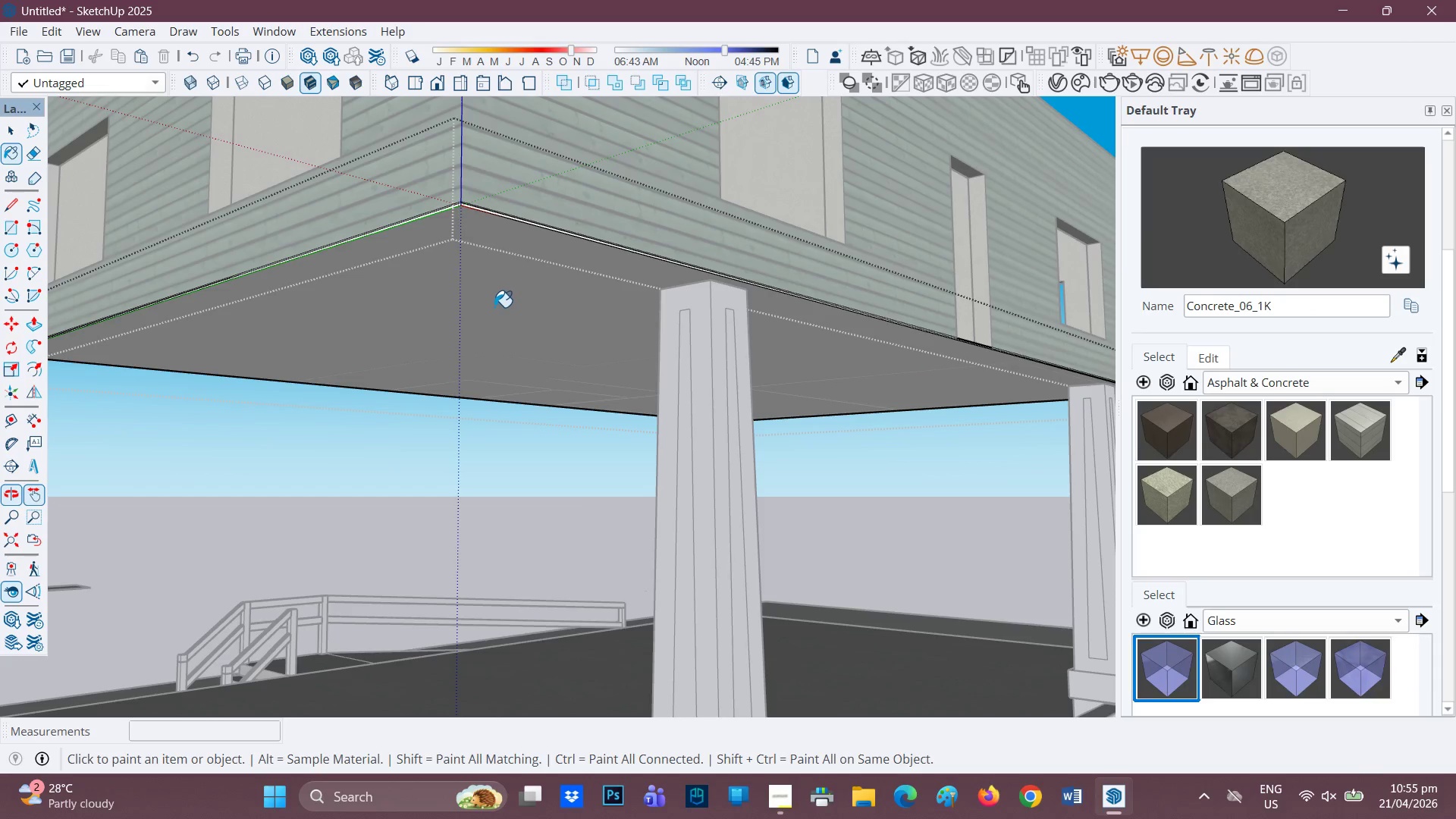 
left_click([501, 300])
 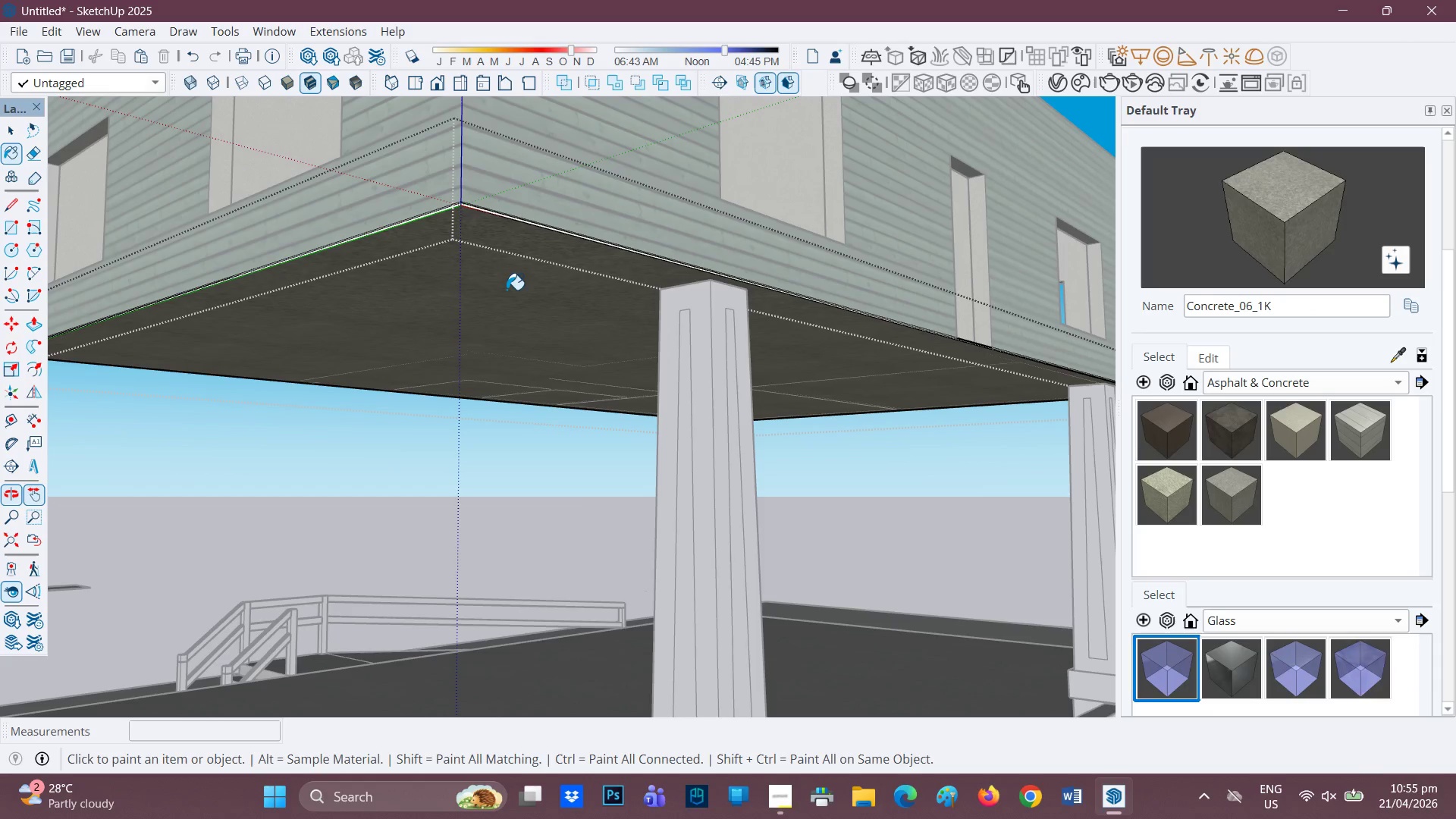 
scroll: coordinate [509, 282], scroll_direction: none, amount: 0.0
 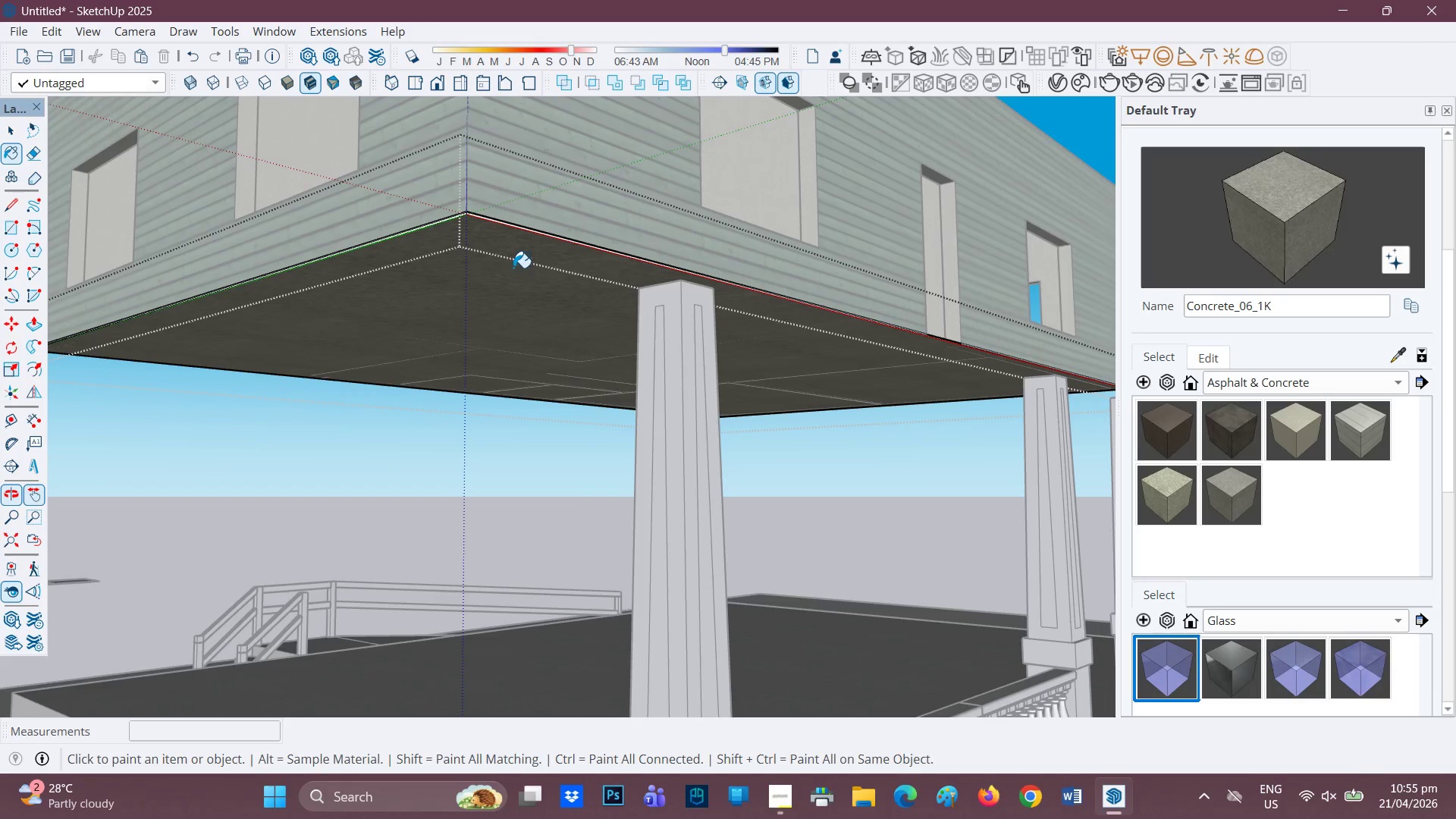 
scroll: coordinate [457, 199], scroll_direction: up, amount: 4.0
 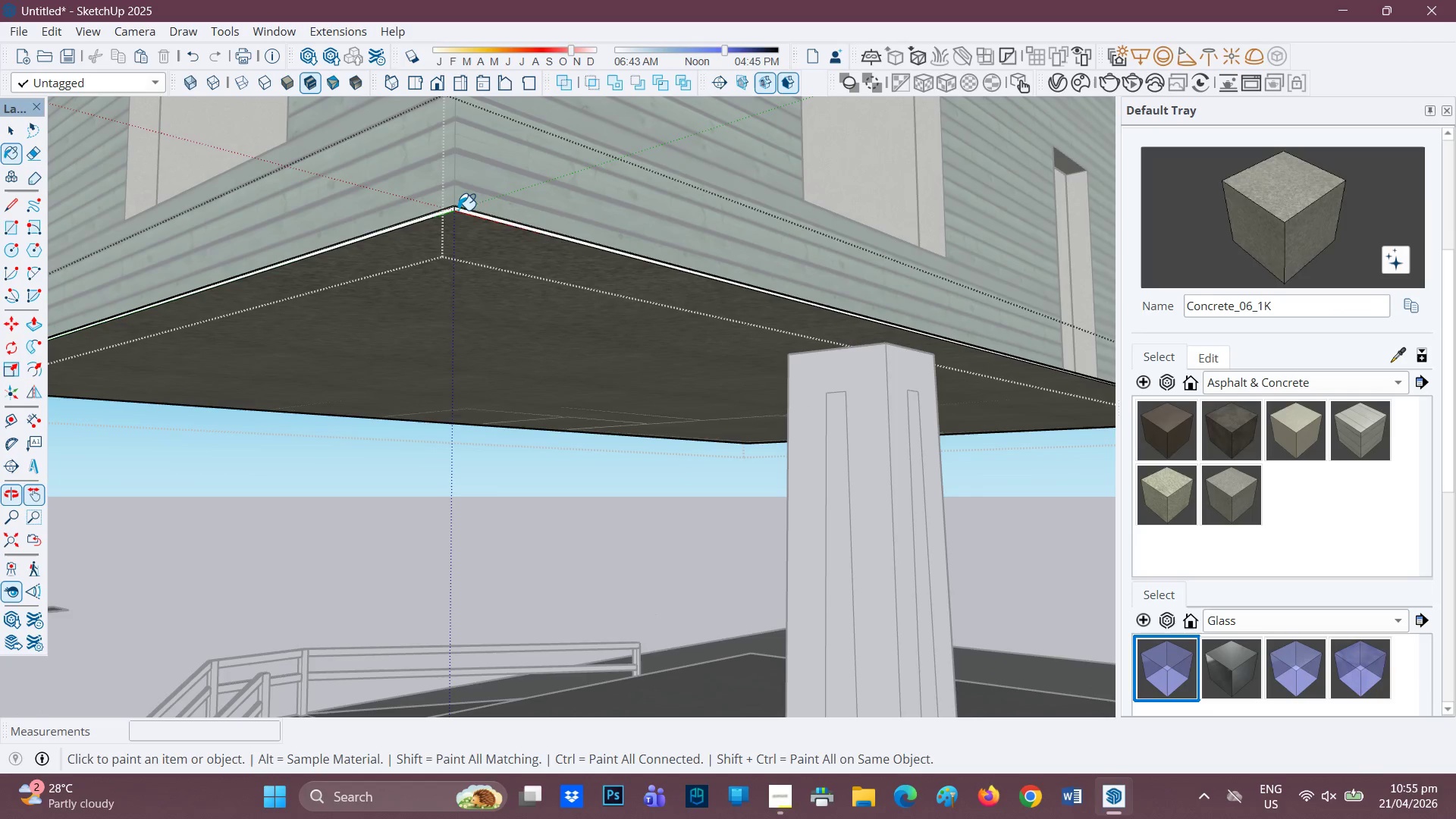 
left_click([459, 212])
 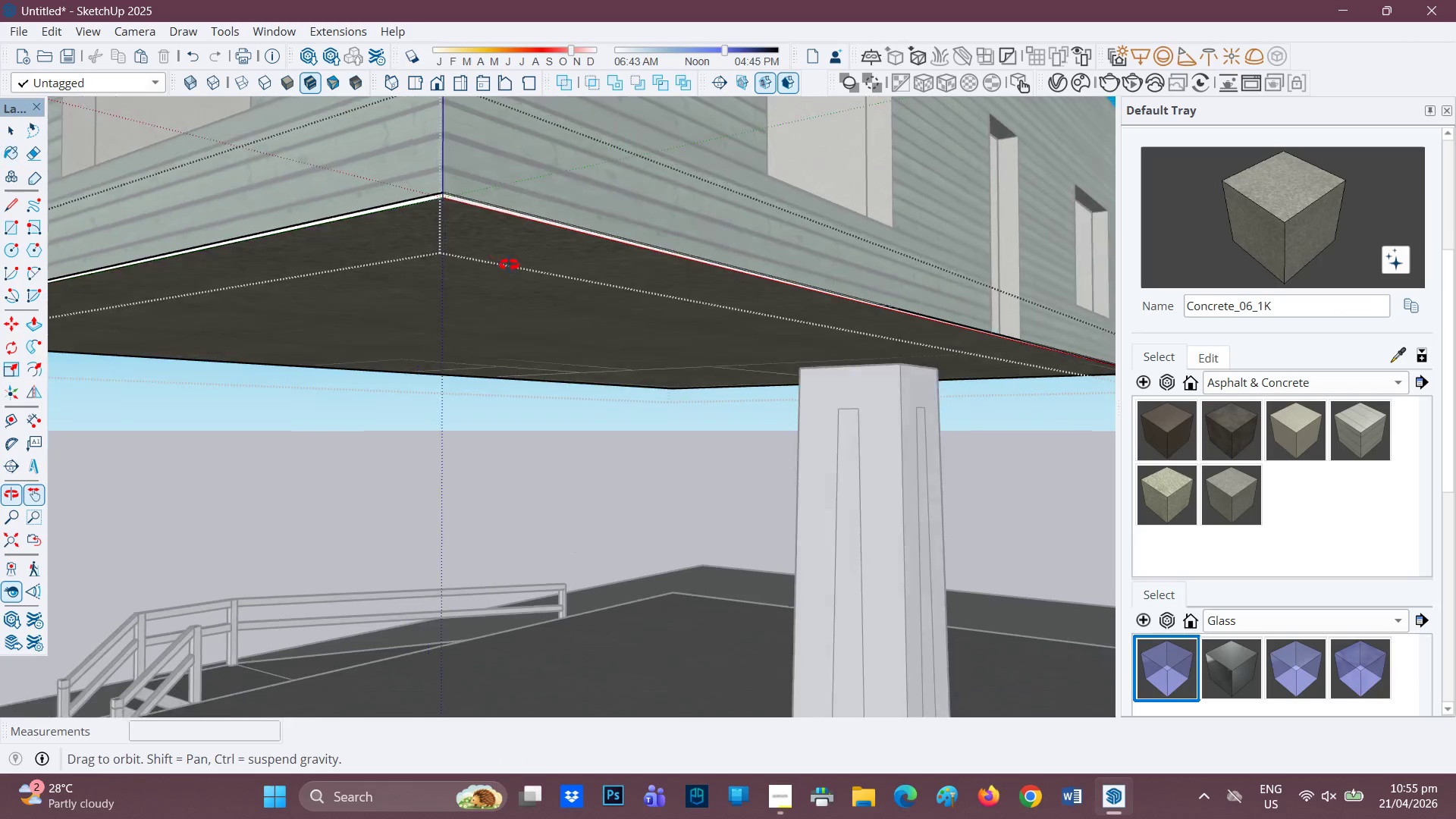 
scroll: coordinate [463, 212], scroll_direction: up, amount: 1.0
 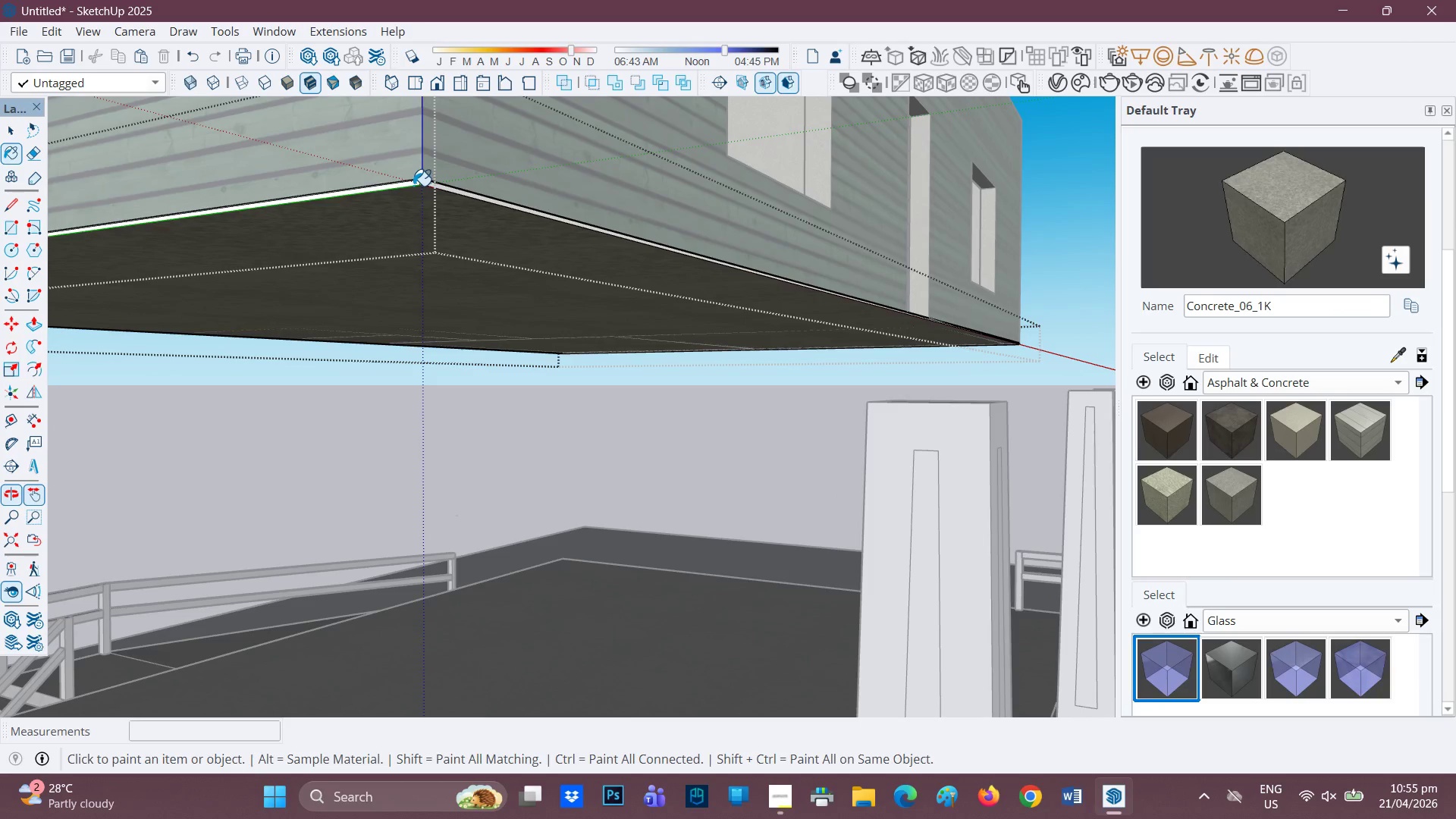 
left_click([418, 181])
 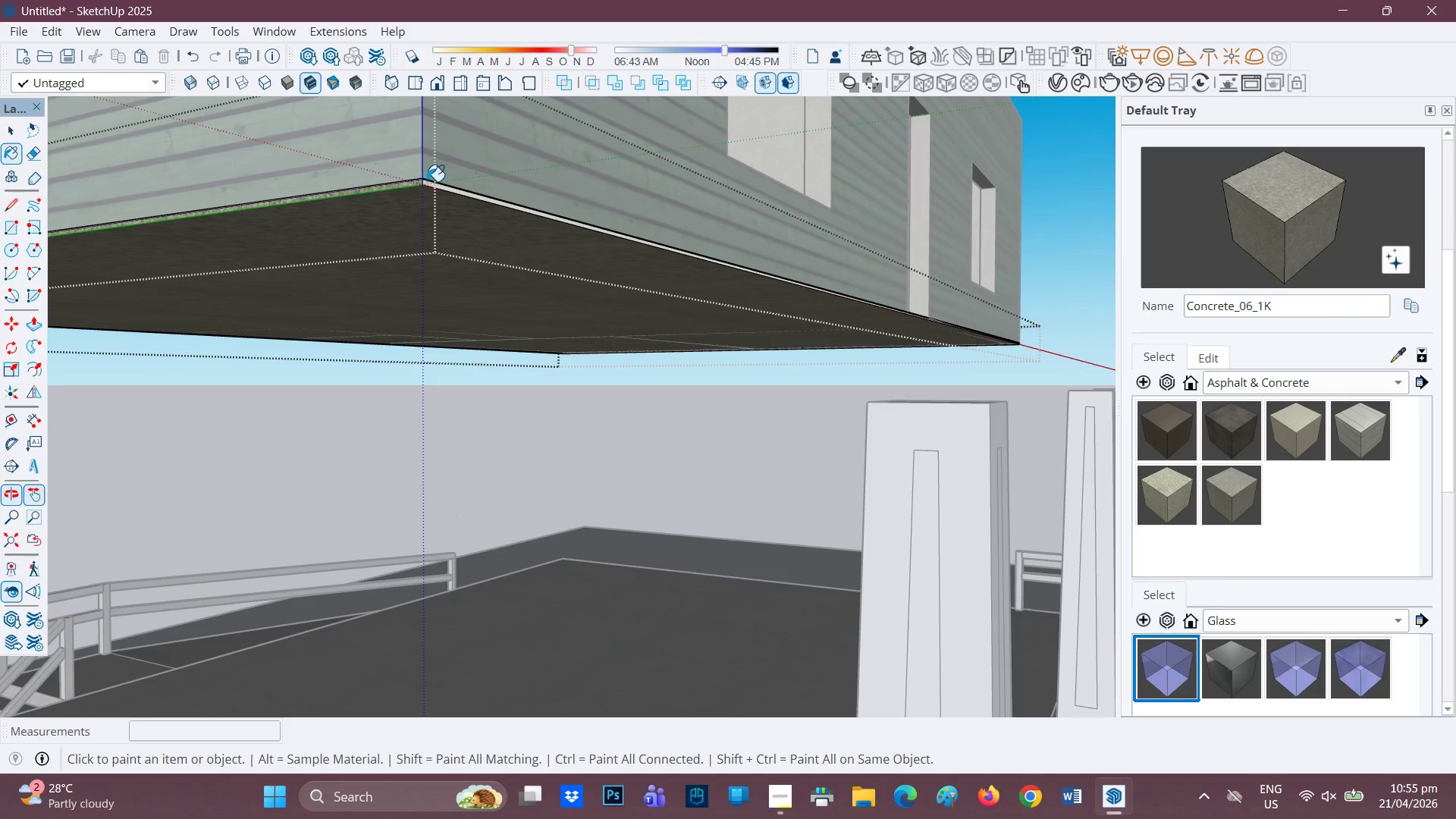 
left_click([430, 185])
 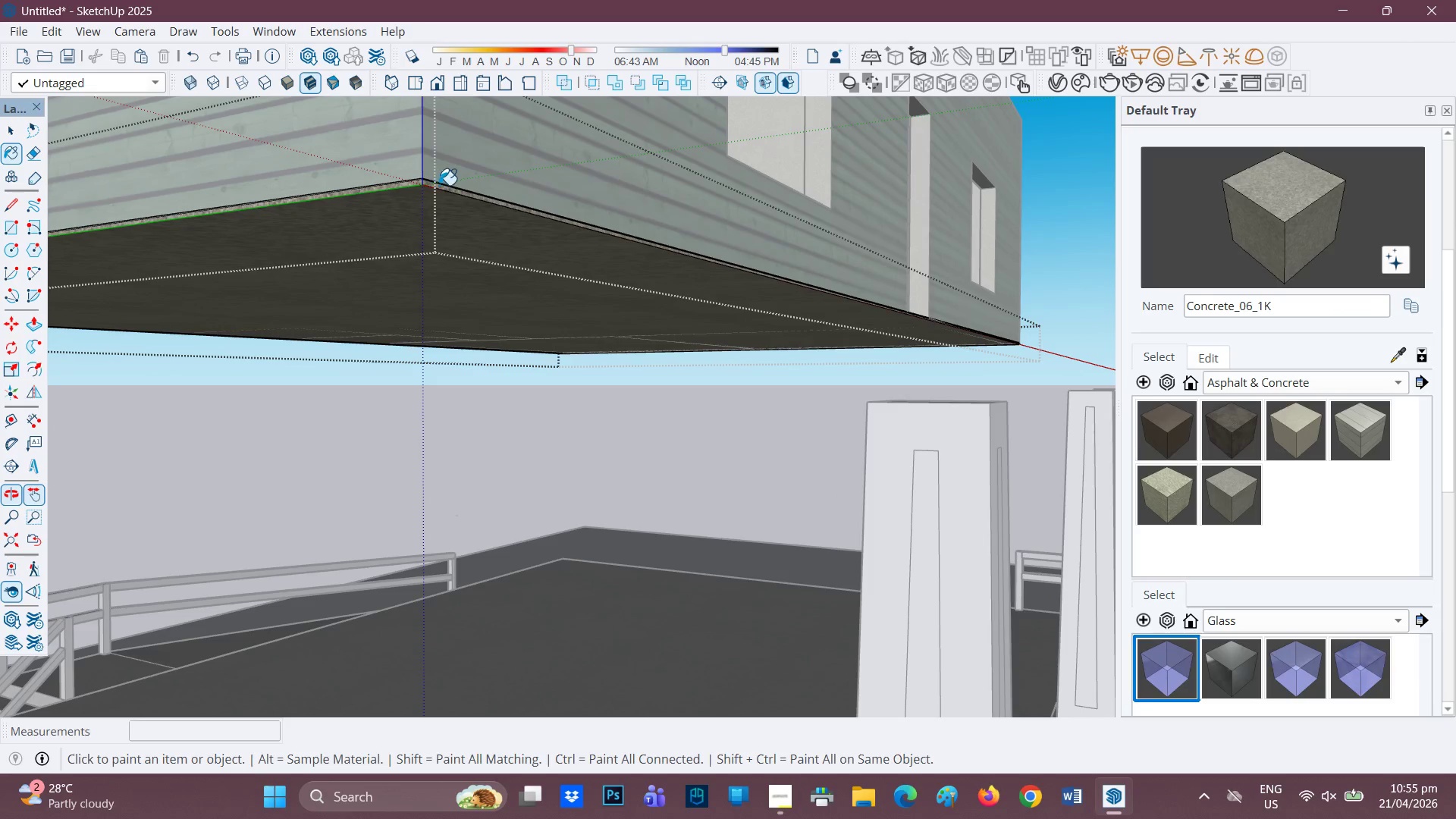 
scroll: coordinate [927, 199], scroll_direction: down, amount: 3.0
 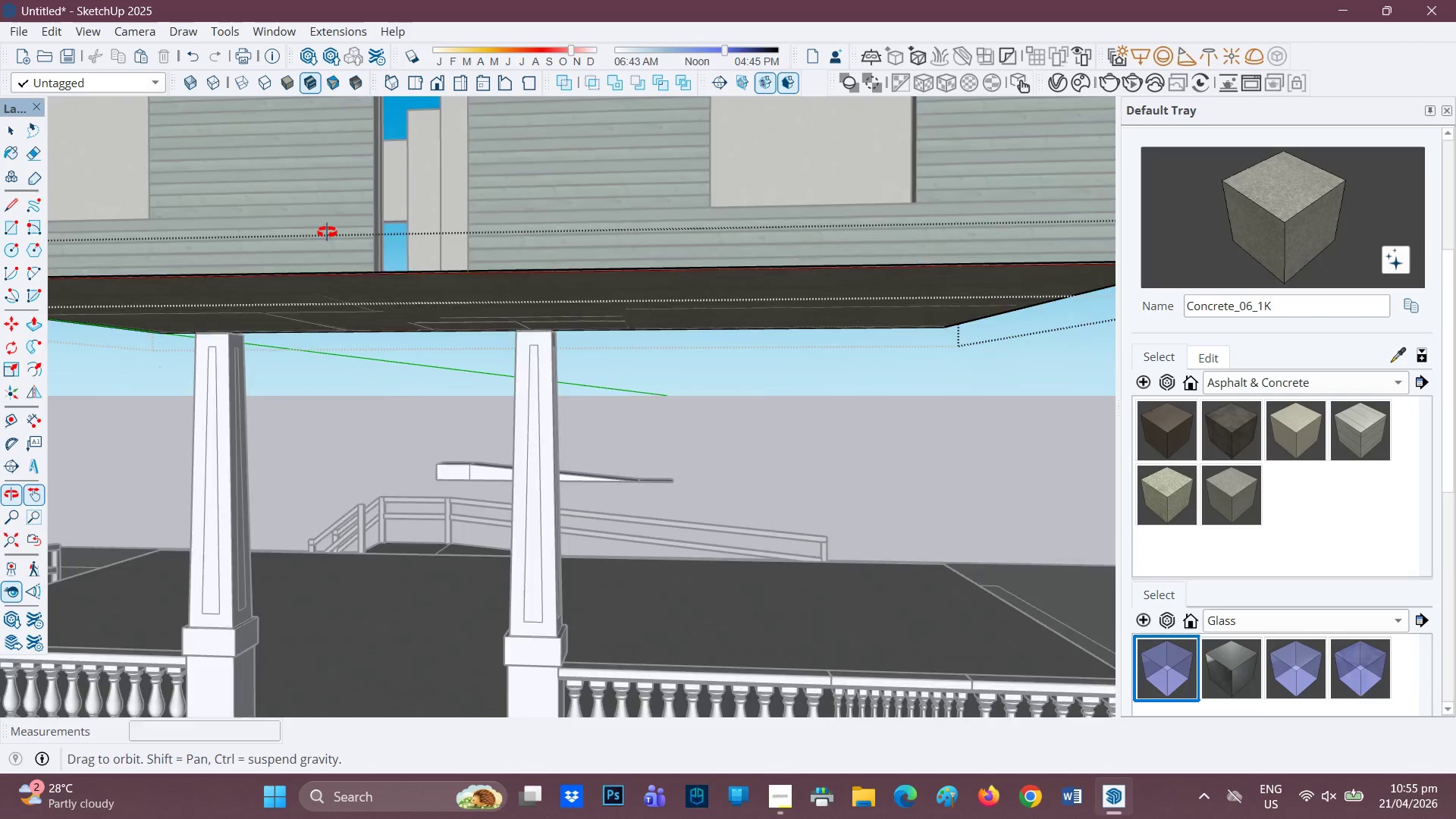 
scroll: coordinate [532, 342], scroll_direction: up, amount: 4.0
 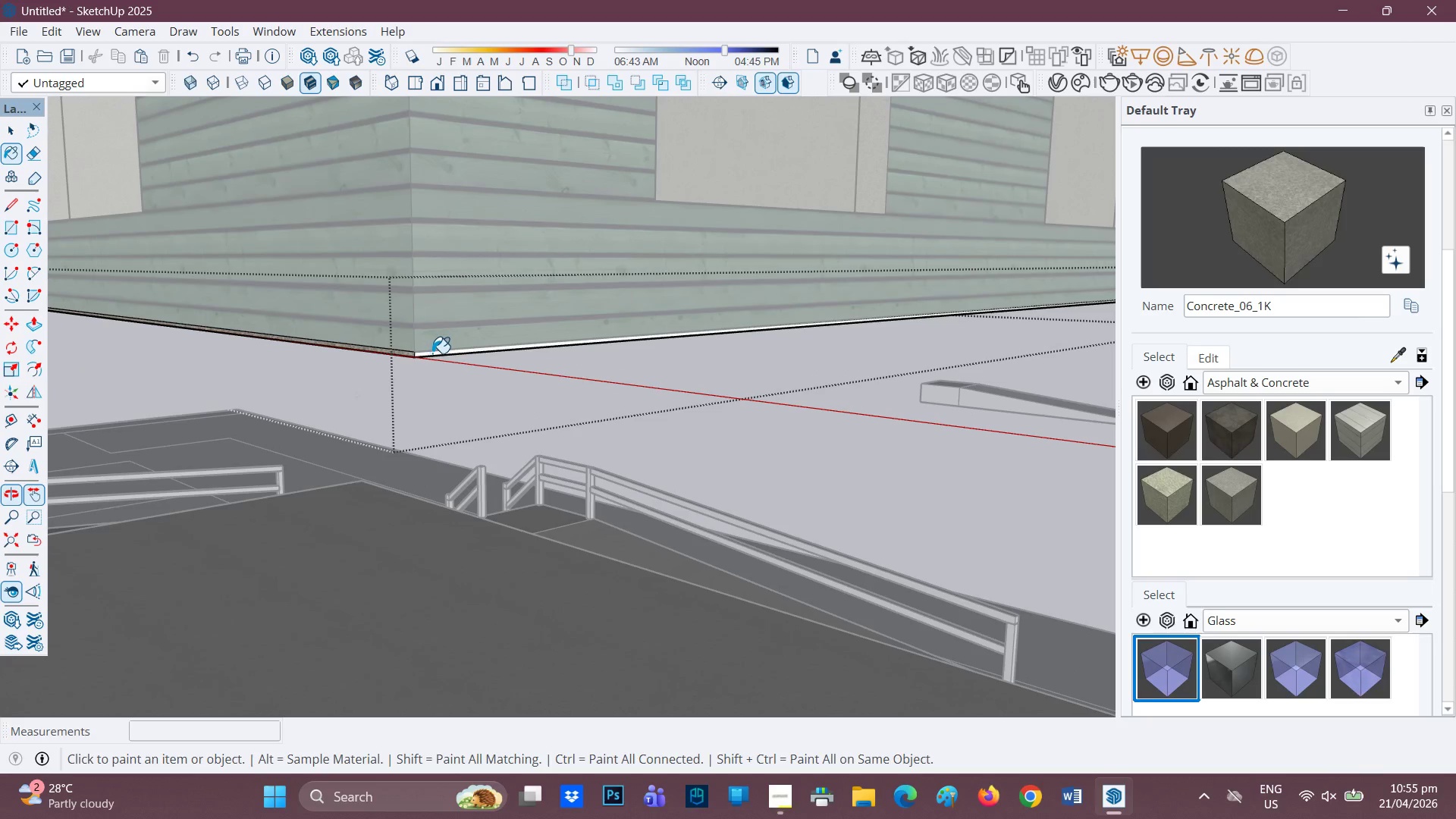 
left_click([435, 353])
 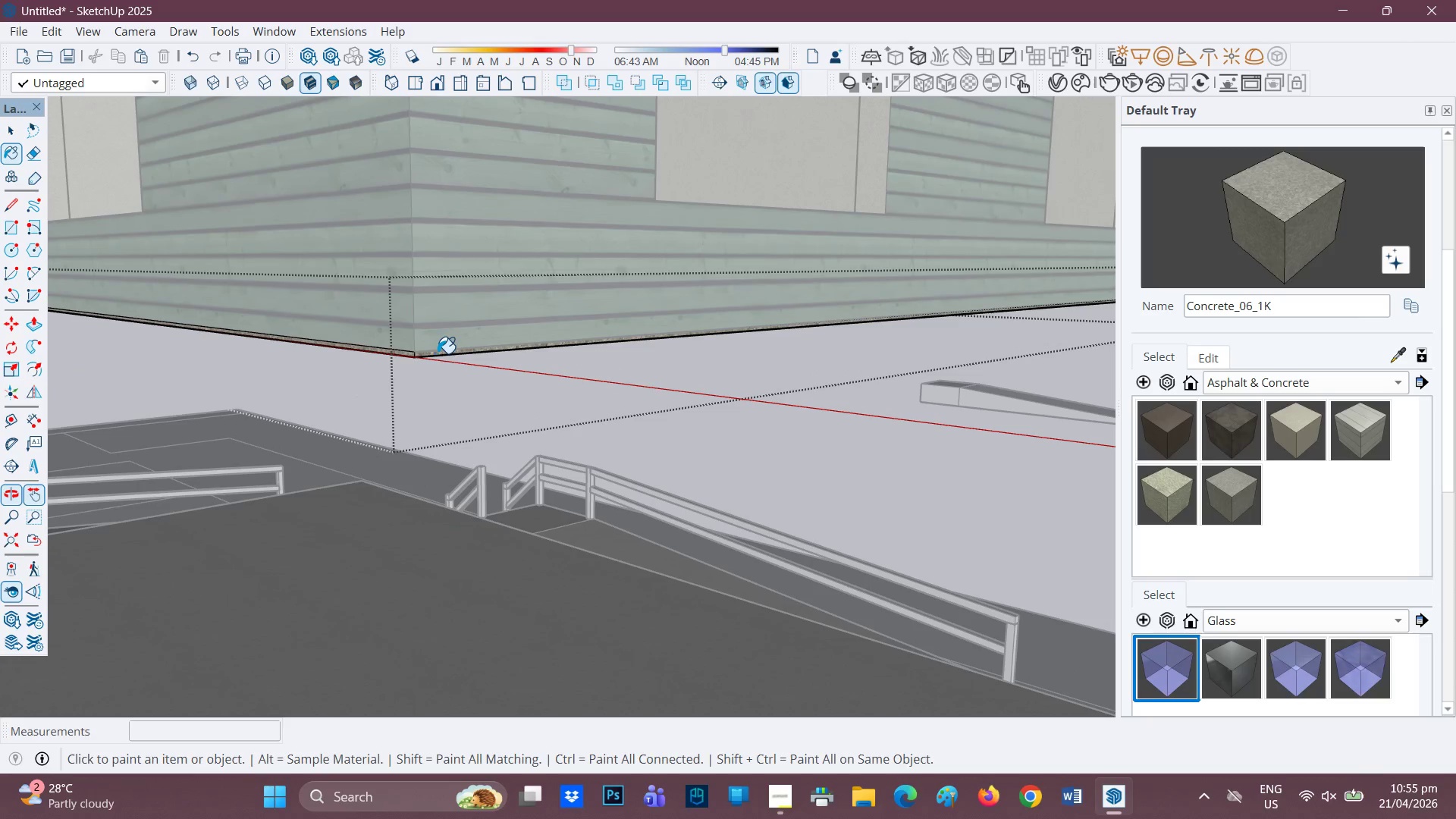 
scroll: coordinate [880, 271], scroll_direction: down, amount: 8.0
 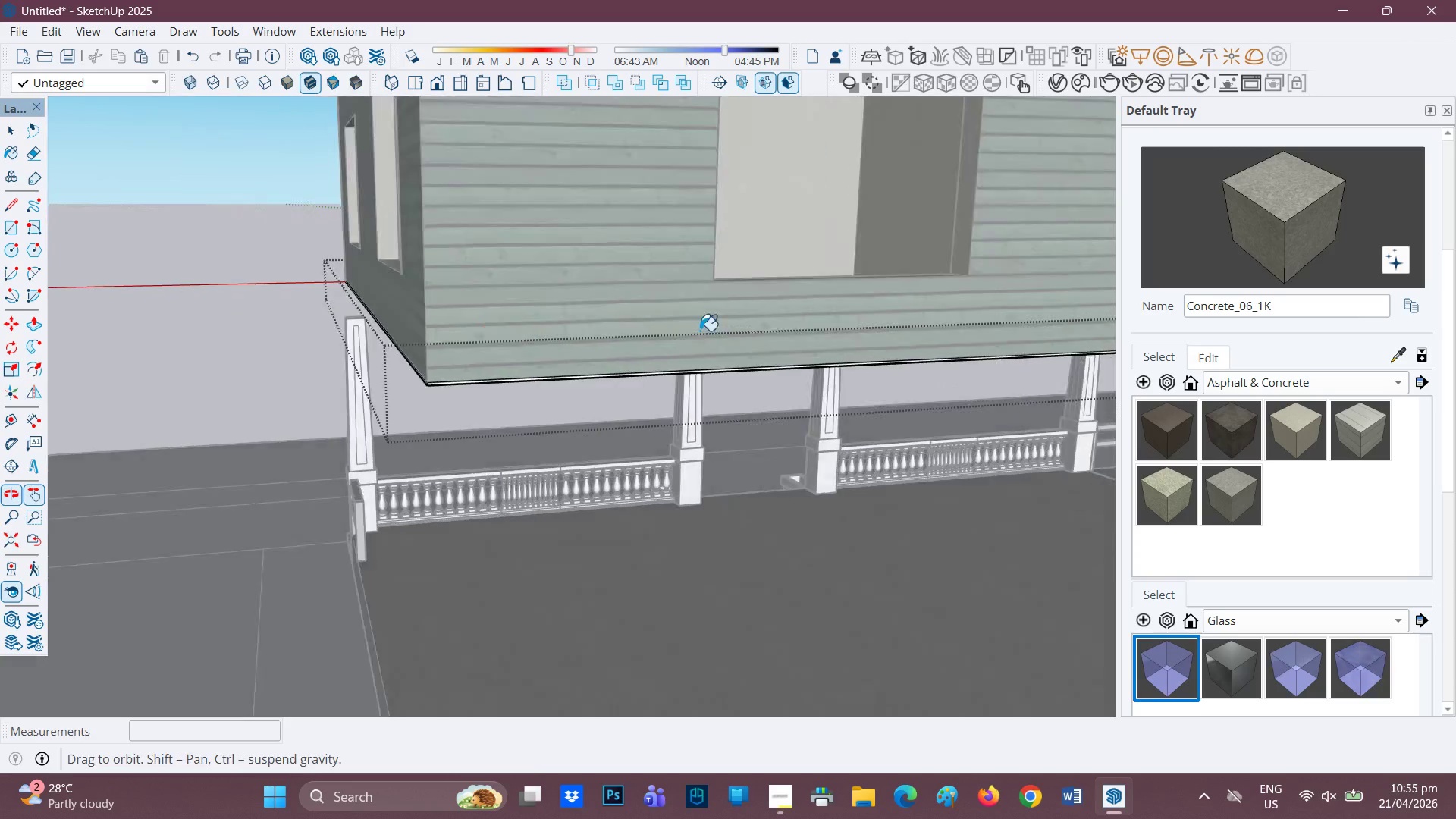 
scroll: coordinate [478, 396], scroll_direction: up, amount: 5.0
 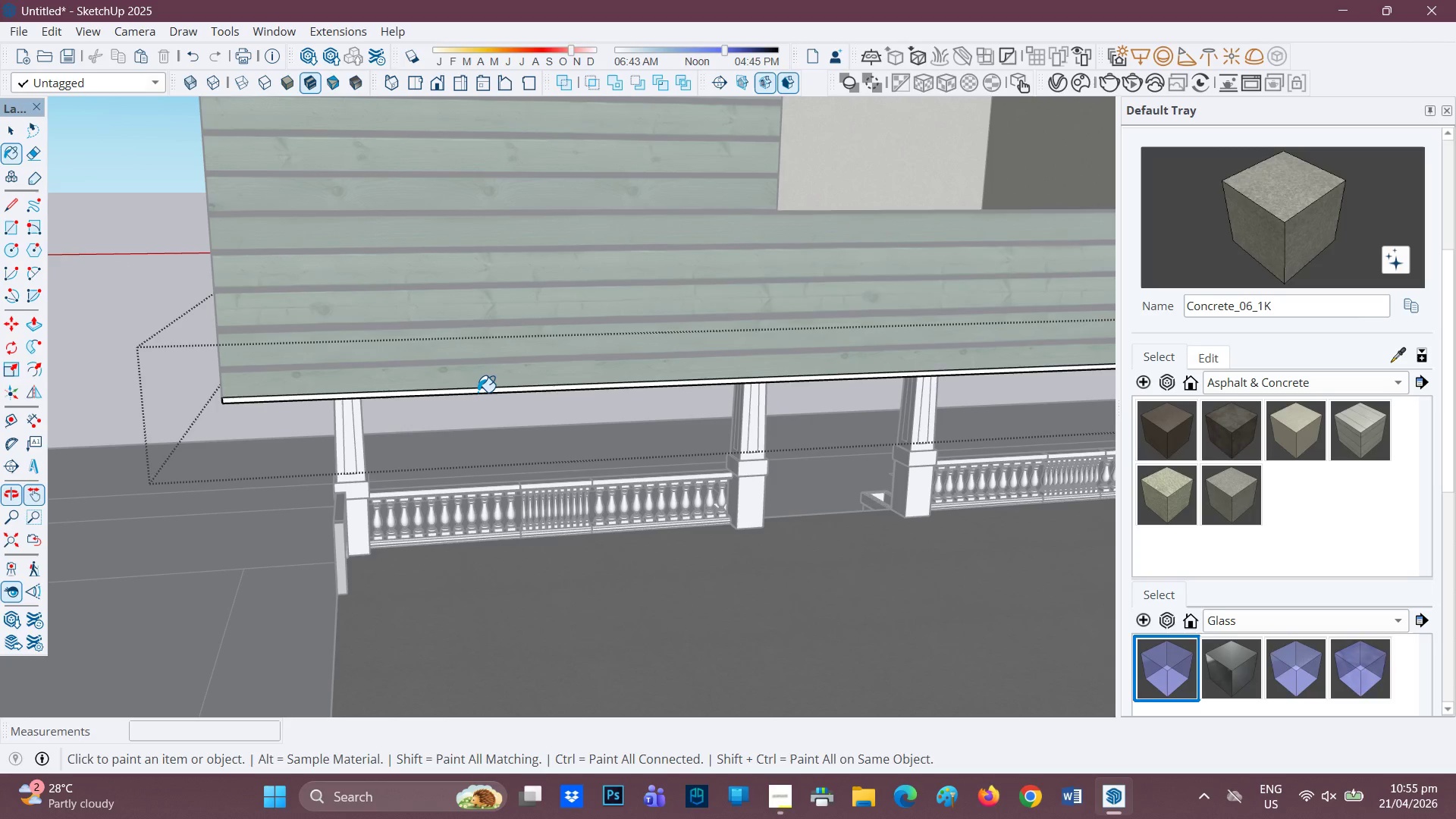 
left_click([478, 392])
 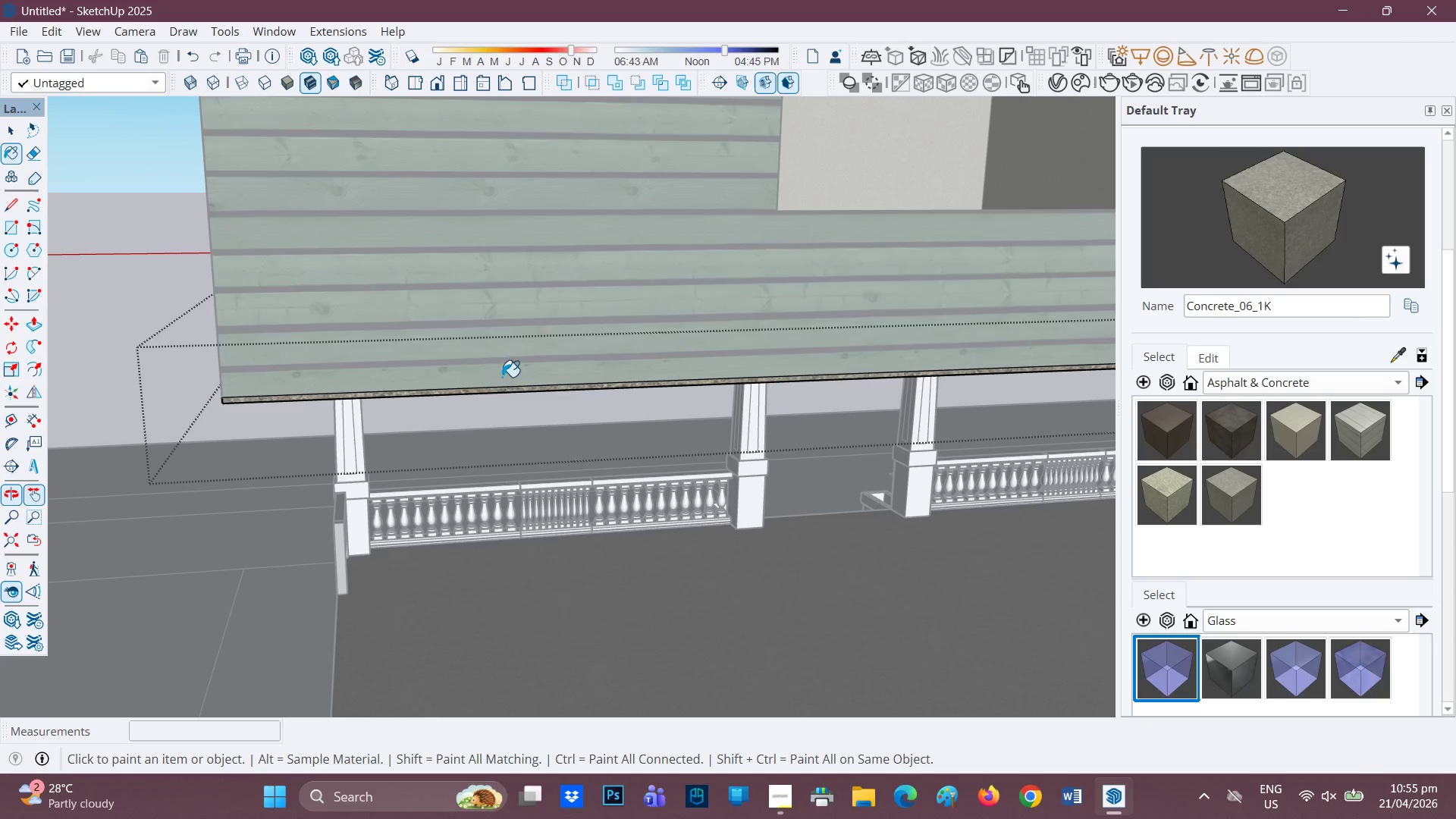 
scroll: coordinate [551, 427], scroll_direction: down, amount: 15.0
 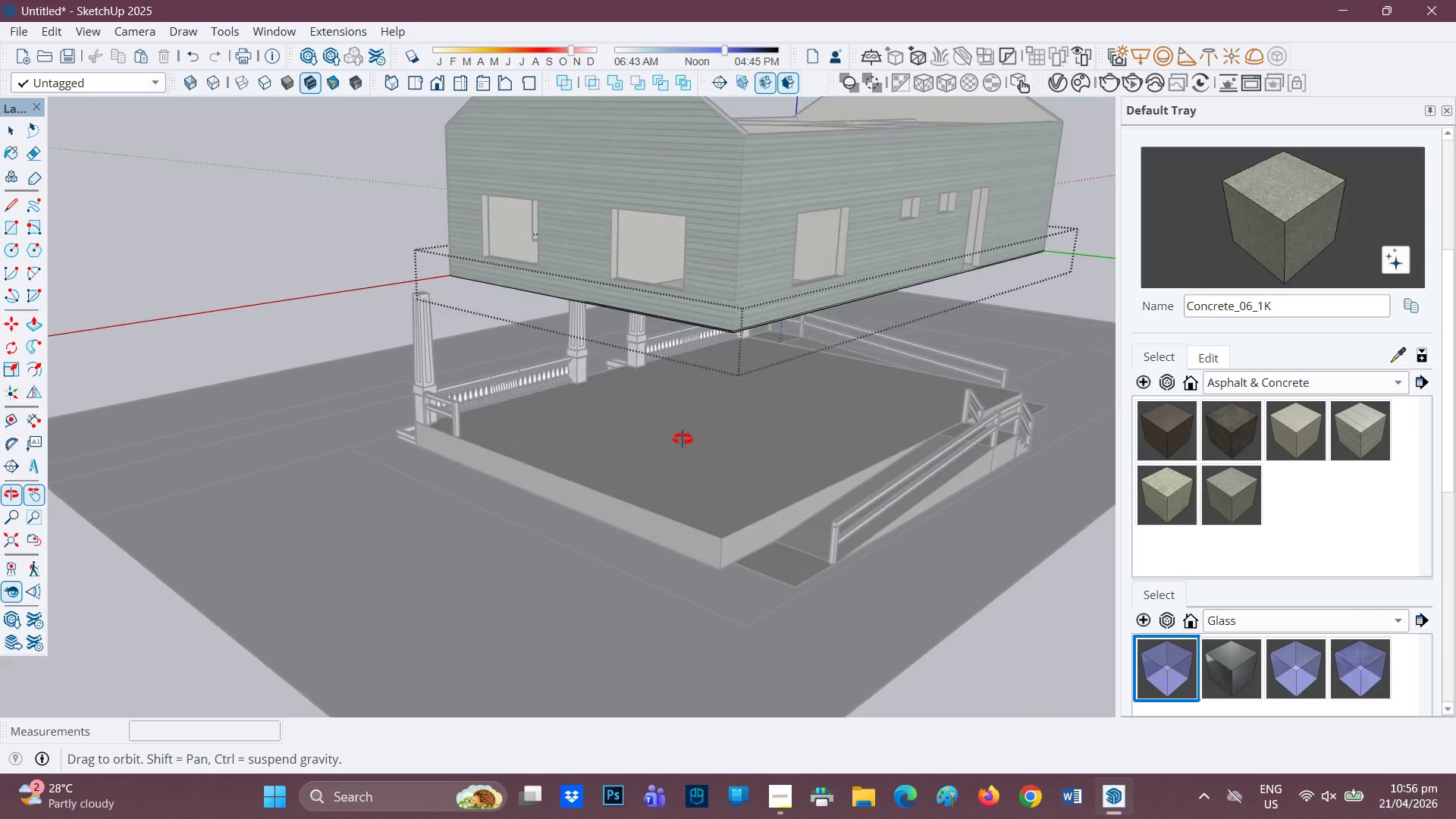 
scroll: coordinate [740, 320], scroll_direction: up, amount: 2.0
 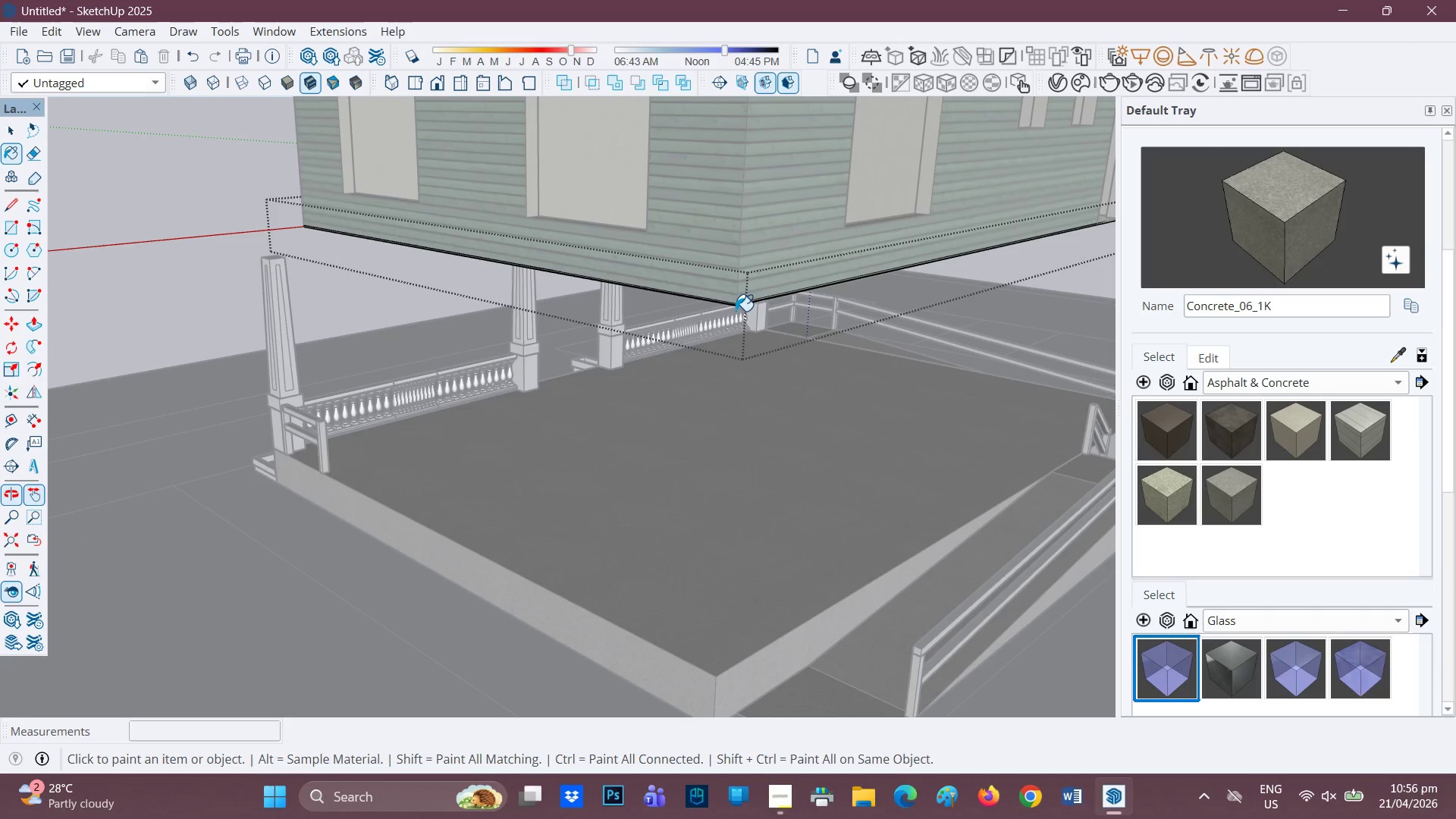 
scroll: coordinate [610, 392], scroll_direction: down, amount: 7.0
 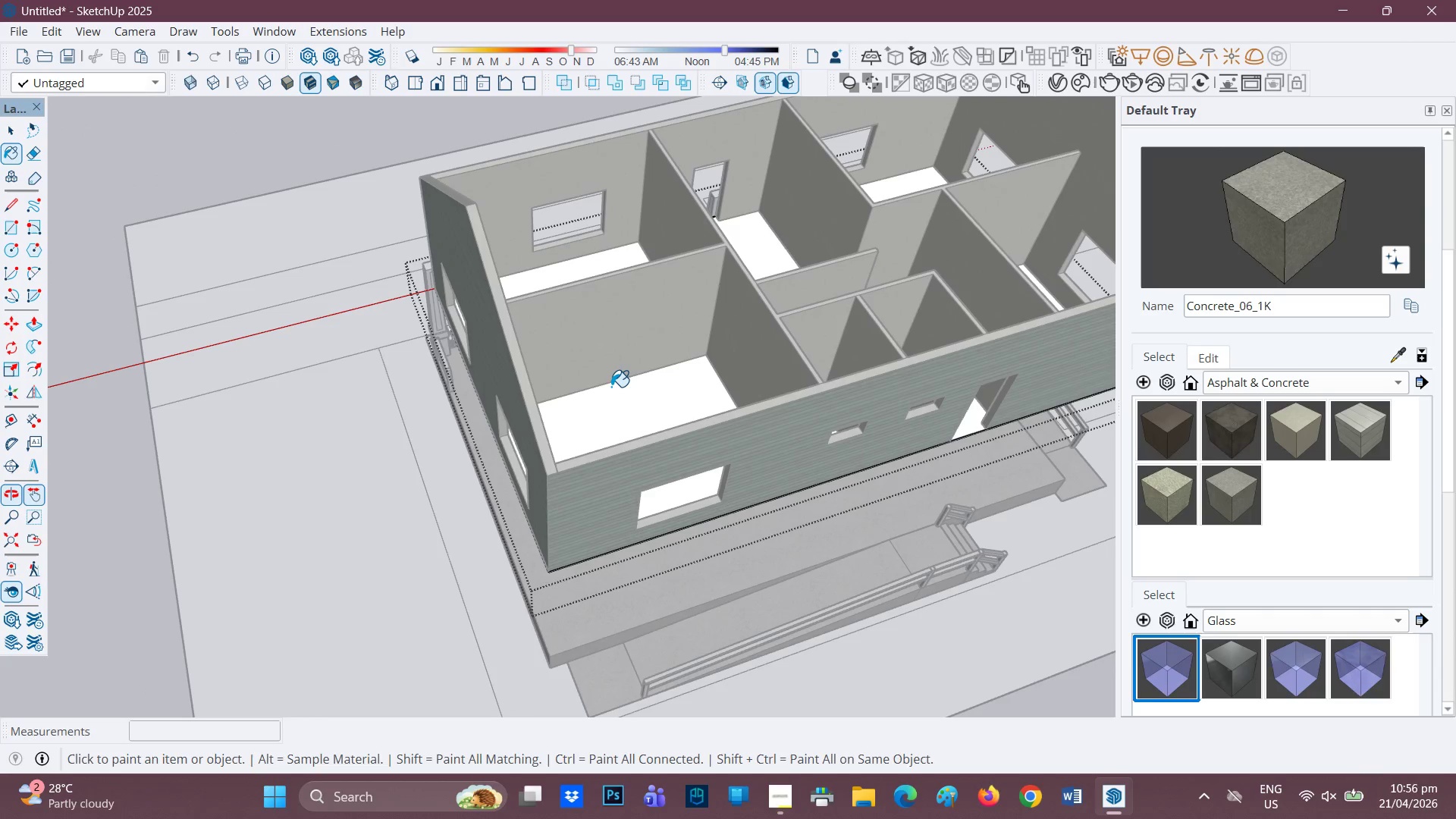 
scroll: coordinate [611, 386], scroll_direction: none, amount: 0.0
 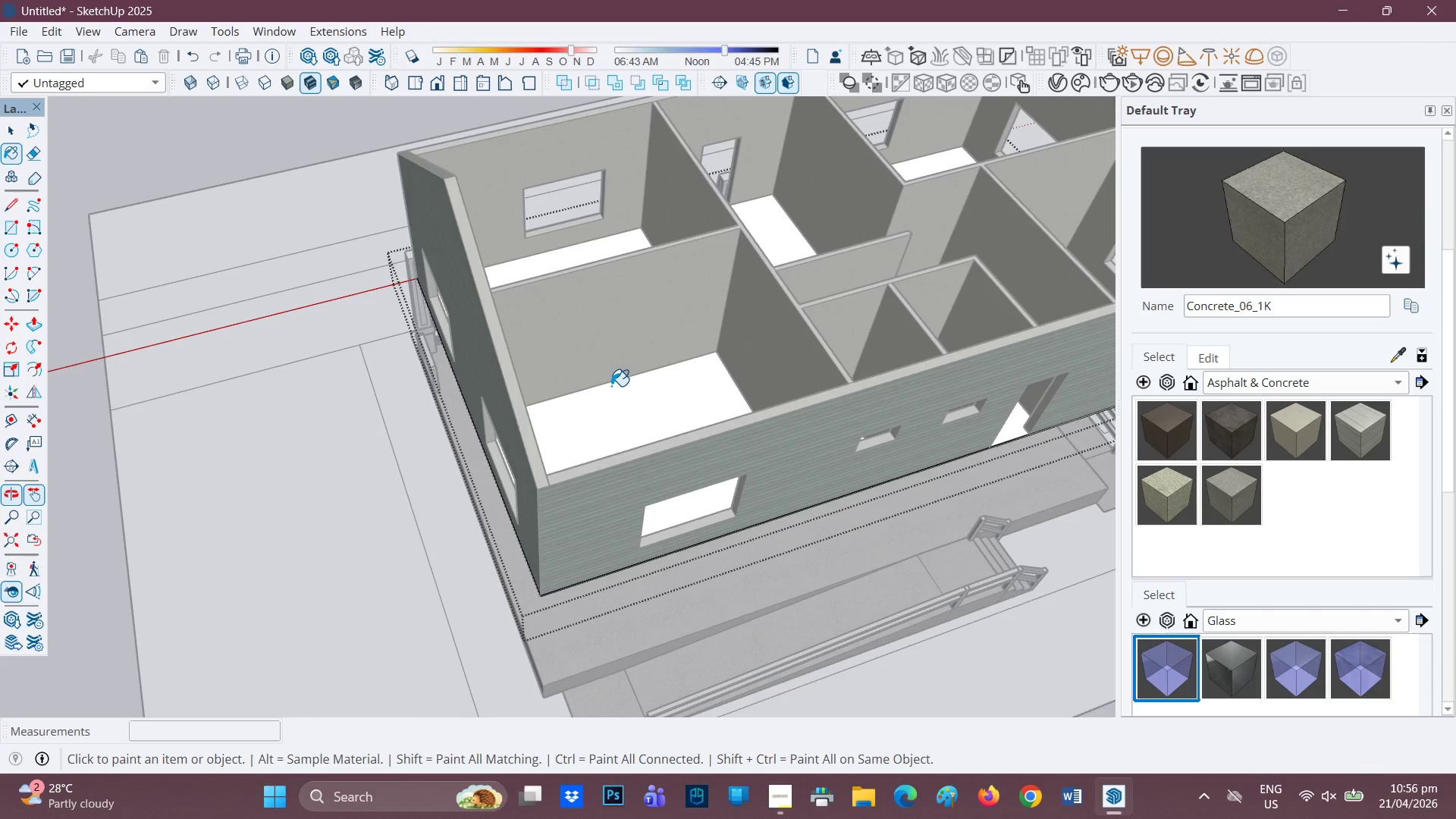 
scroll: coordinate [611, 386], scroll_direction: up, amount: 1.0
 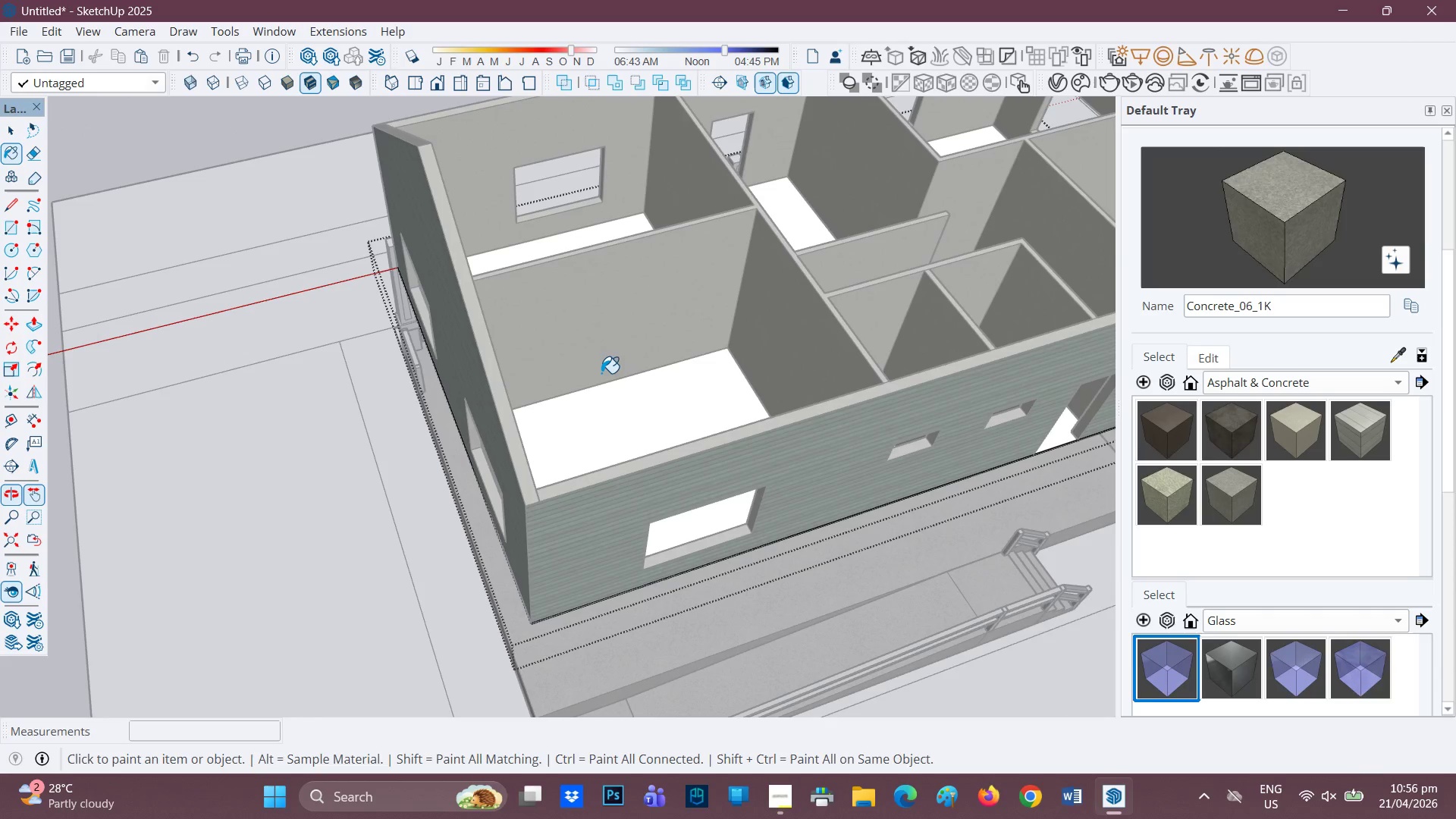 
scroll: coordinate [570, 467], scroll_direction: down, amount: 2.0
 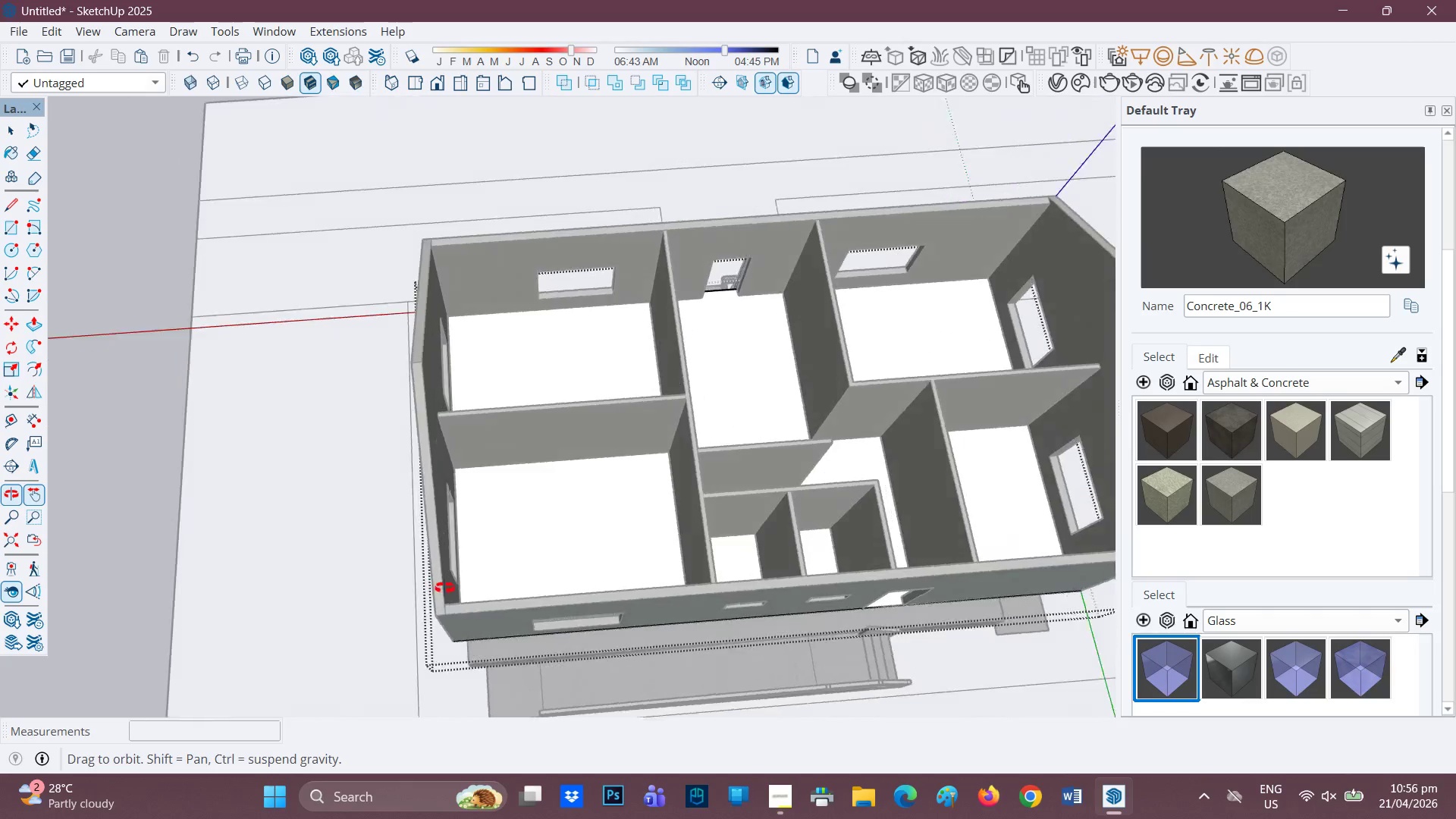 
key(R)
 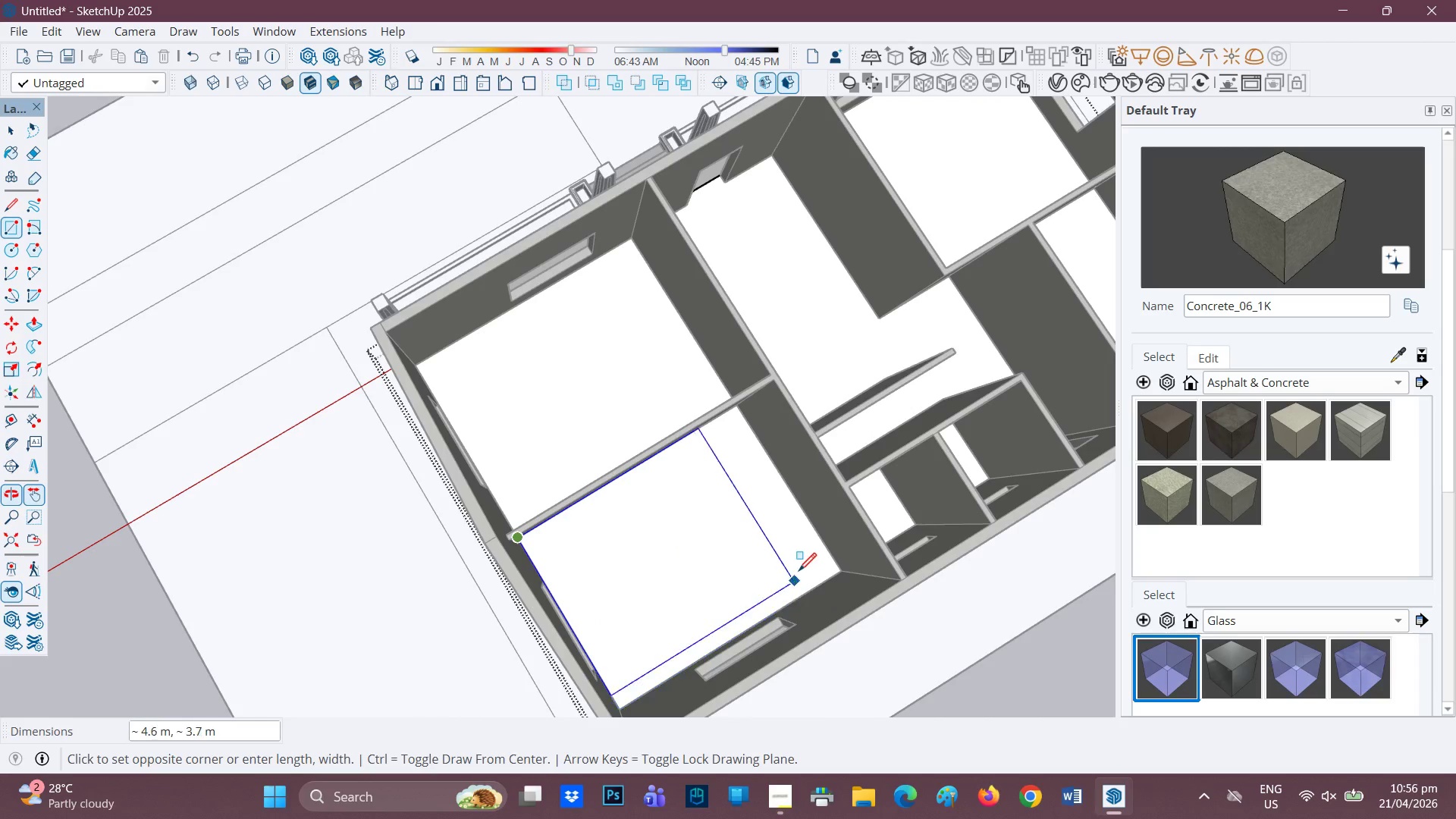 
scroll: coordinate [458, 566], scroll_direction: up, amount: 1.0
 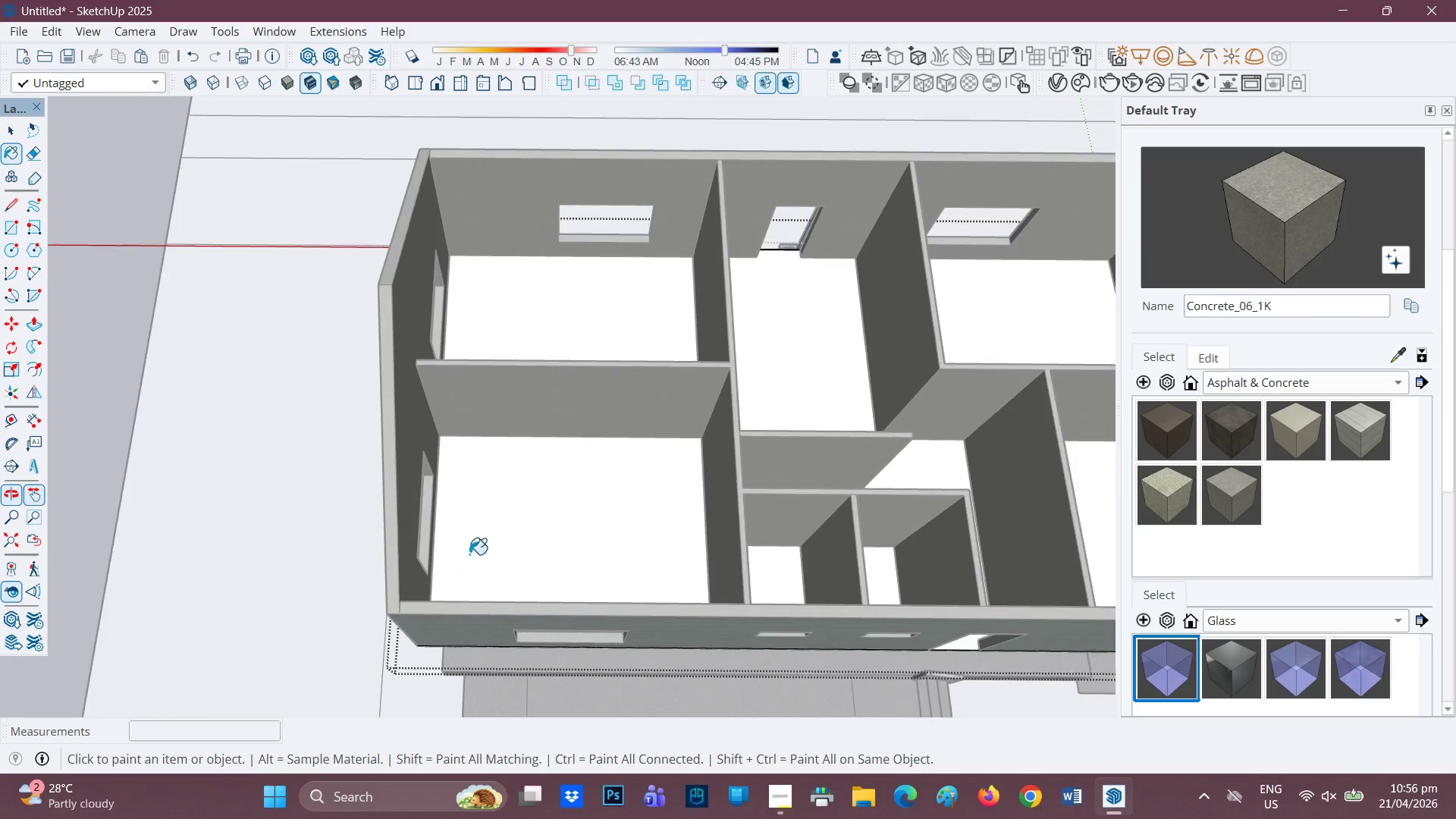 
left_click([841, 577])
 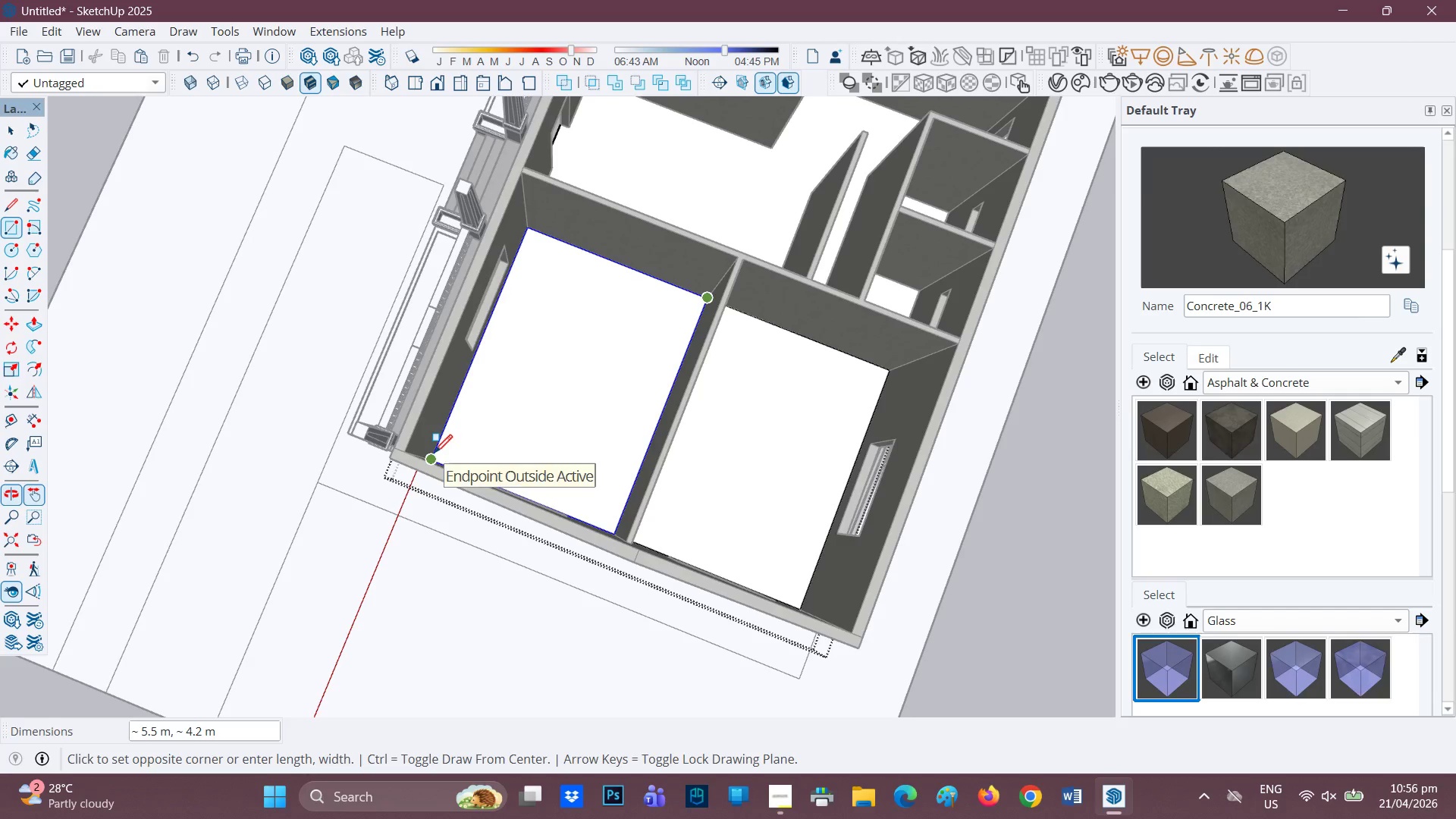 
wait(11.3)
 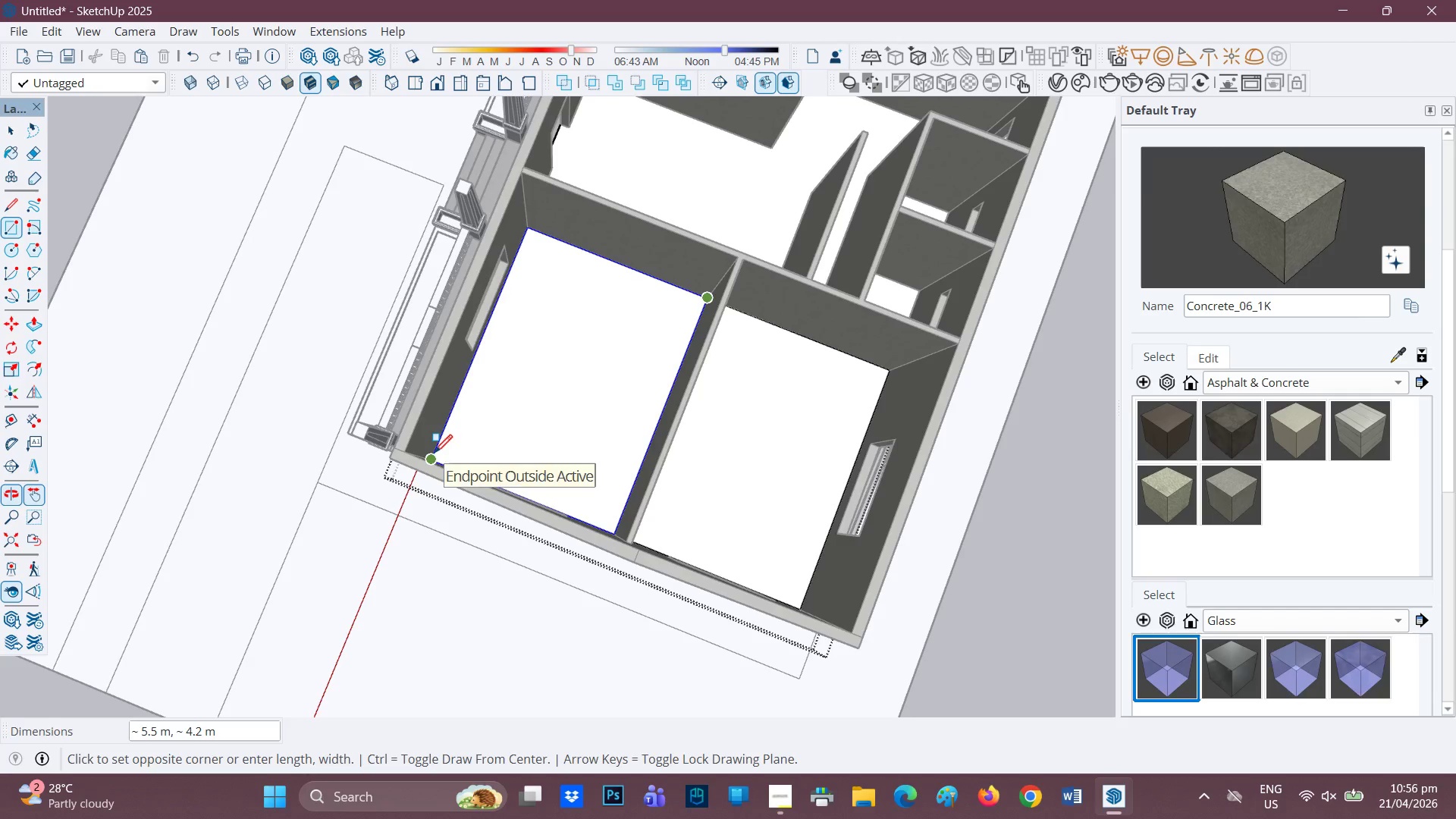 
key(H)
 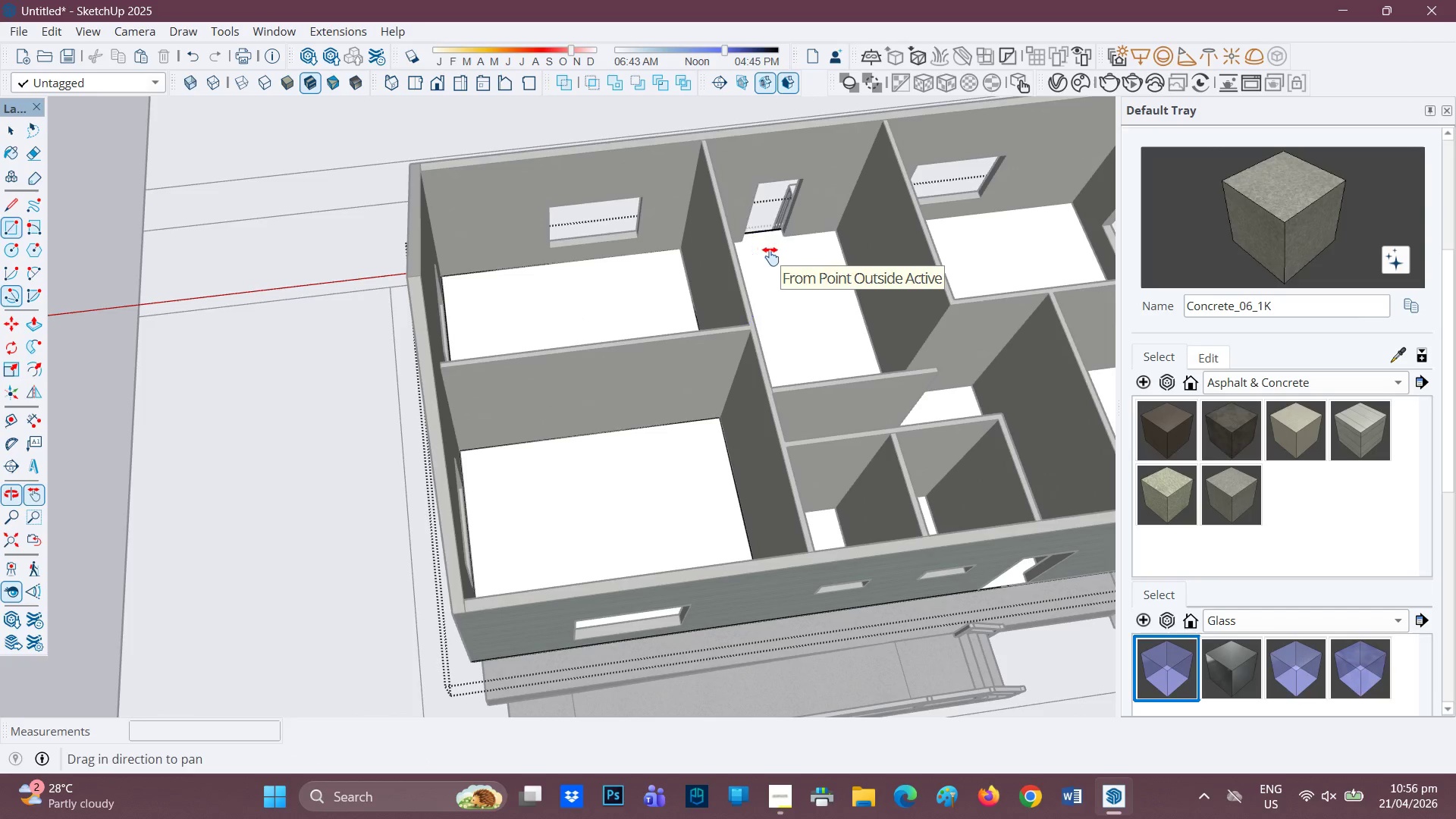 
left_click_drag(start_coordinate=[767, 258], to_coordinate=[511, 315])
 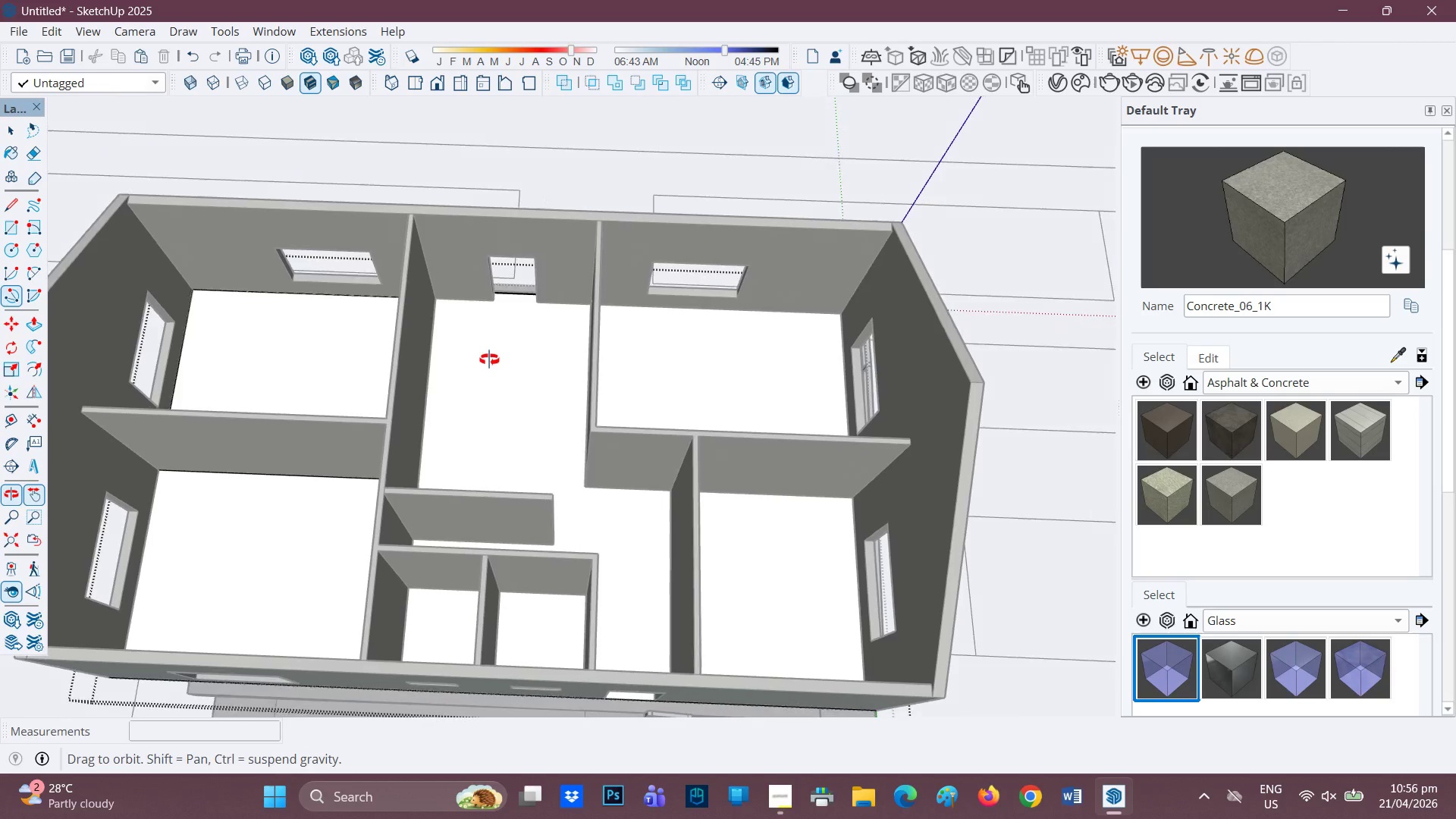 
scroll: coordinate [503, 313], scroll_direction: up, amount: 1.0
 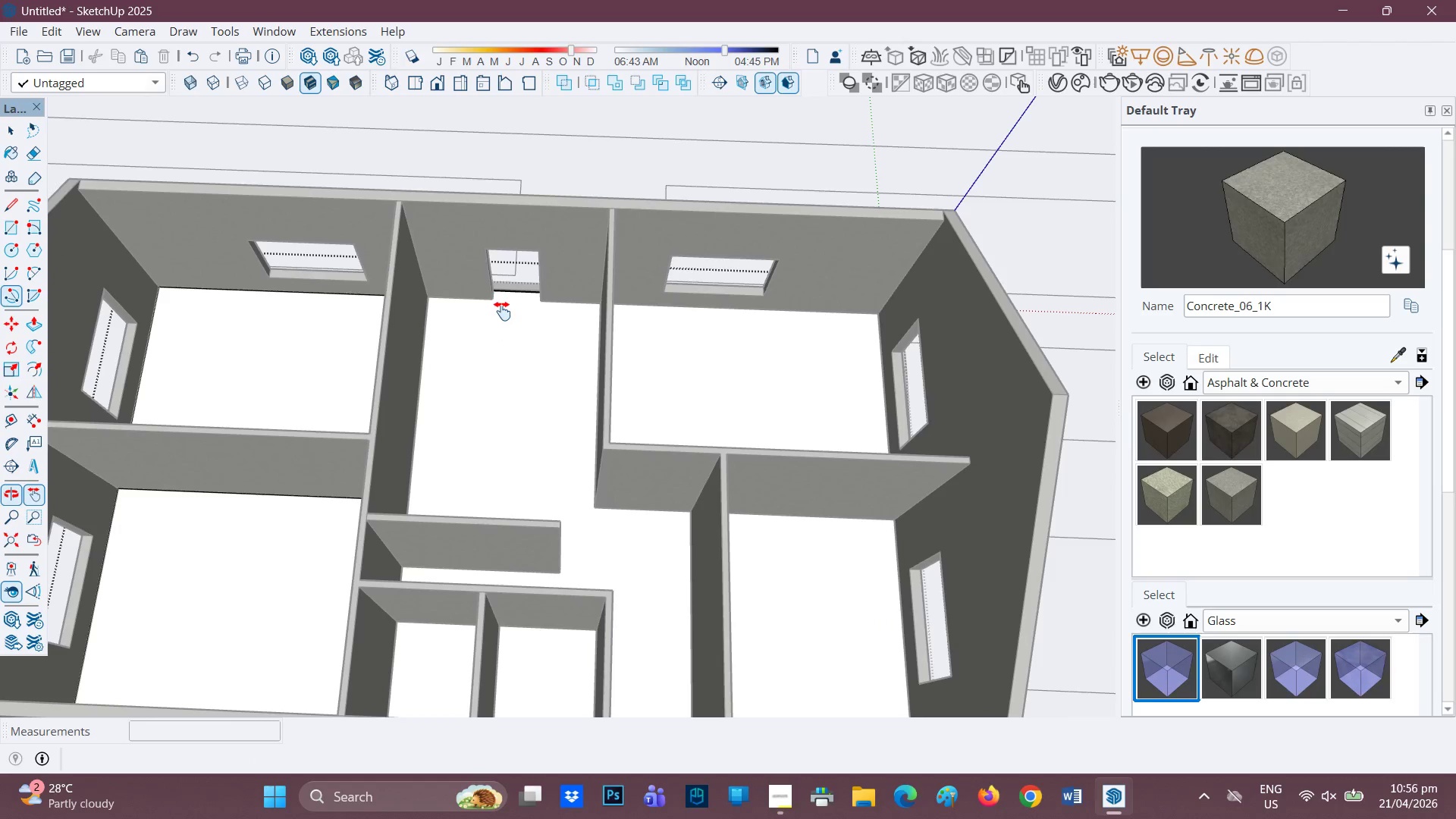 
key(L)
 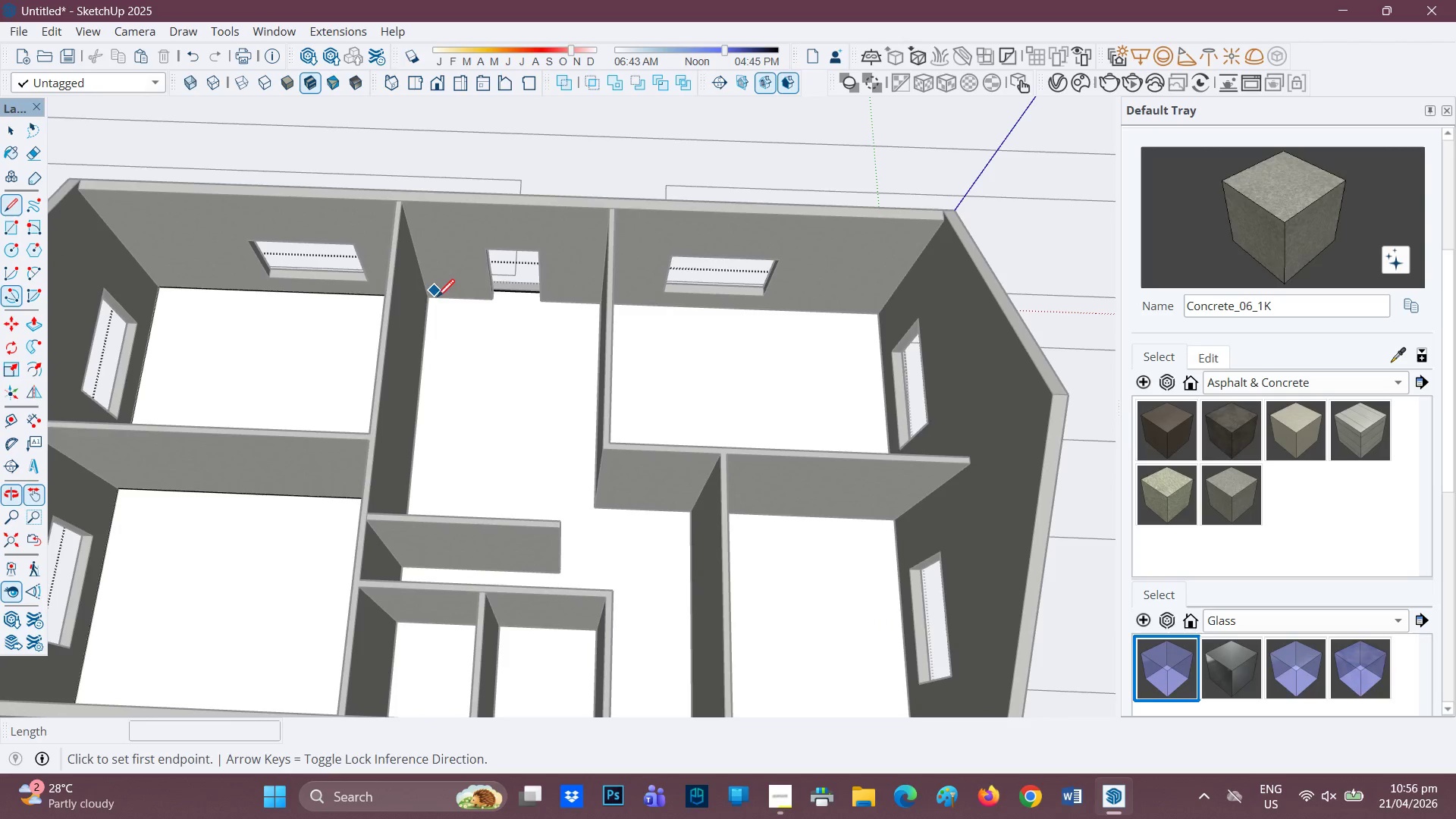 
mouse_move([451, 297])
 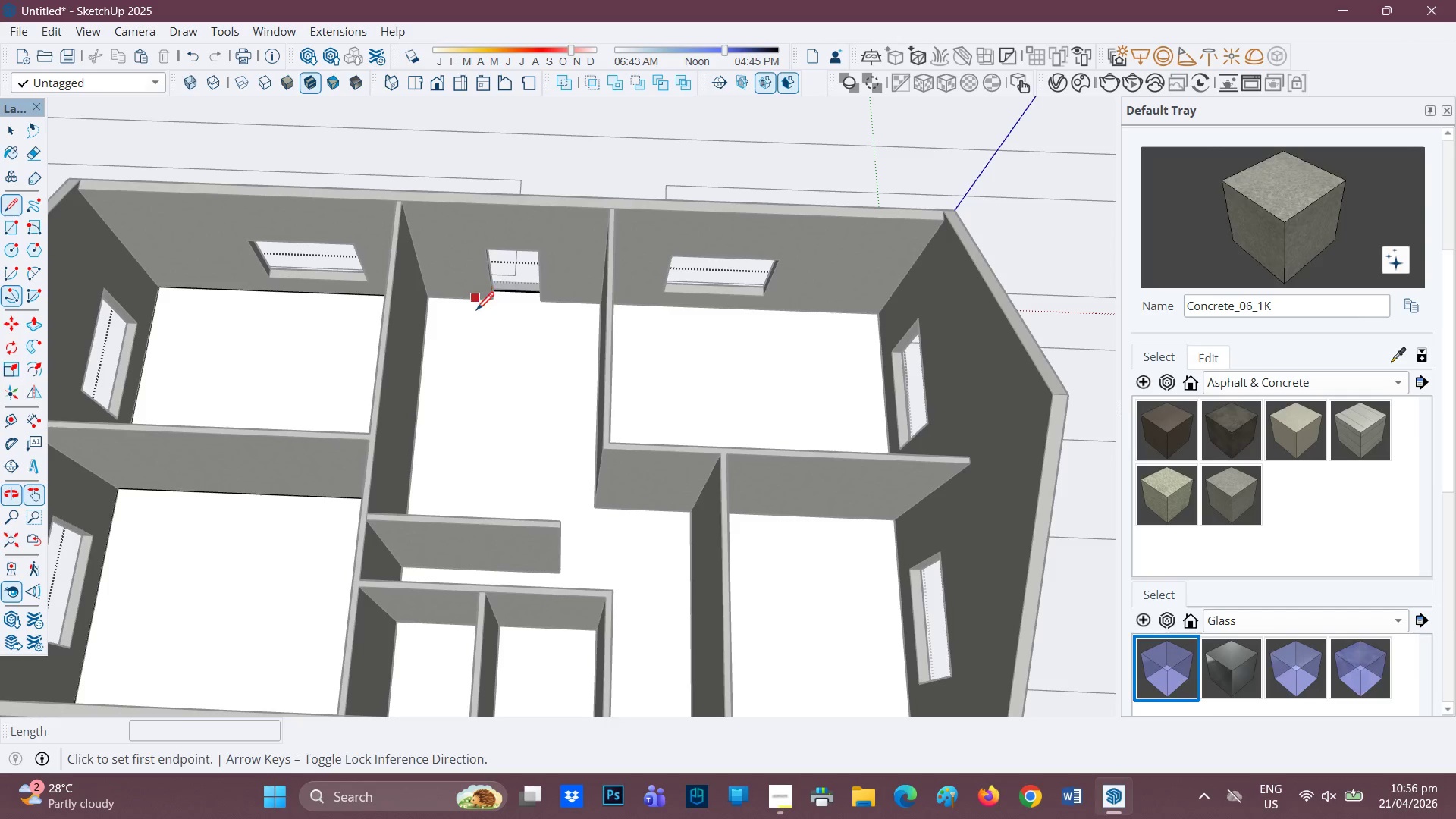 
scroll: coordinate [425, 496], scroll_direction: none, amount: 0.0
 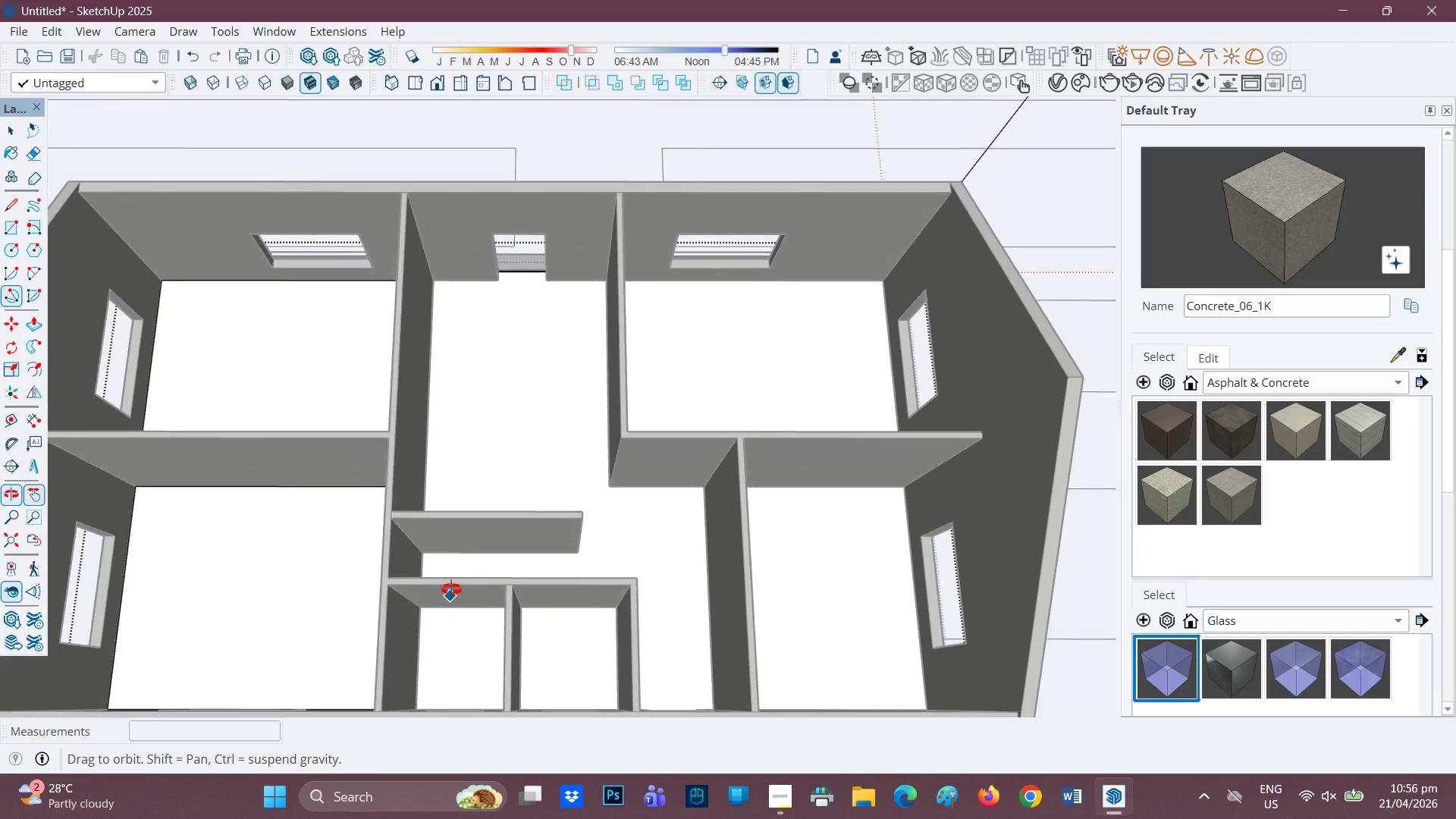 
key(H)
 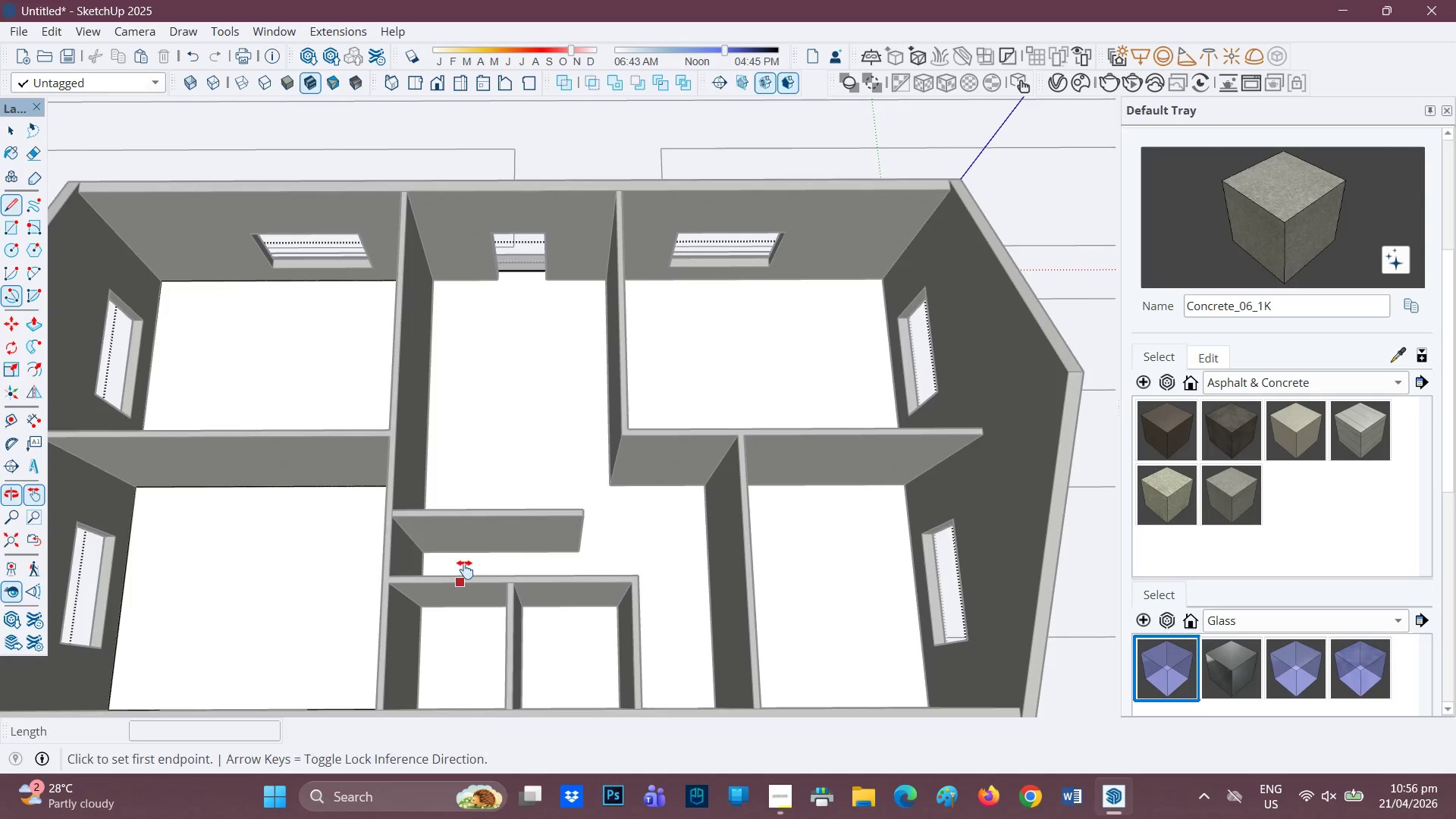 
left_click_drag(start_coordinate=[467, 560], to_coordinate=[478, 413])
 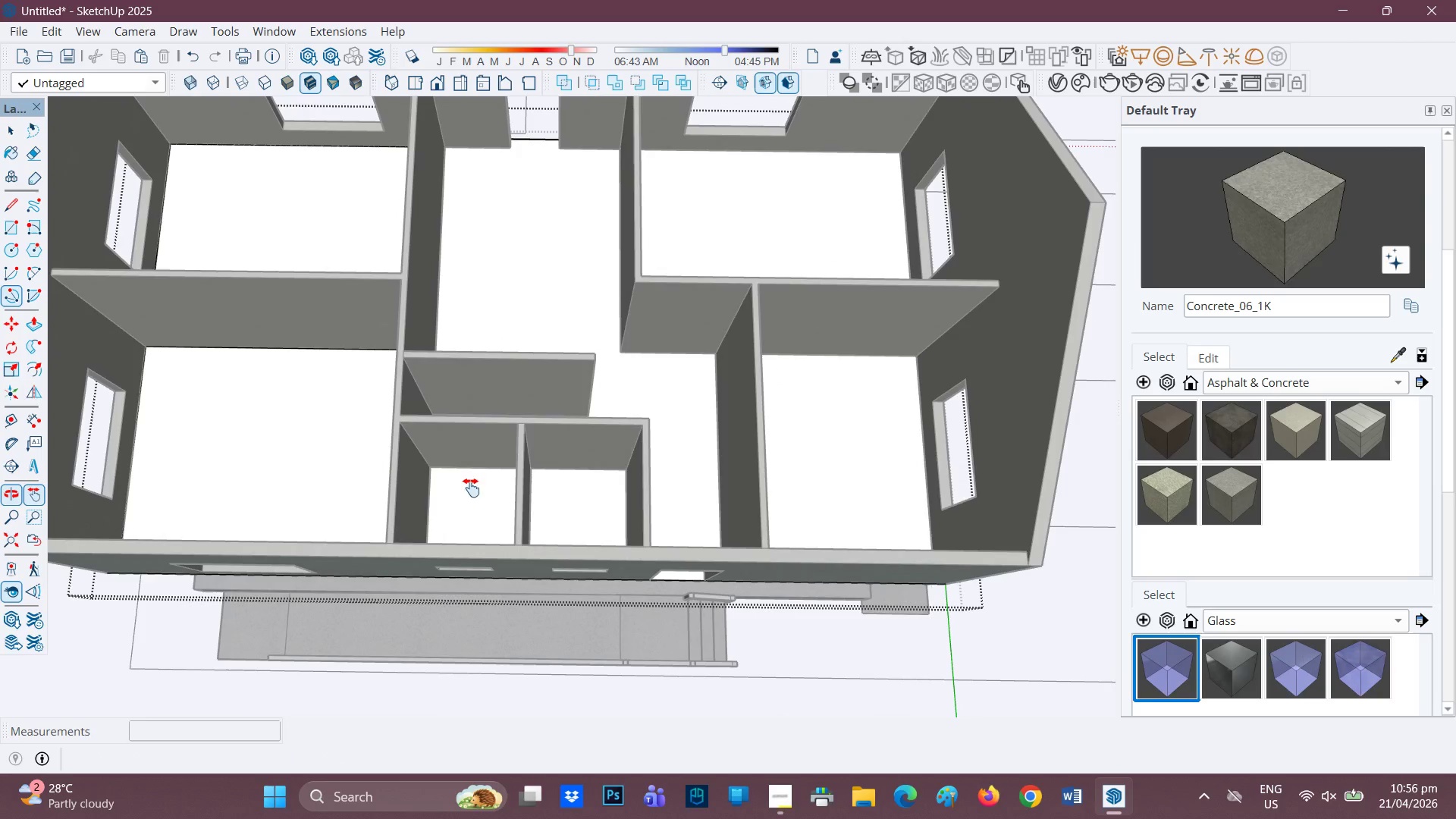 
key(R)
 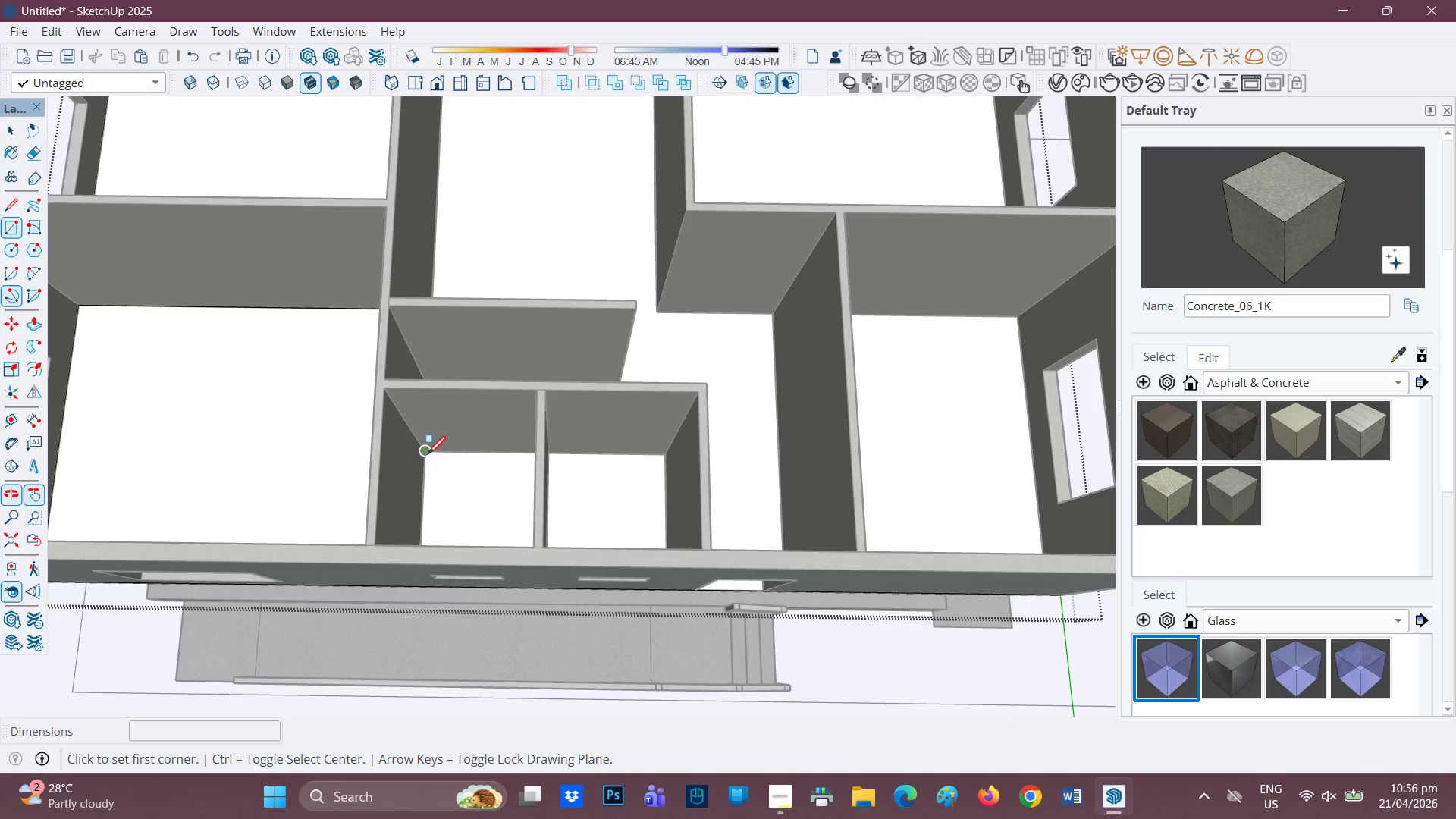 
scroll: coordinate [453, 537], scroll_direction: up, amount: 2.0
 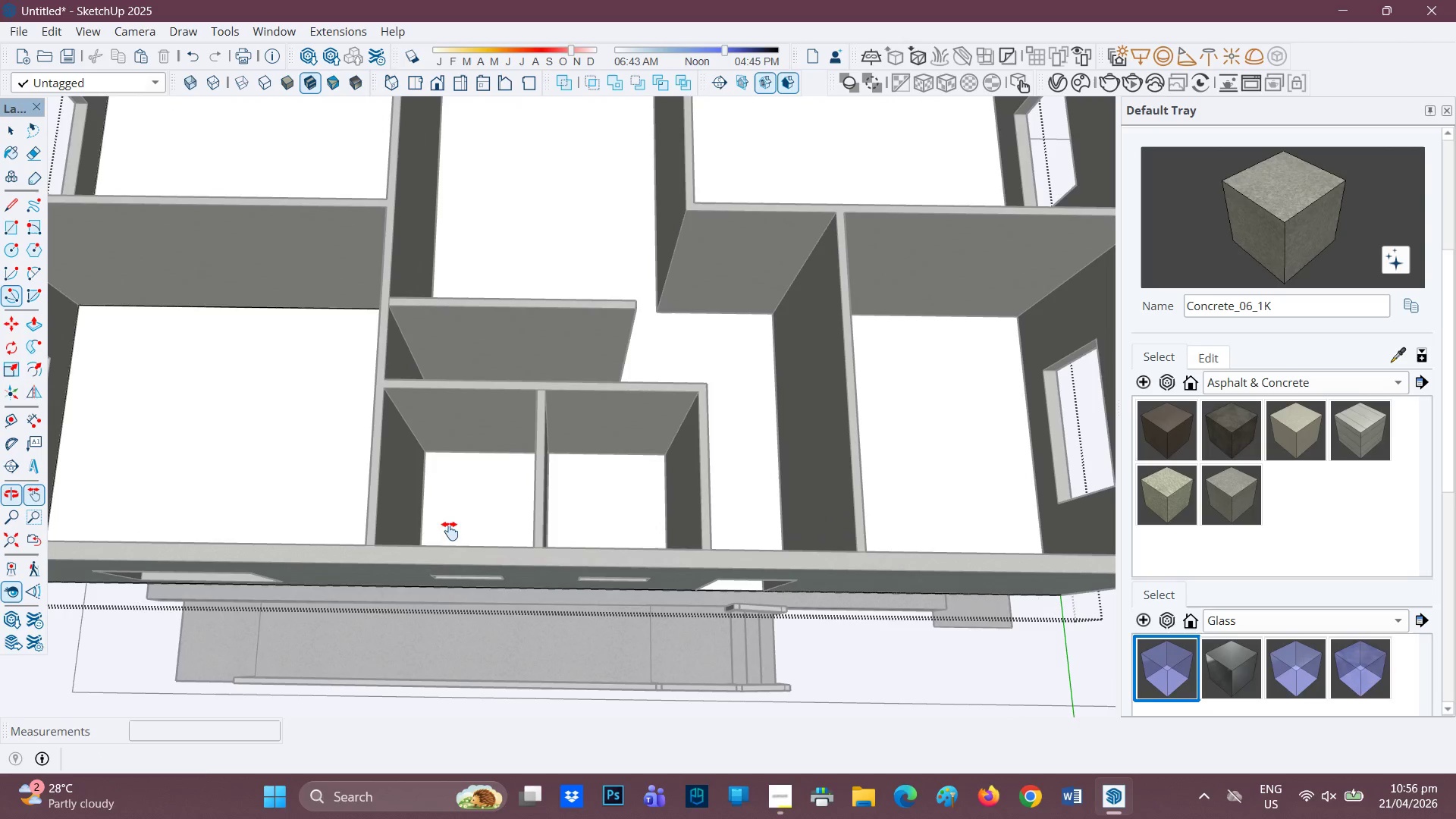 
left_click([428, 452])
 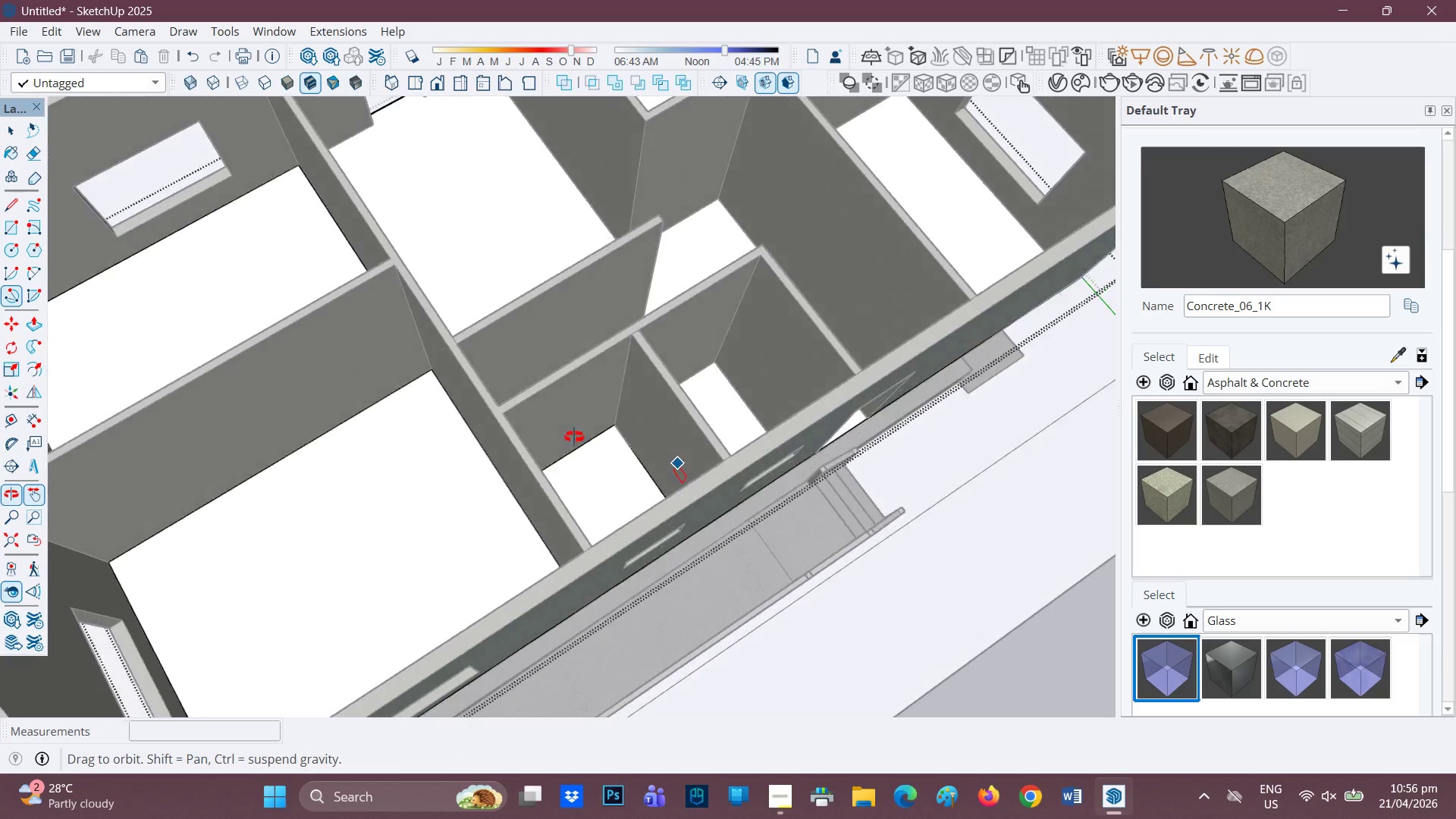 
wait(6.36)
 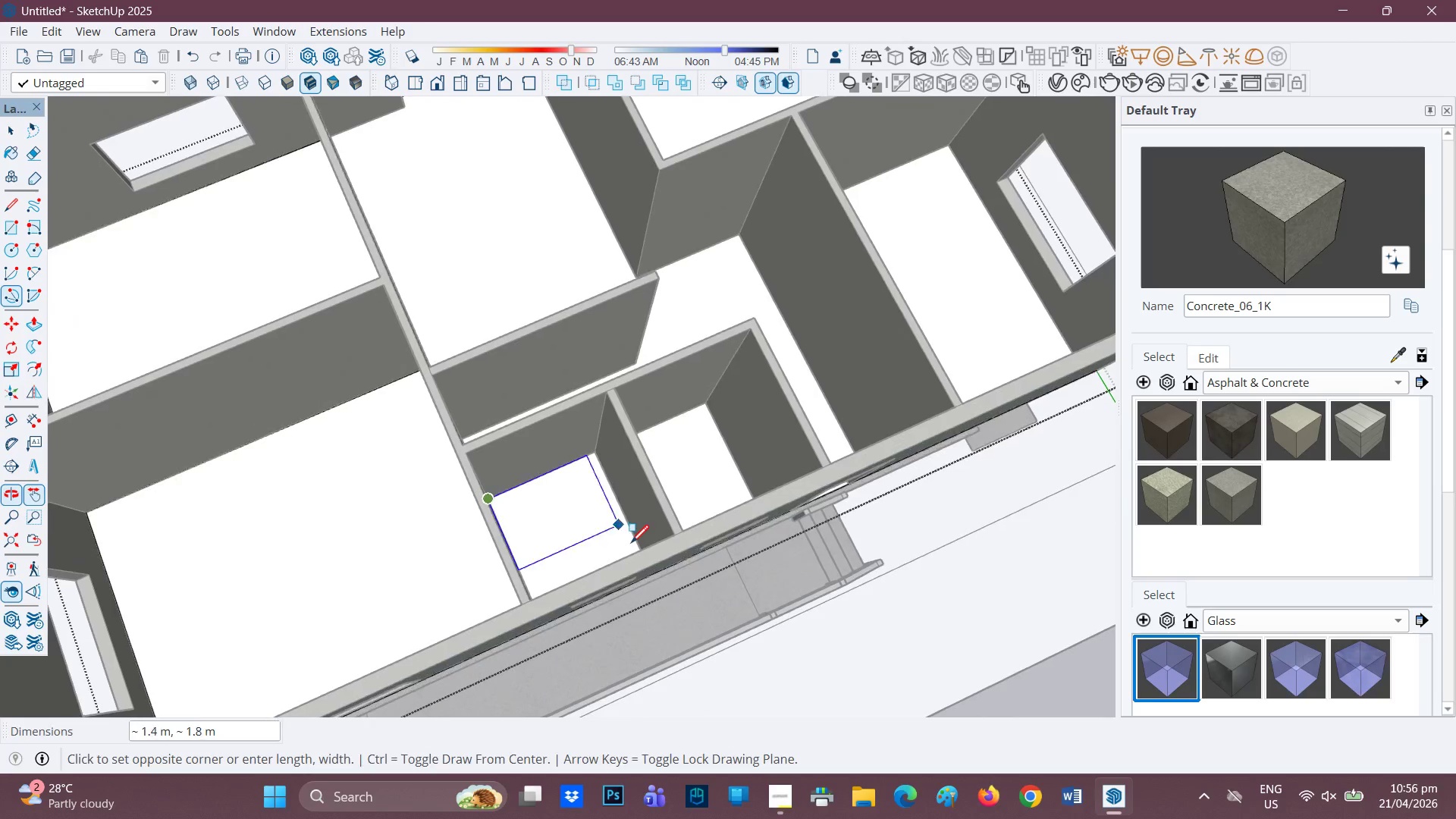 
left_click([716, 409])
 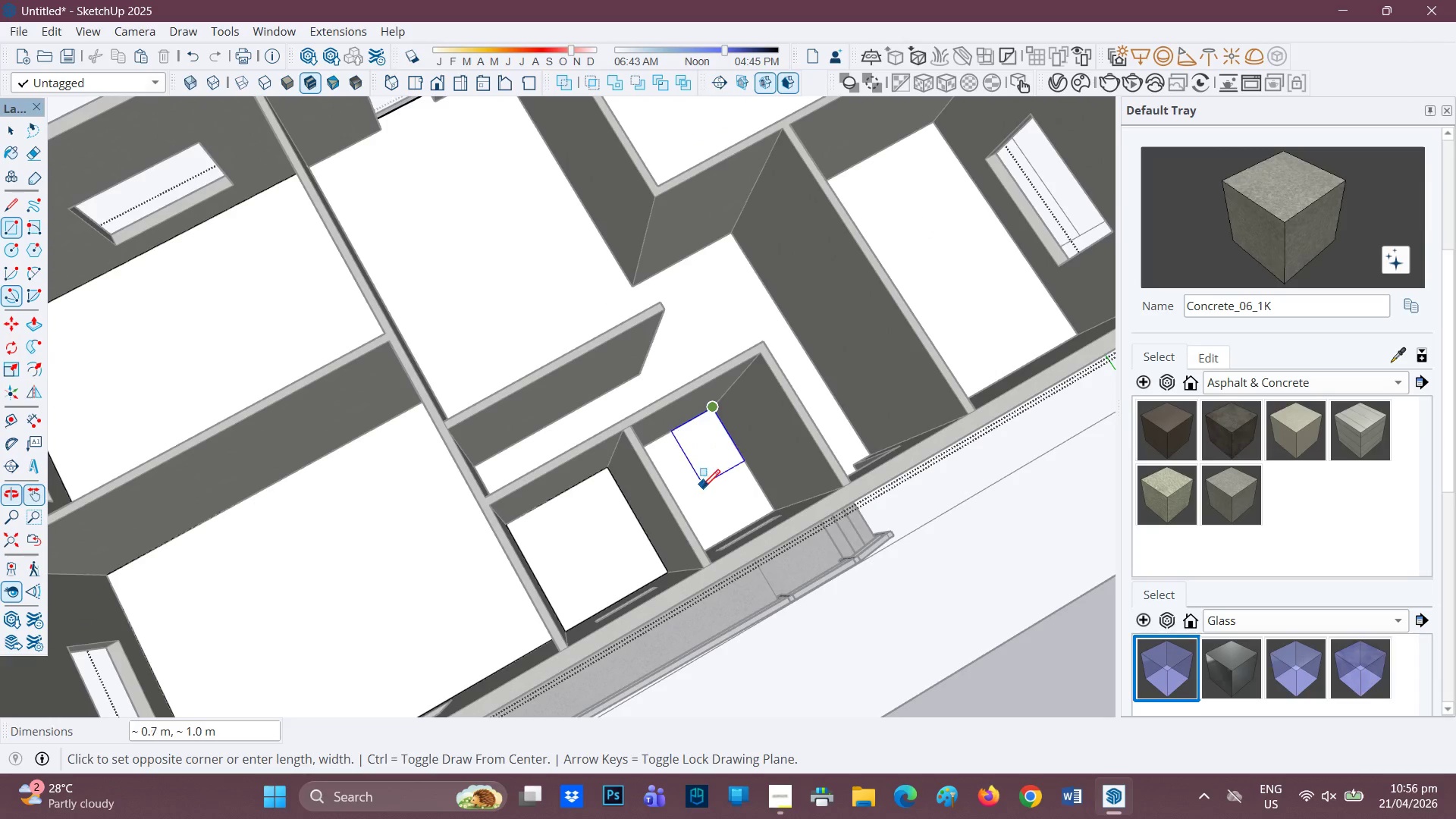 
key(H)
 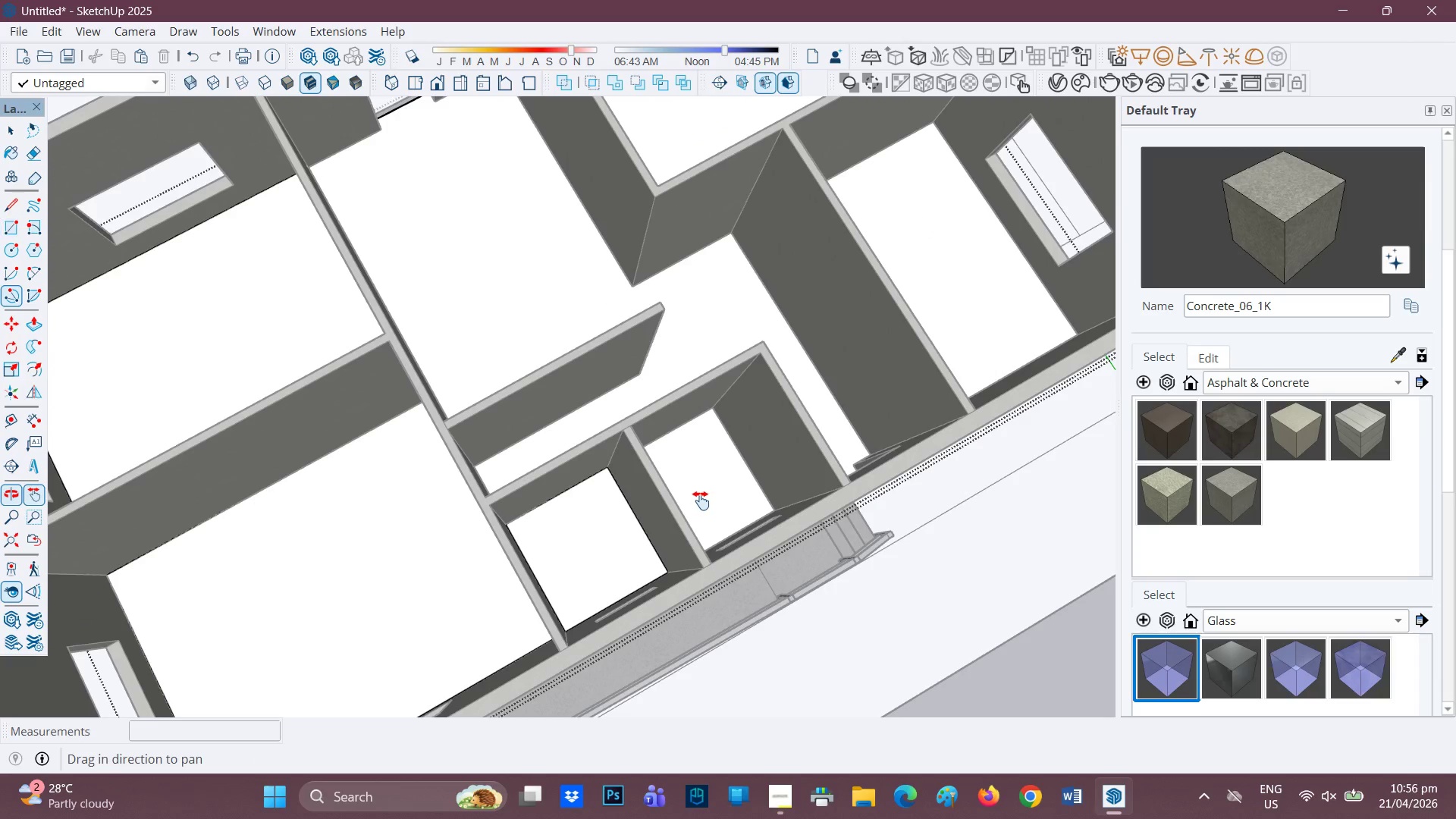 
left_click_drag(start_coordinate=[701, 500], to_coordinate=[413, 473])
 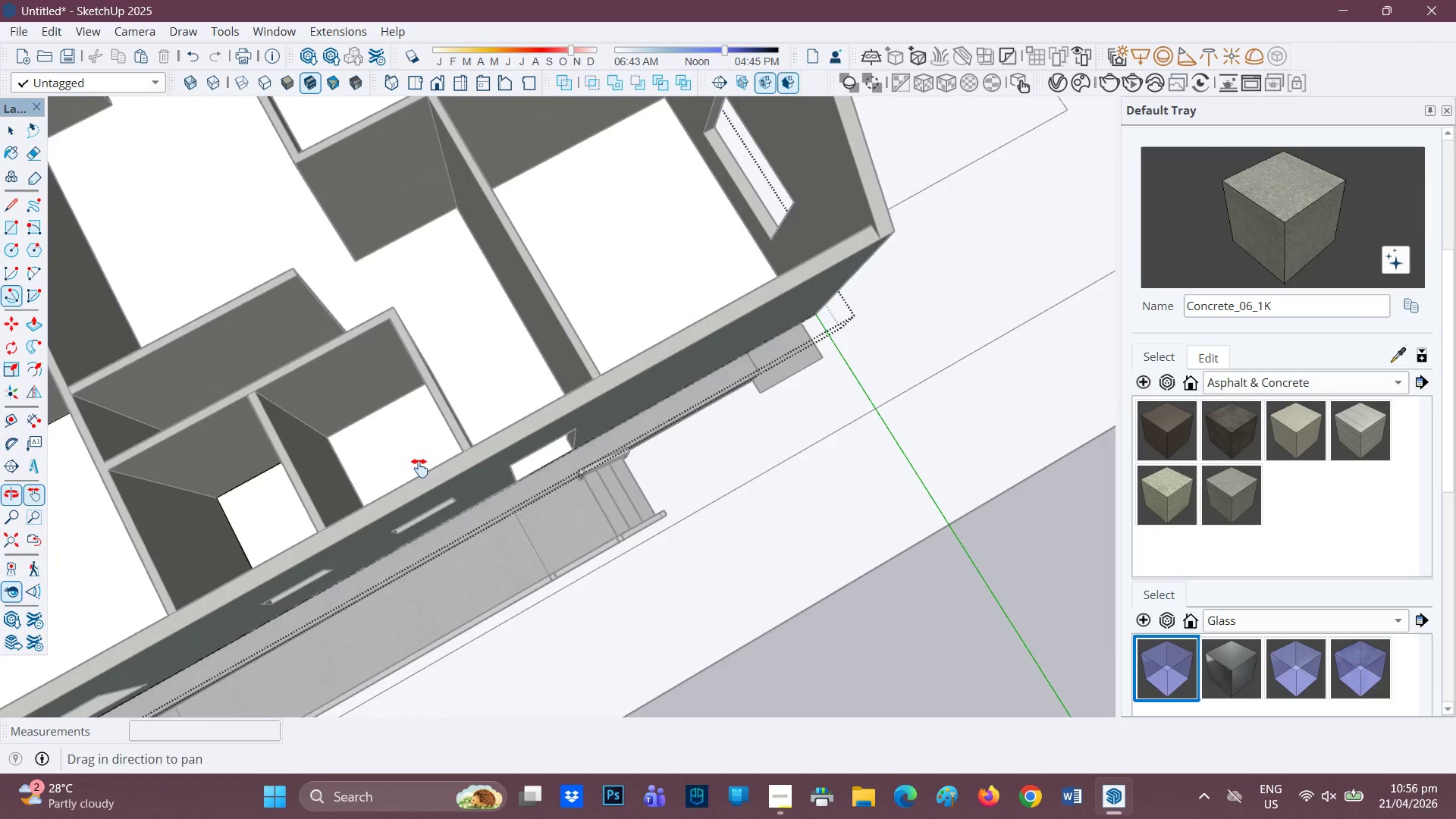 
scroll: coordinate [419, 468], scroll_direction: none, amount: 0.0
 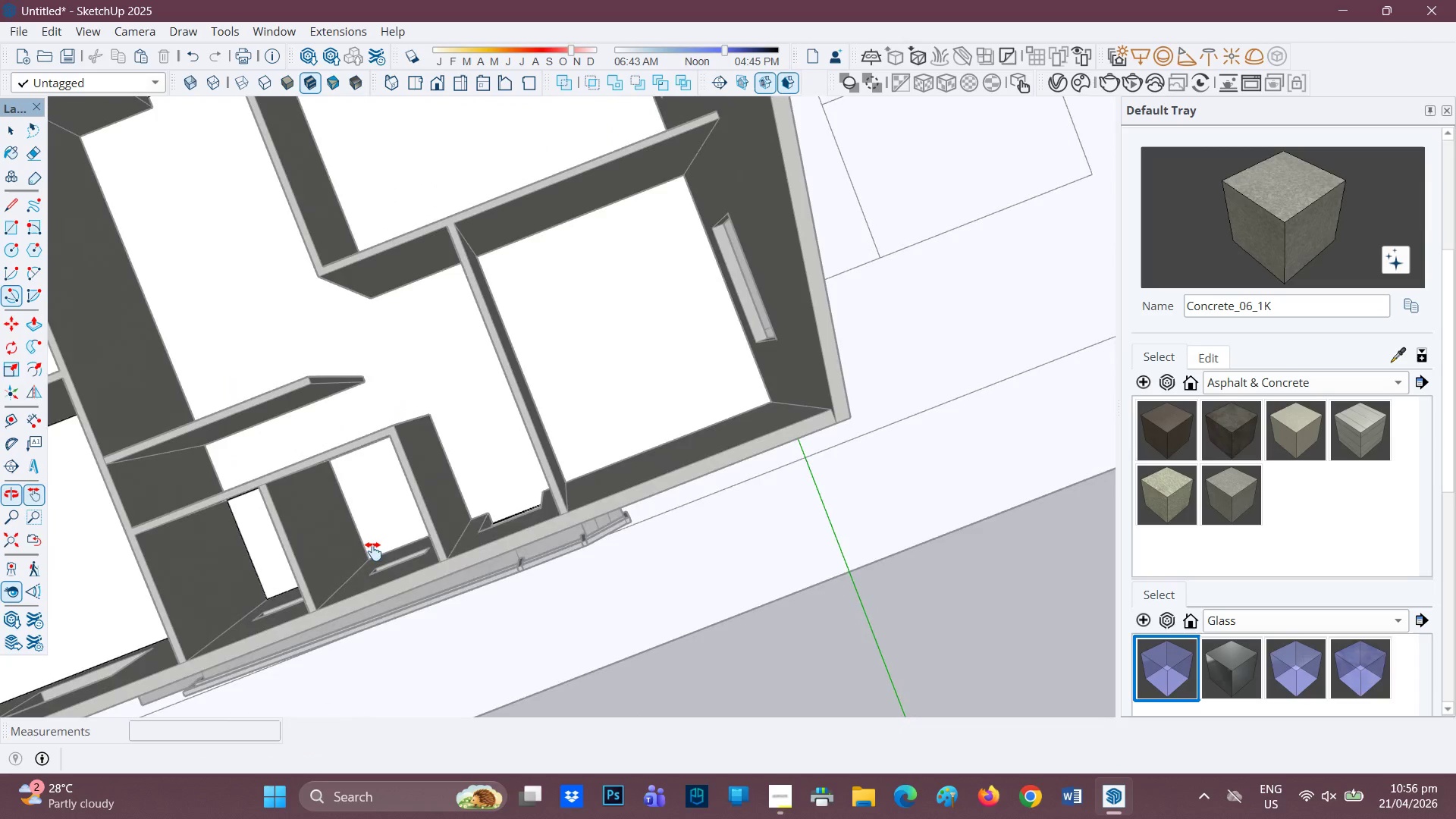 
key(R)
 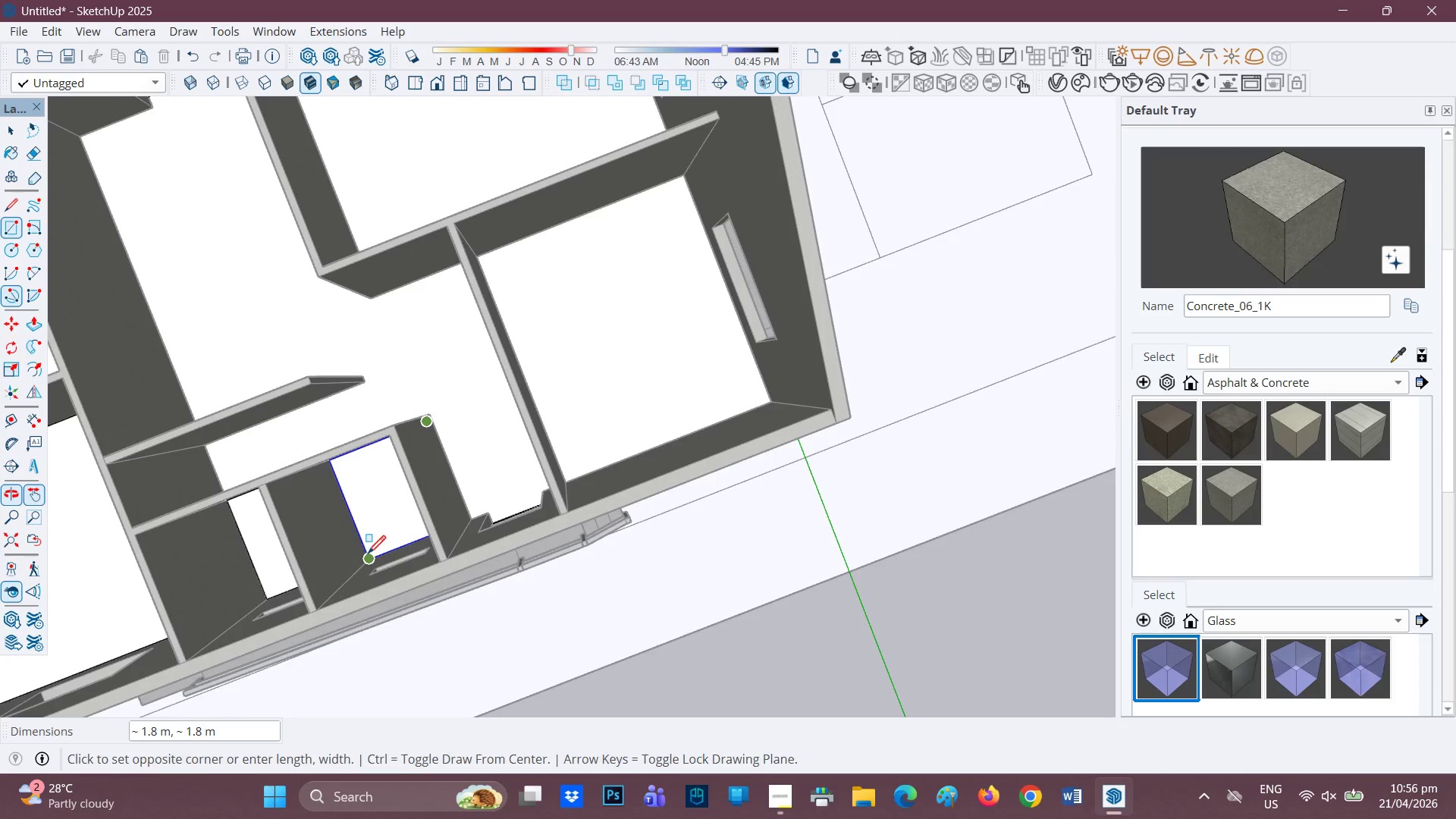 
scroll: coordinate [460, 423], scroll_direction: down, amount: 1.0
 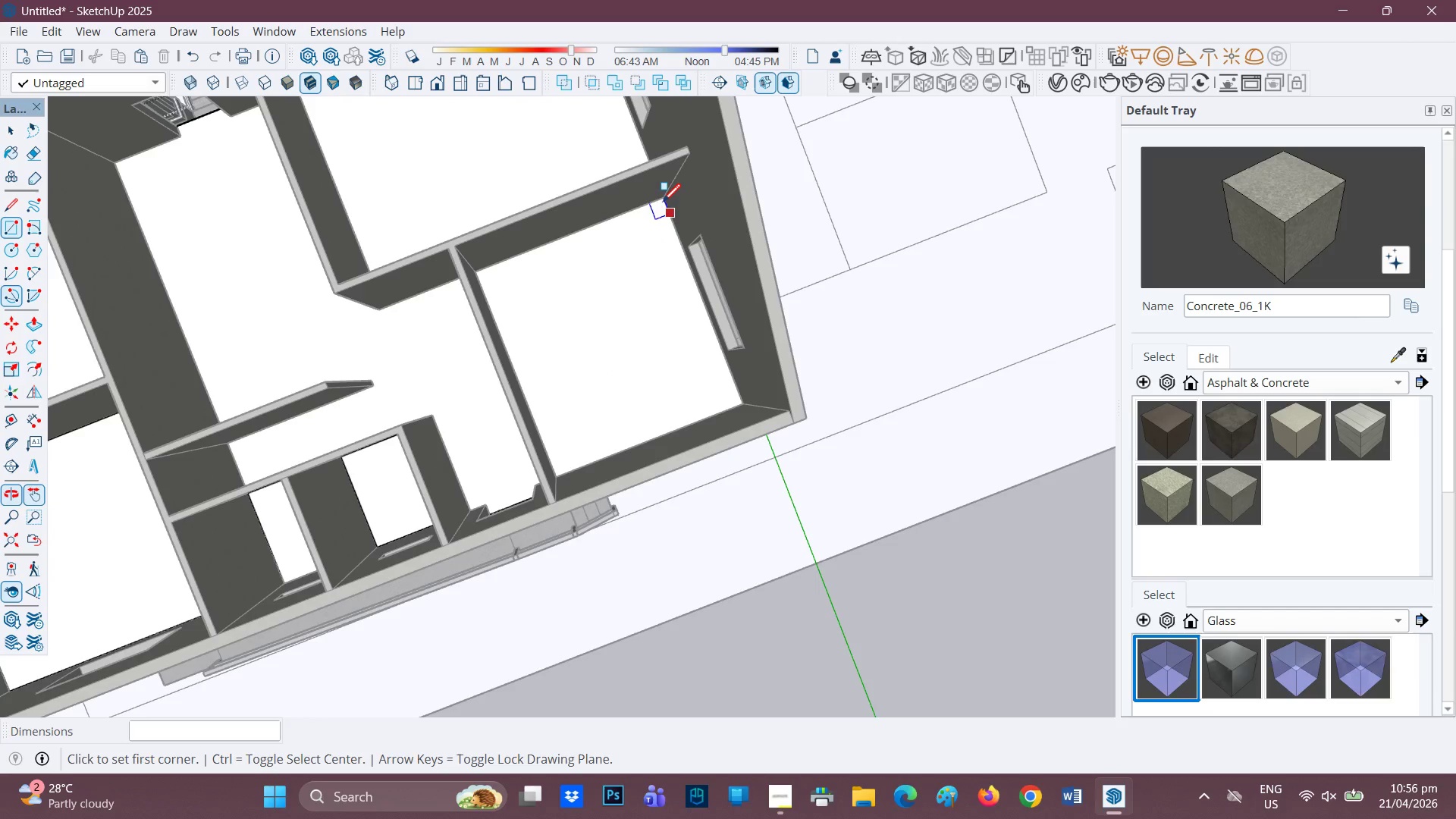 
left_click_drag(start_coordinate=[664, 201], to_coordinate=[659, 211])
 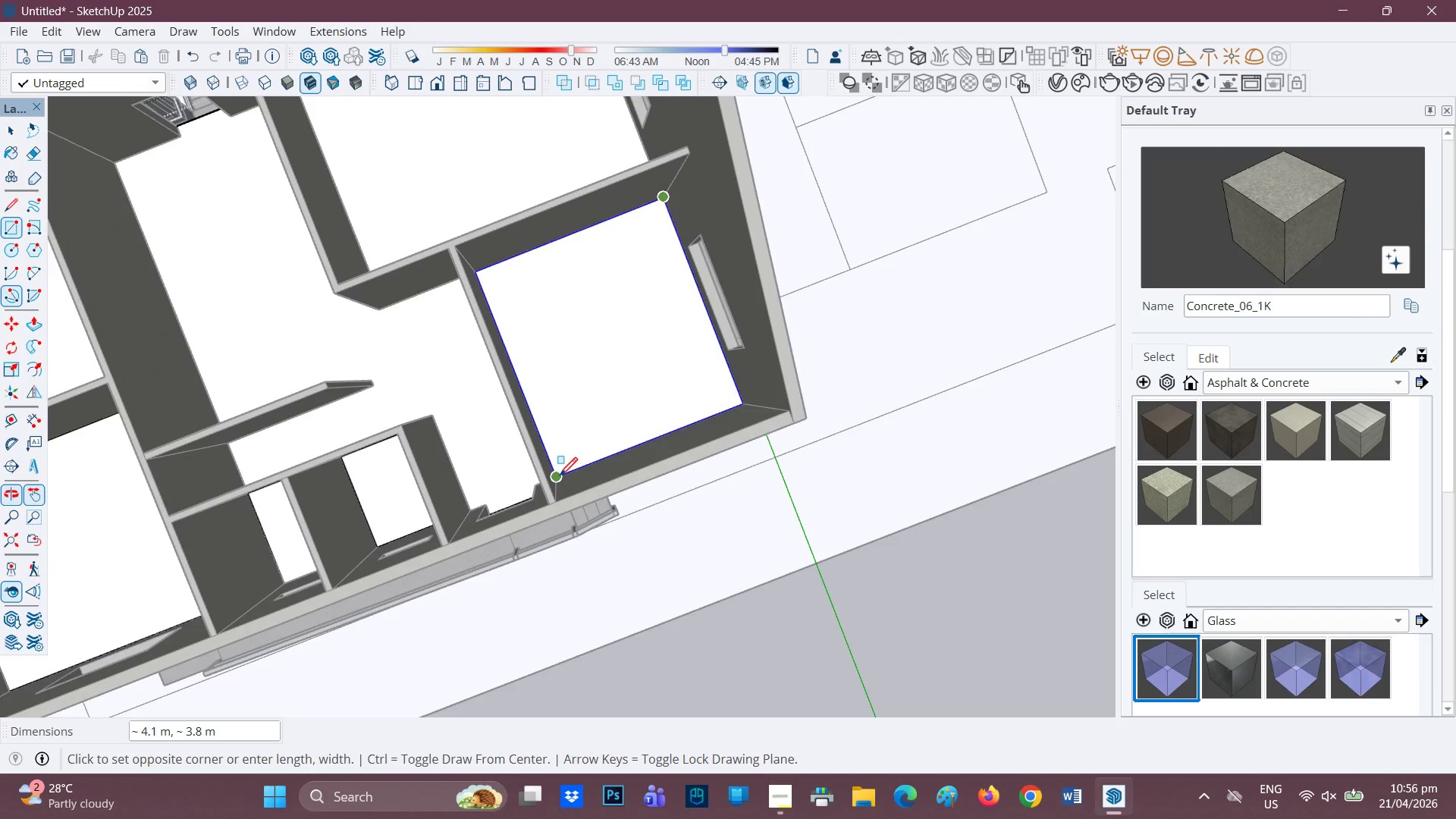 
left_click([560, 477])
 